 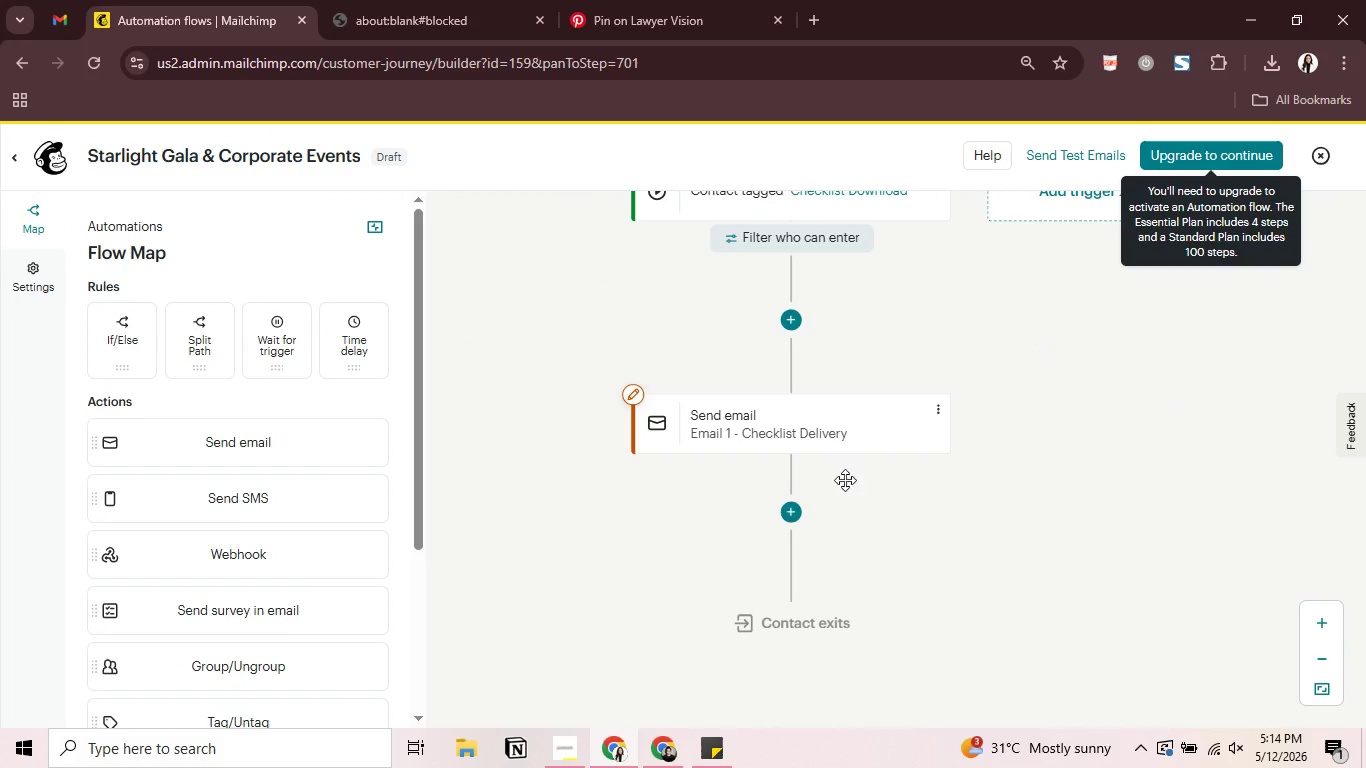 
left_click([801, 521])
 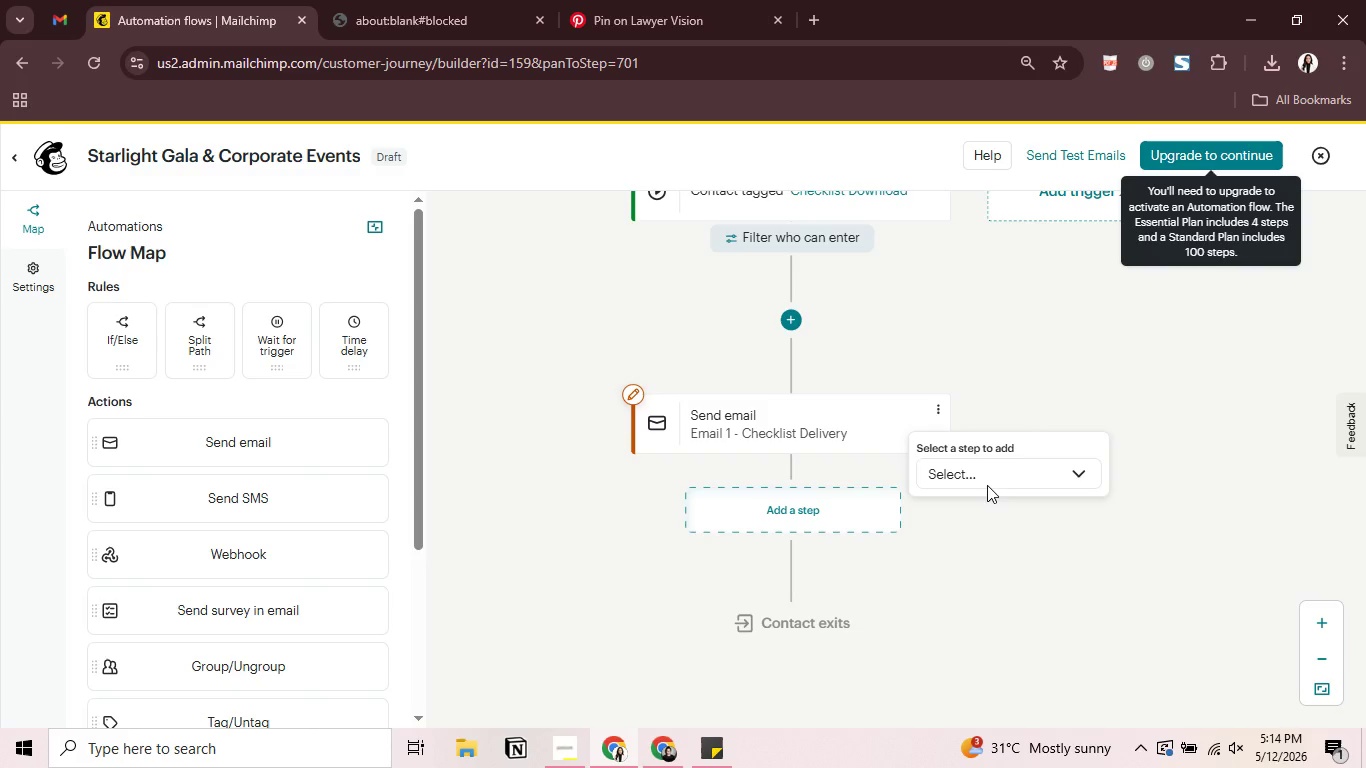 
left_click([988, 481])
 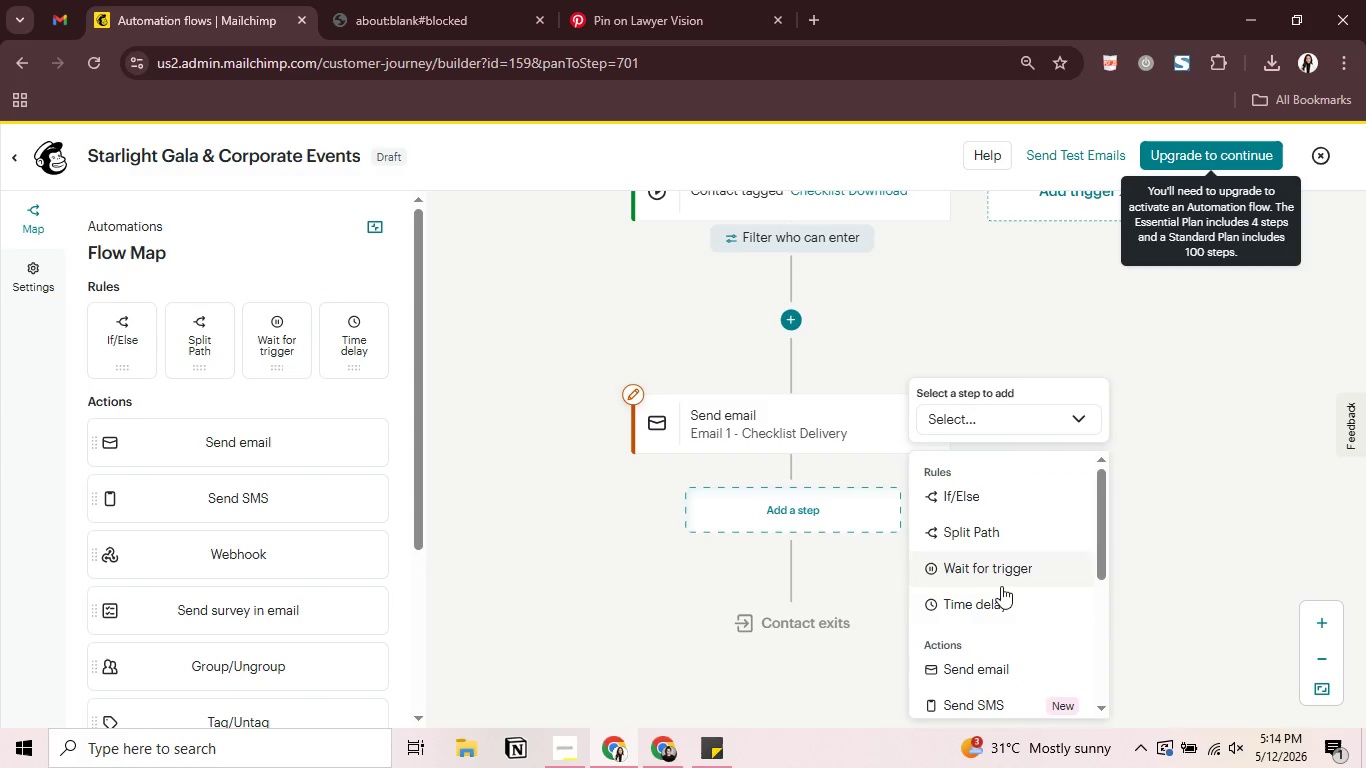 
left_click([1003, 602])
 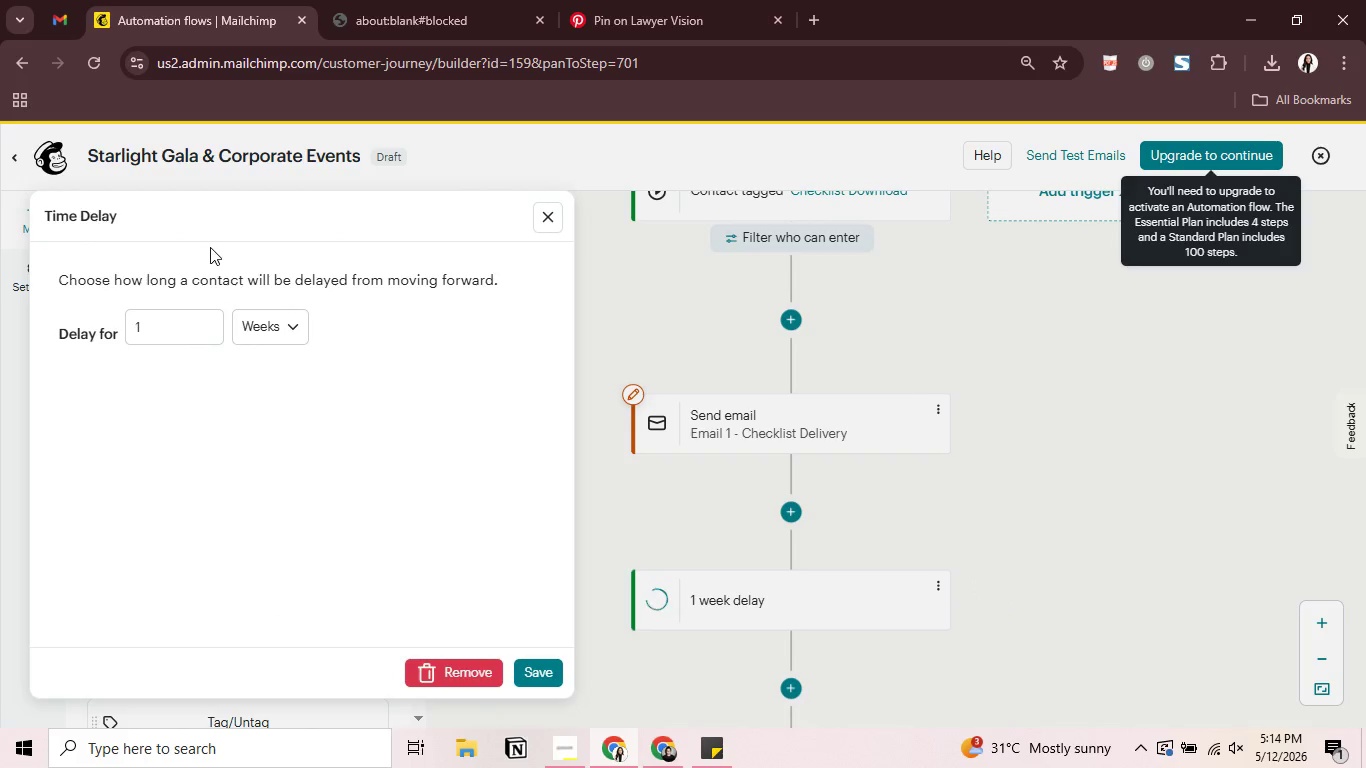 
left_click([180, 323])
 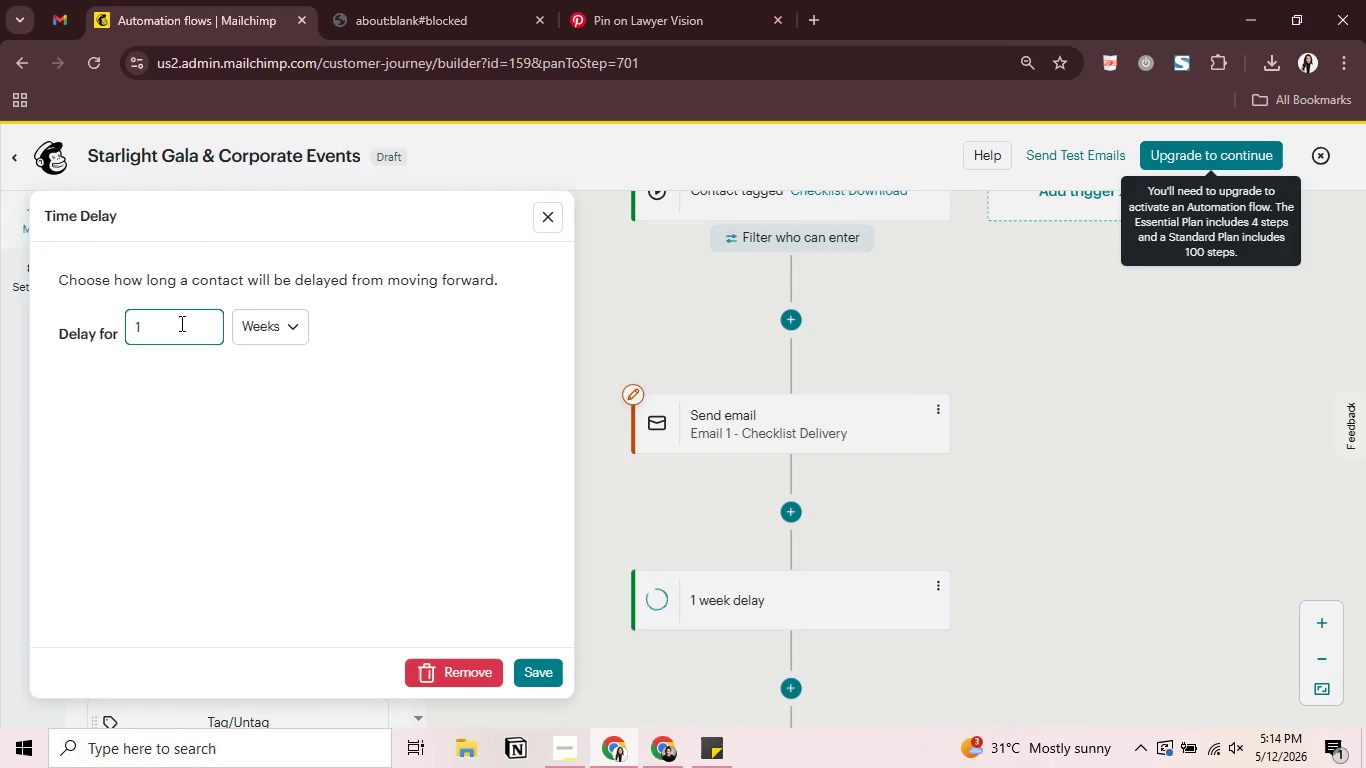 
key(Backspace)
 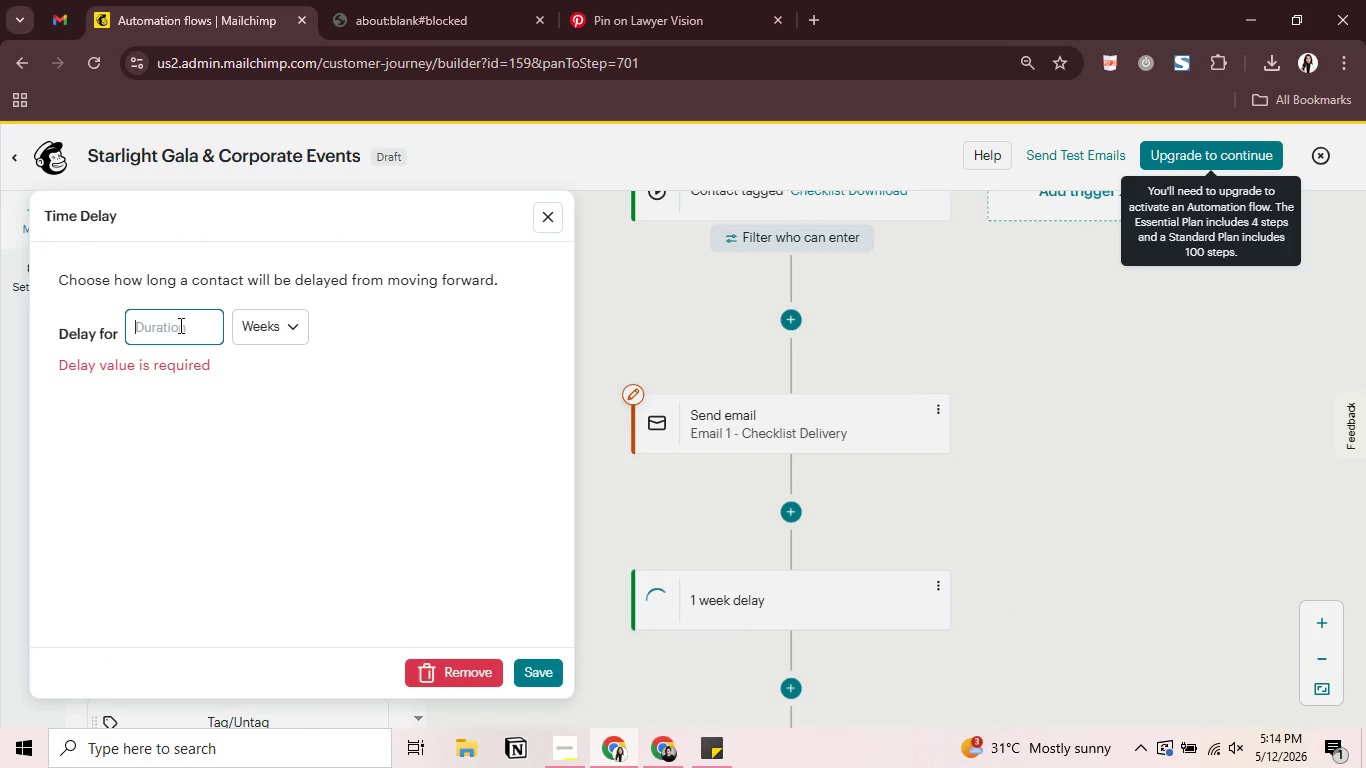 
key(2)
 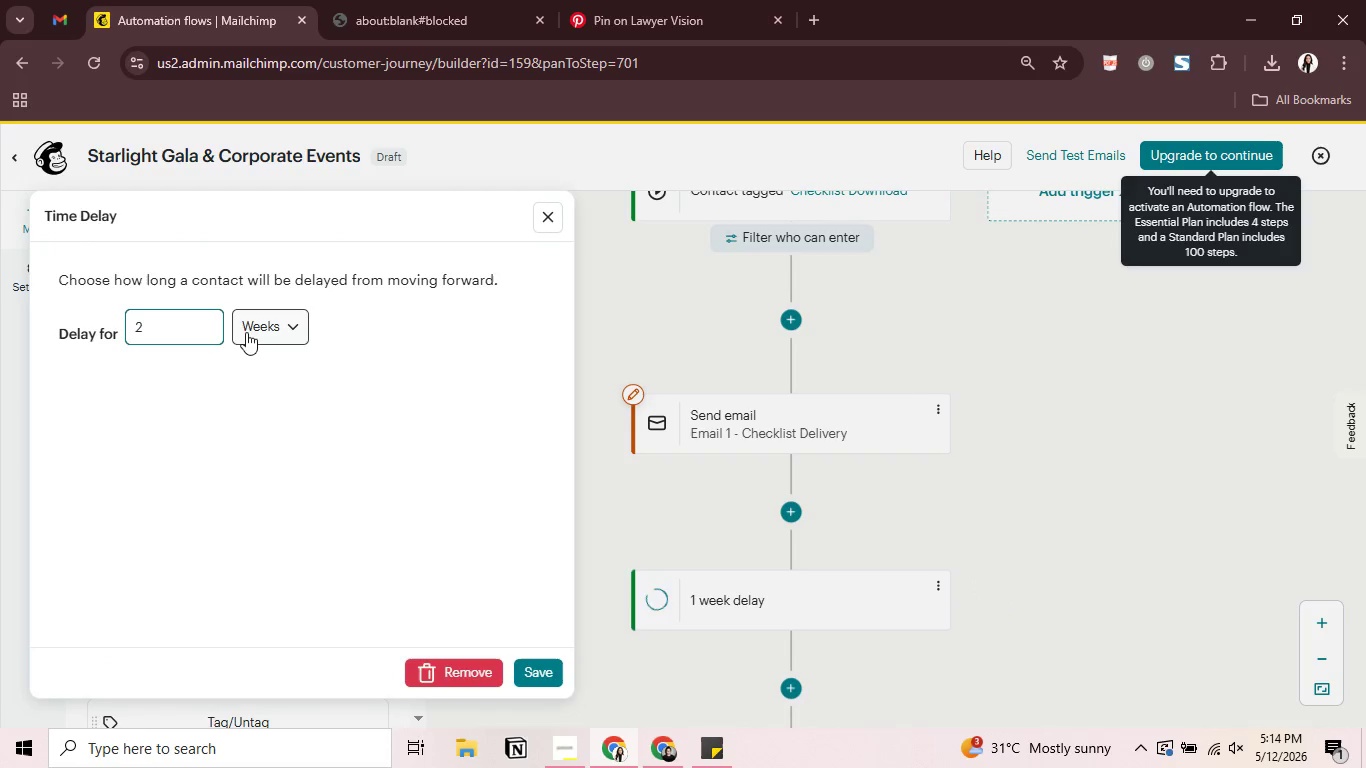 
left_click([251, 329])
 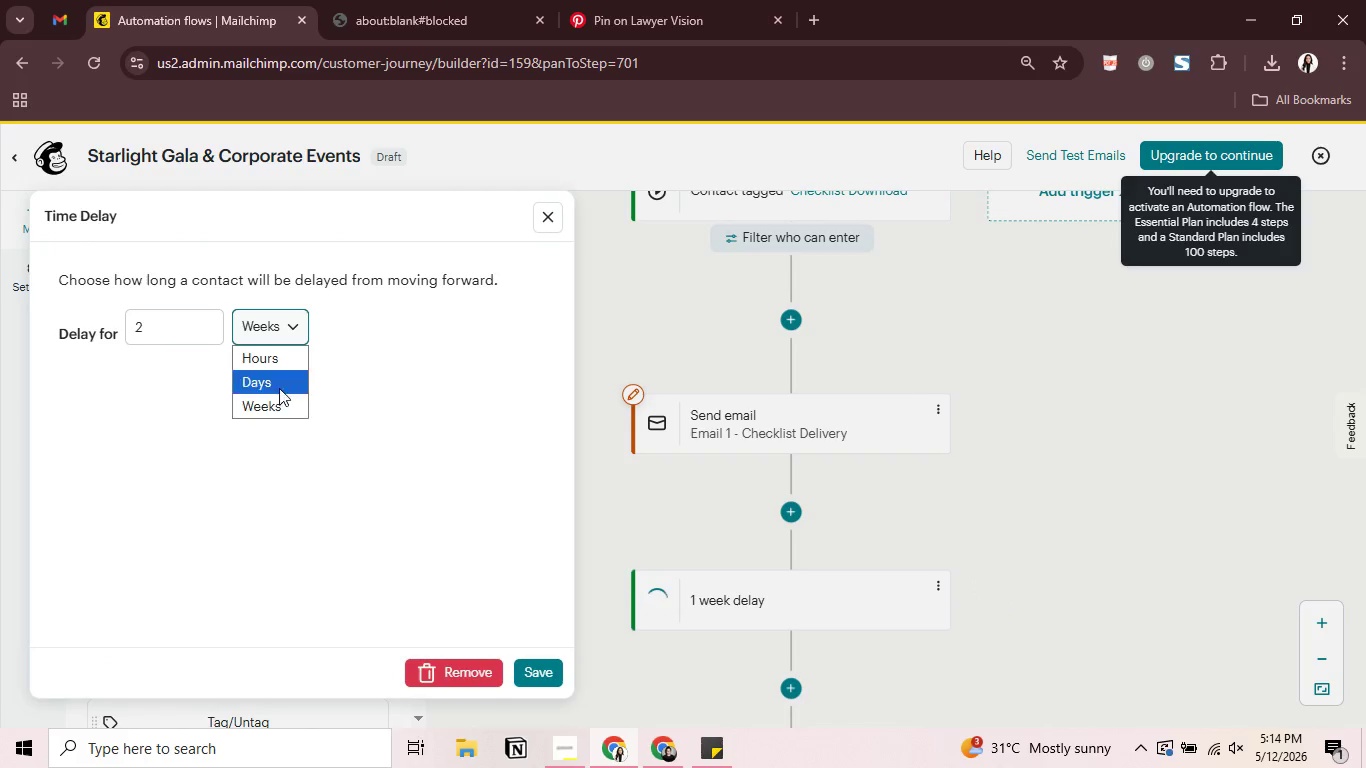 
left_click([279, 382])
 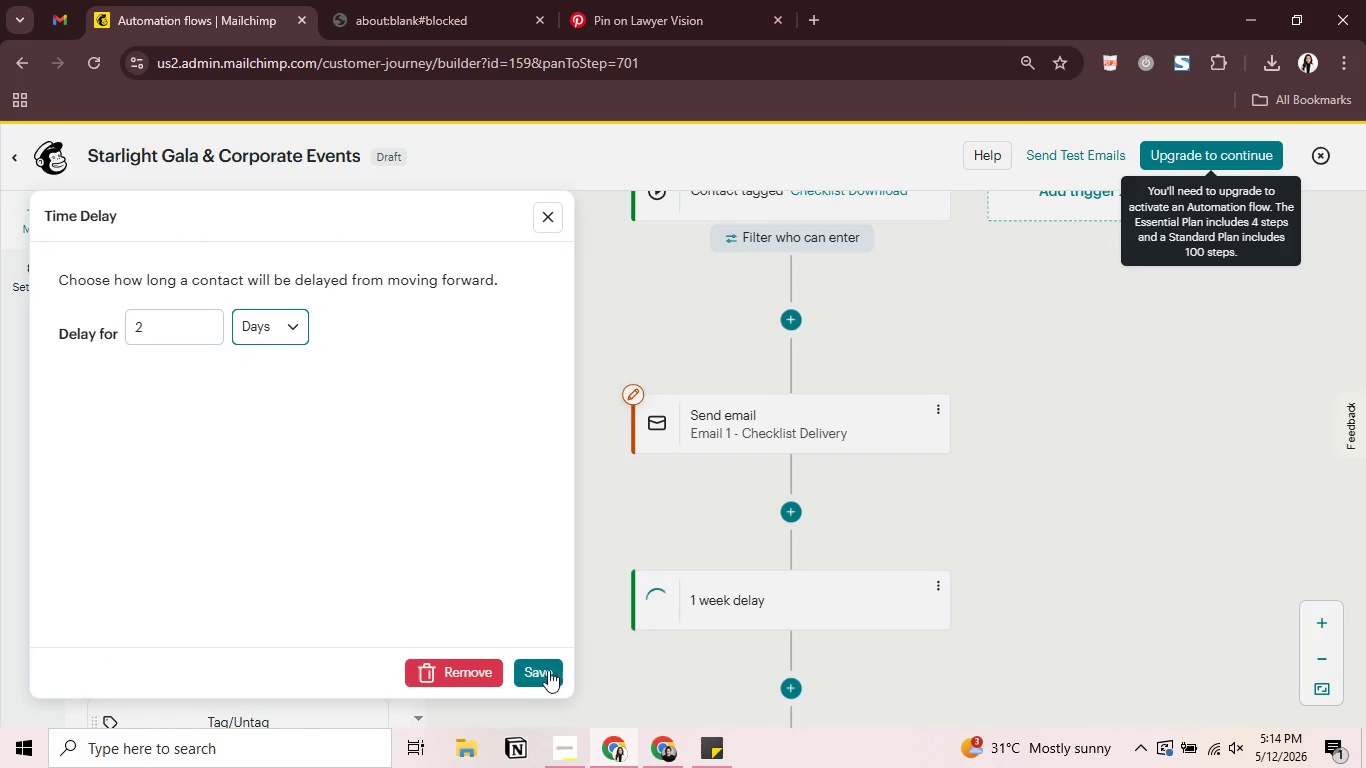 
left_click([544, 677])
 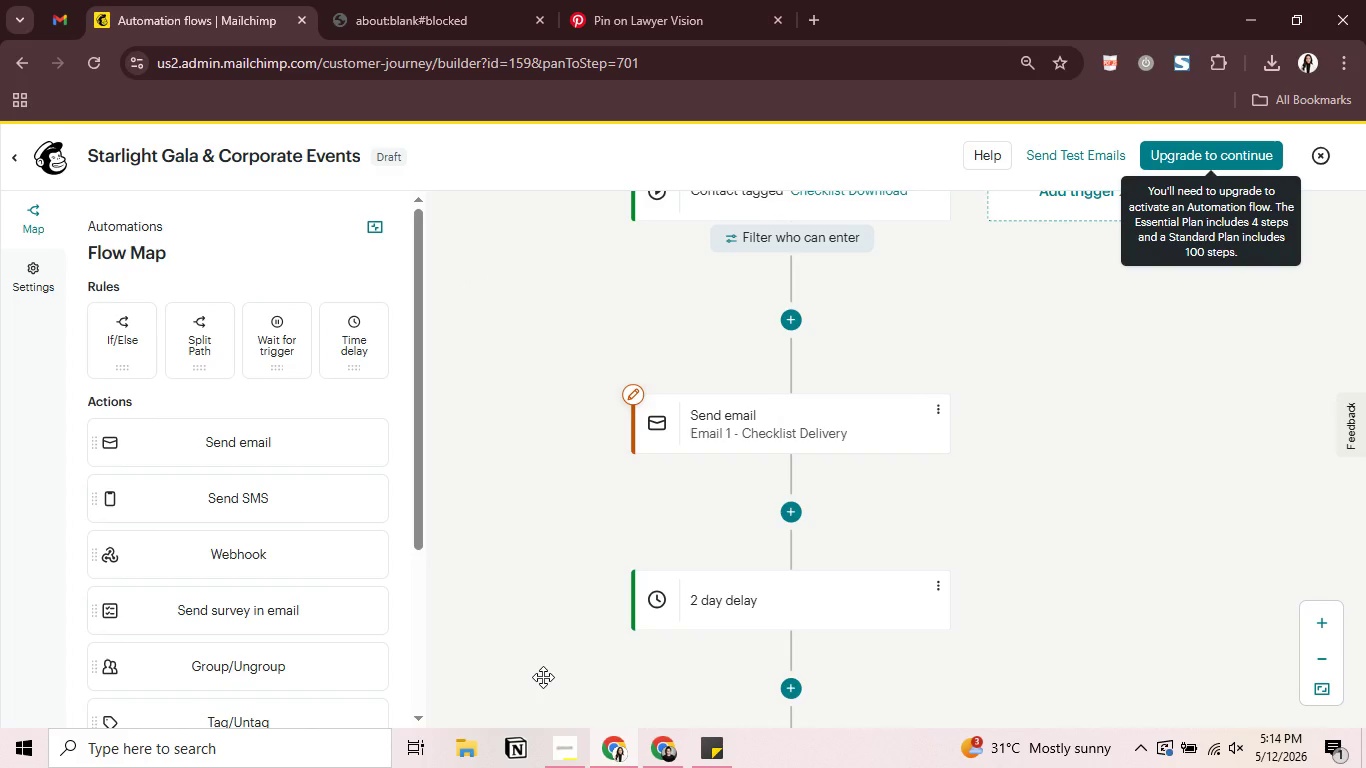 
wait(11.31)
 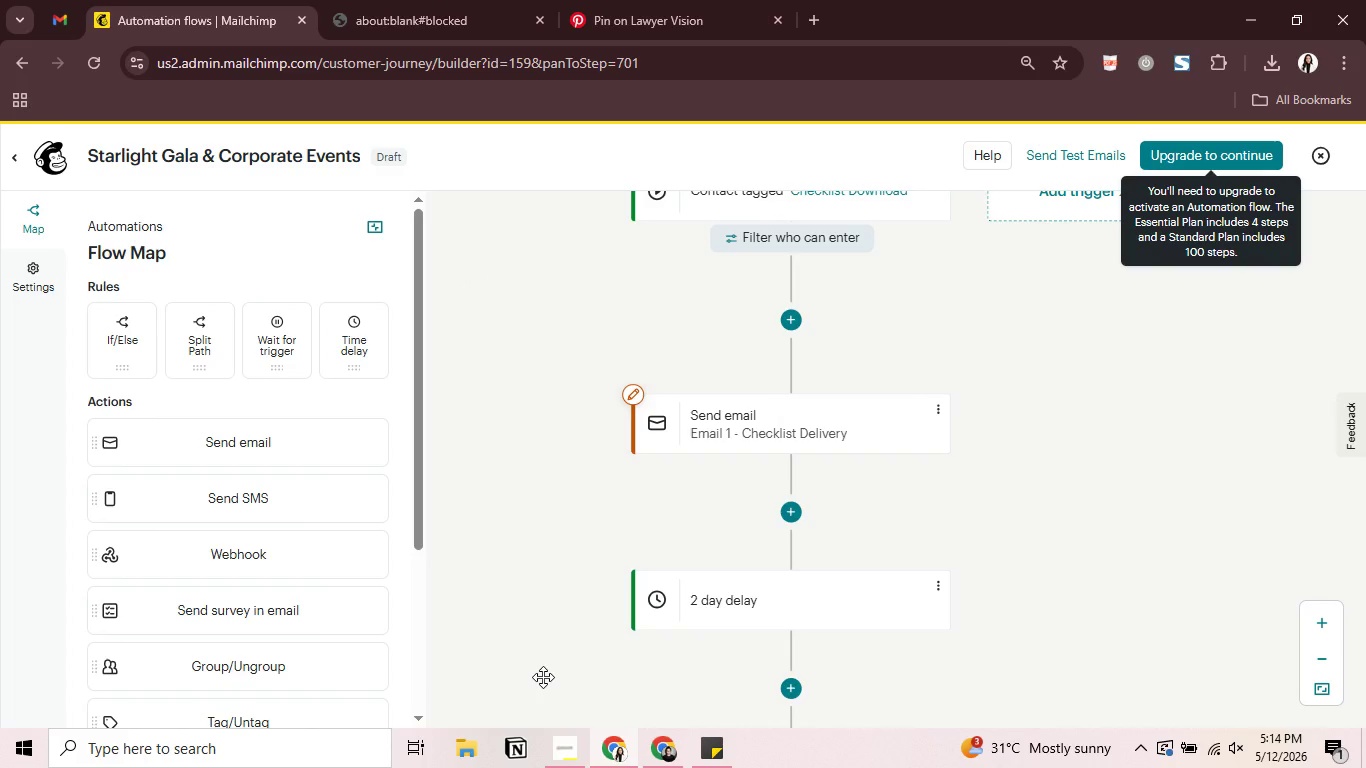 
scroll: coordinate [603, 665], scroll_direction: down, amount: 3.0
 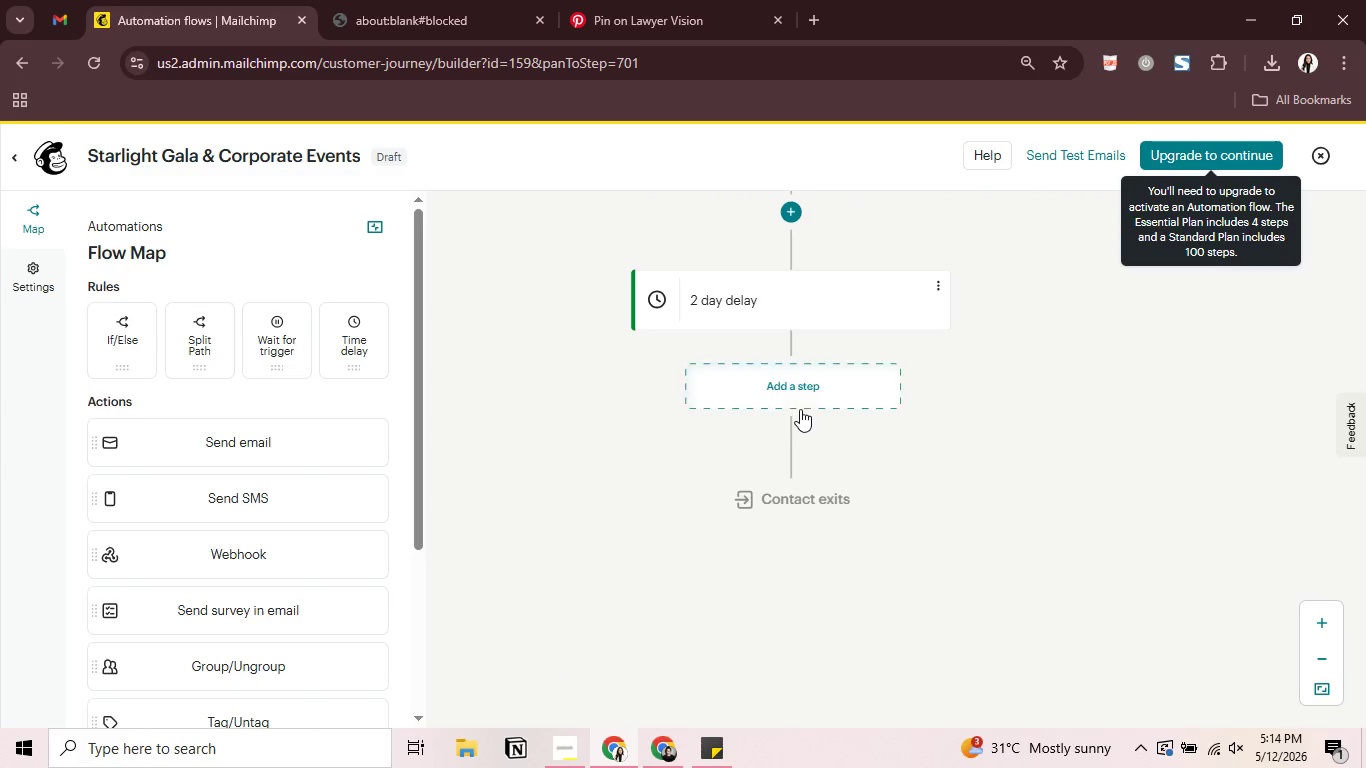 
left_click([803, 402])
 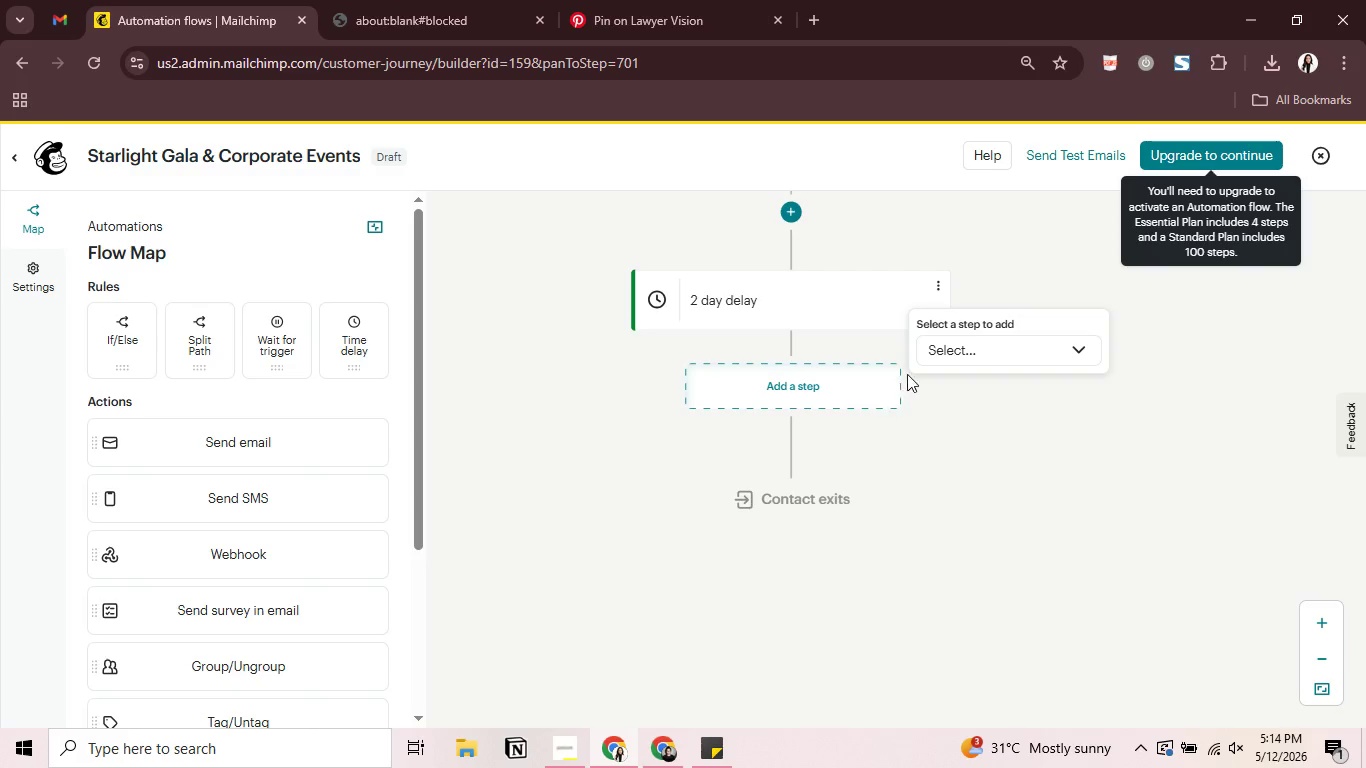 
left_click([939, 355])
 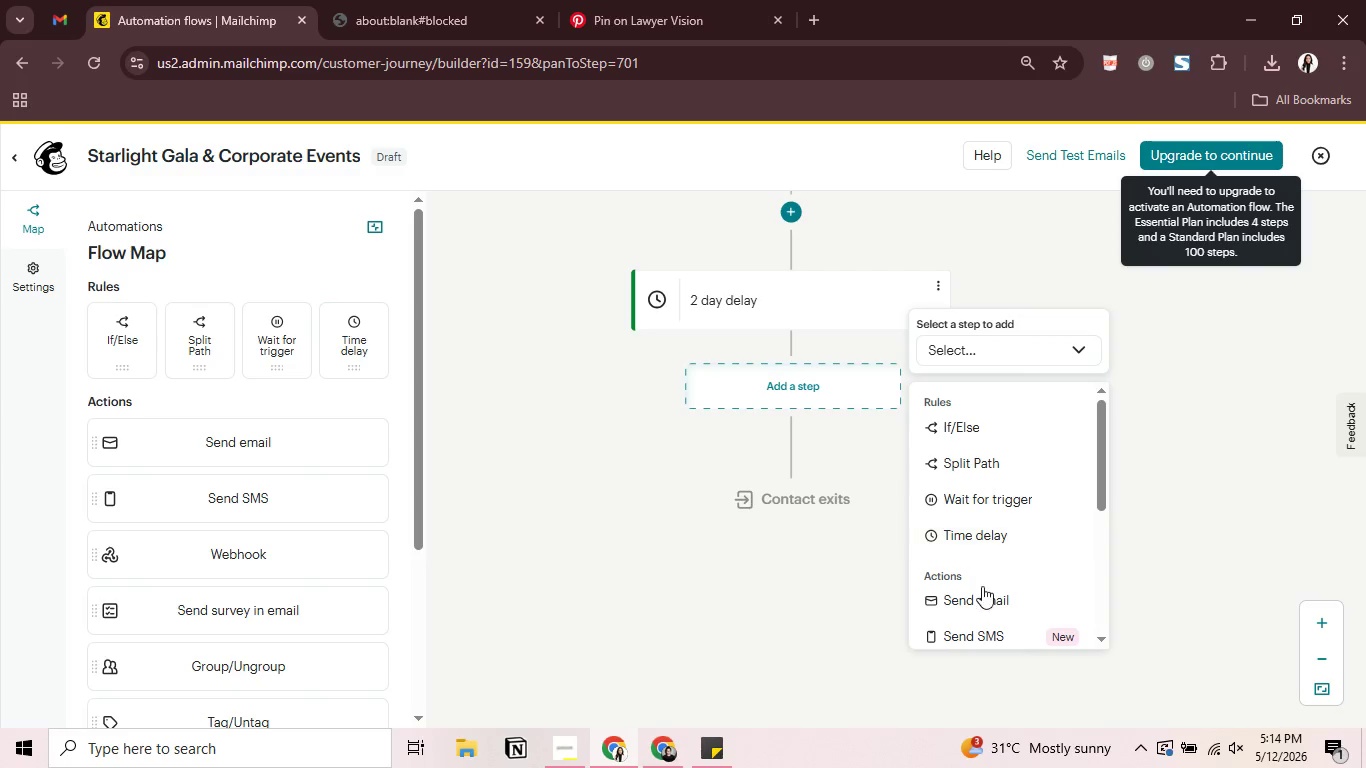 
left_click([983, 608])
 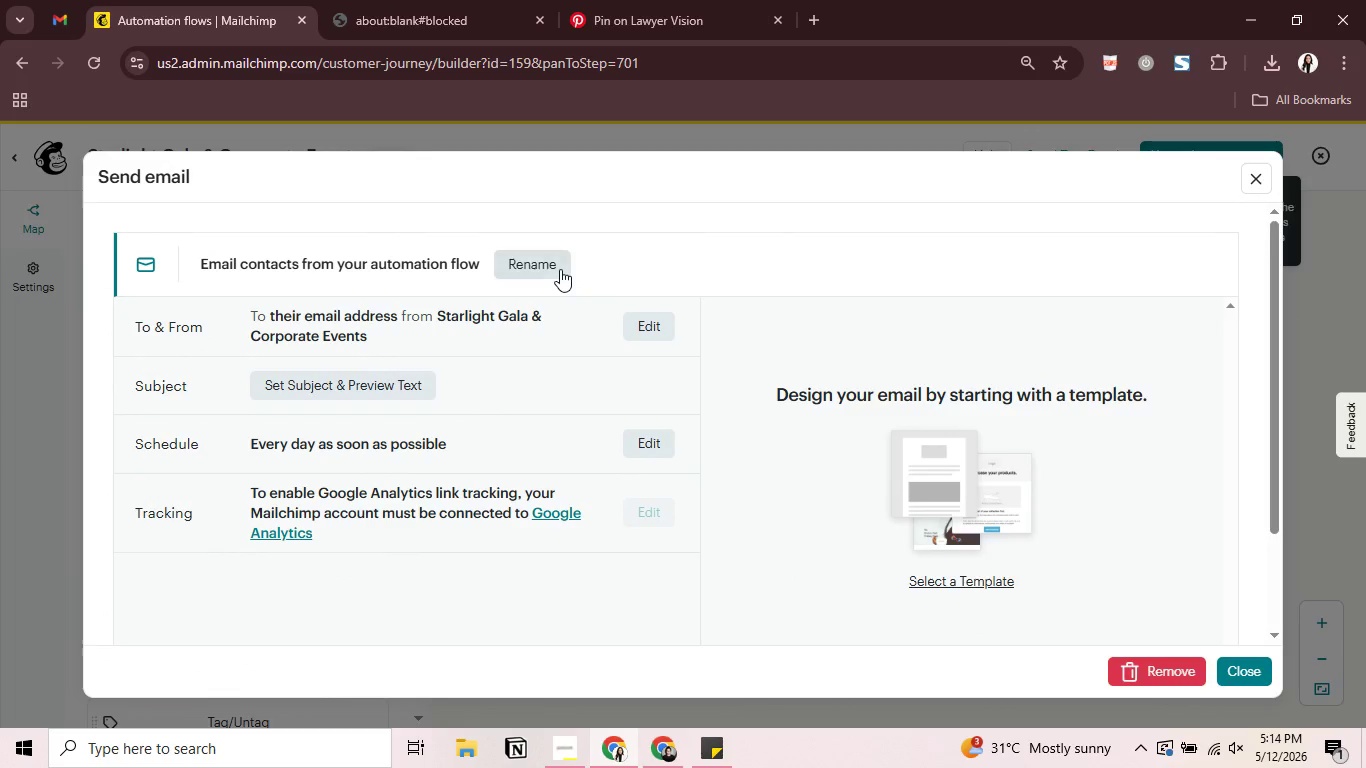 
wait(6.89)
 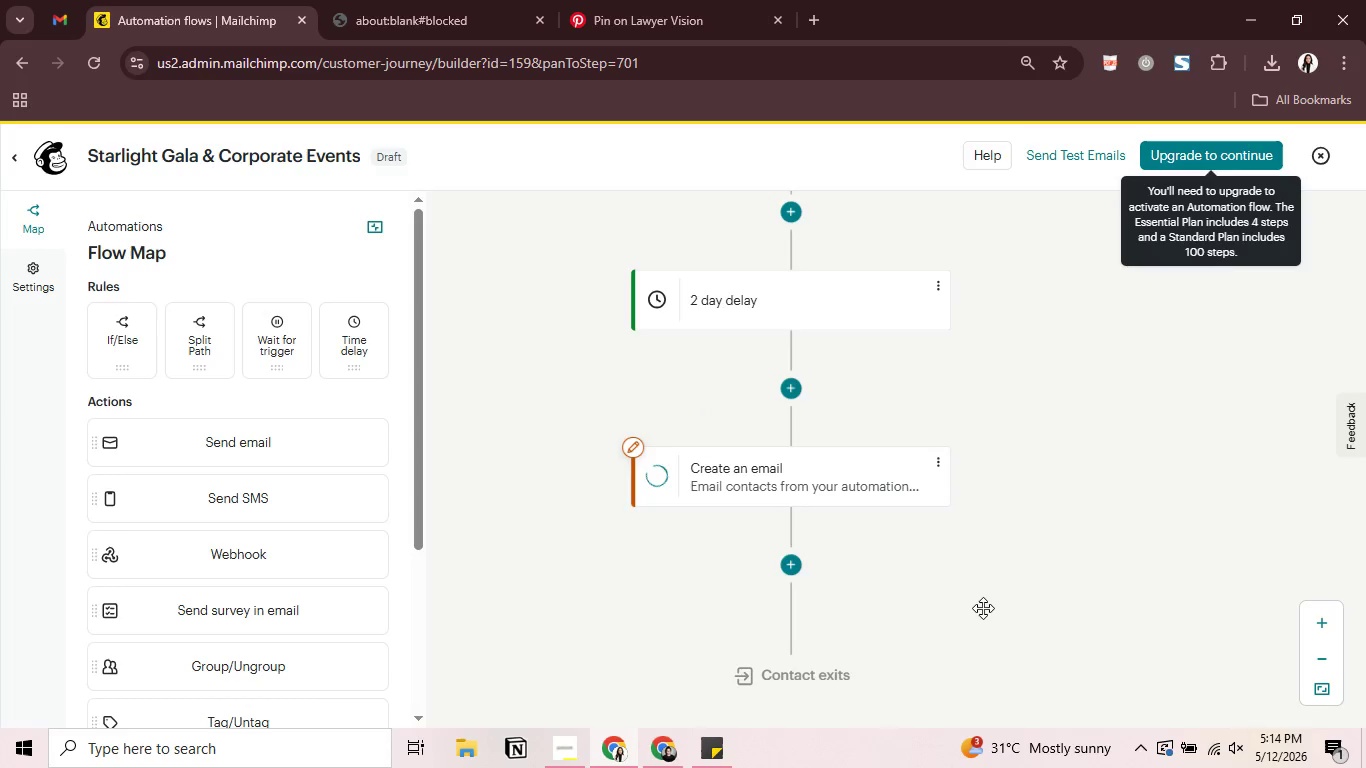 
left_click([556, 268])
 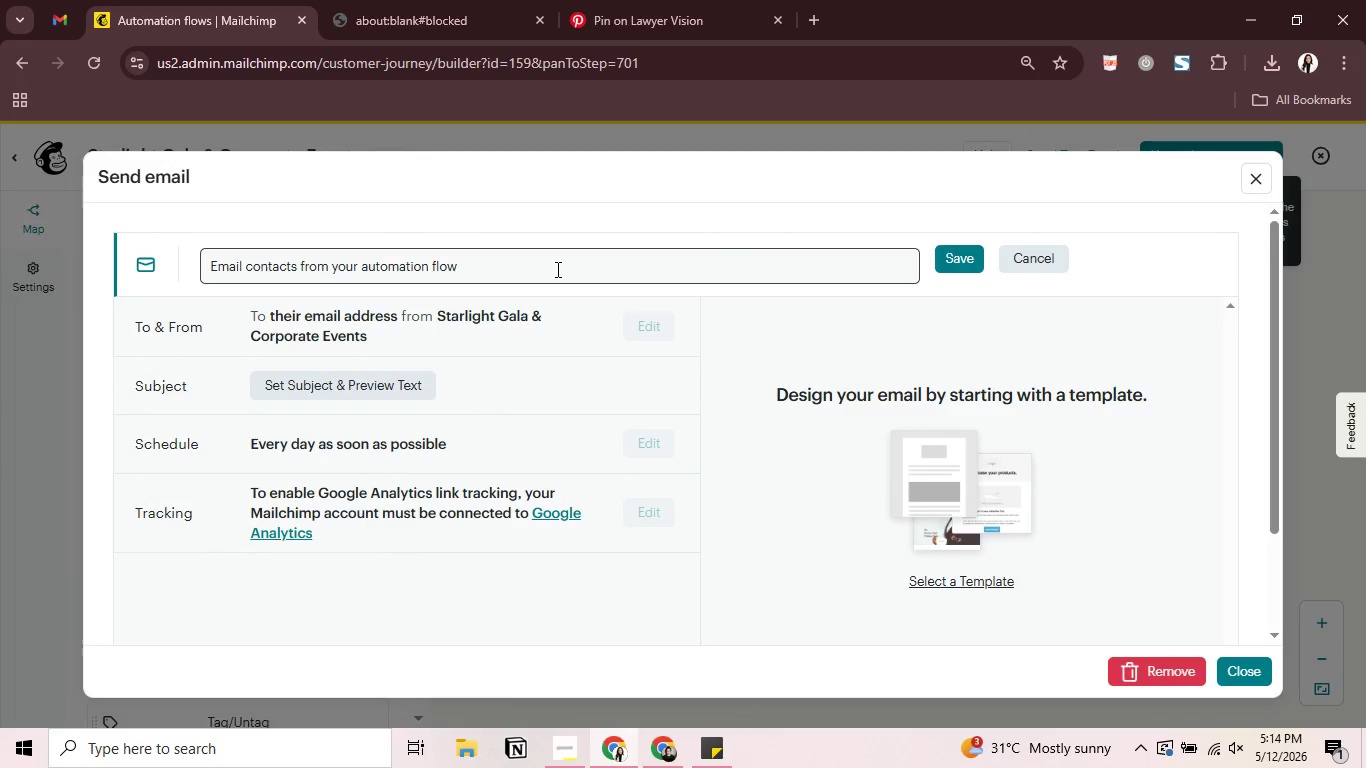 
key(Control+A)
 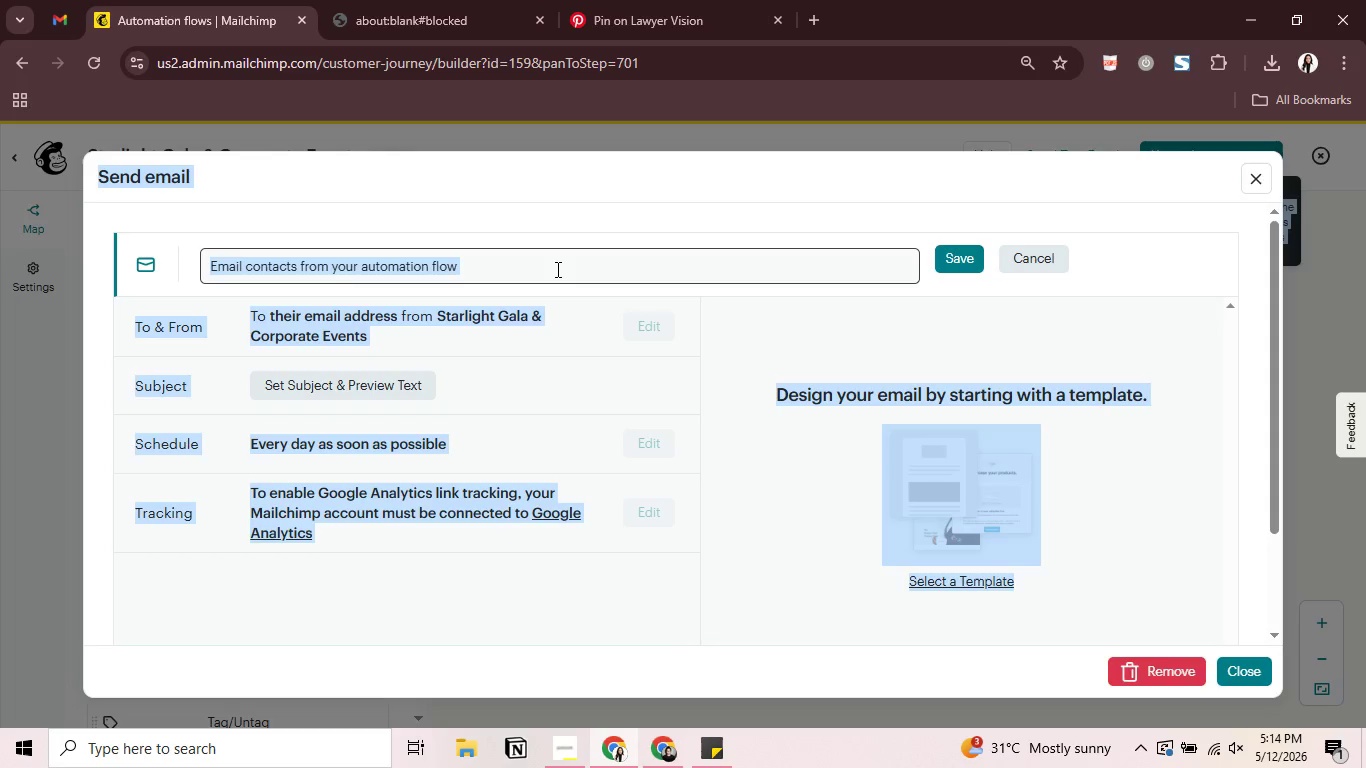 
type(Email)
 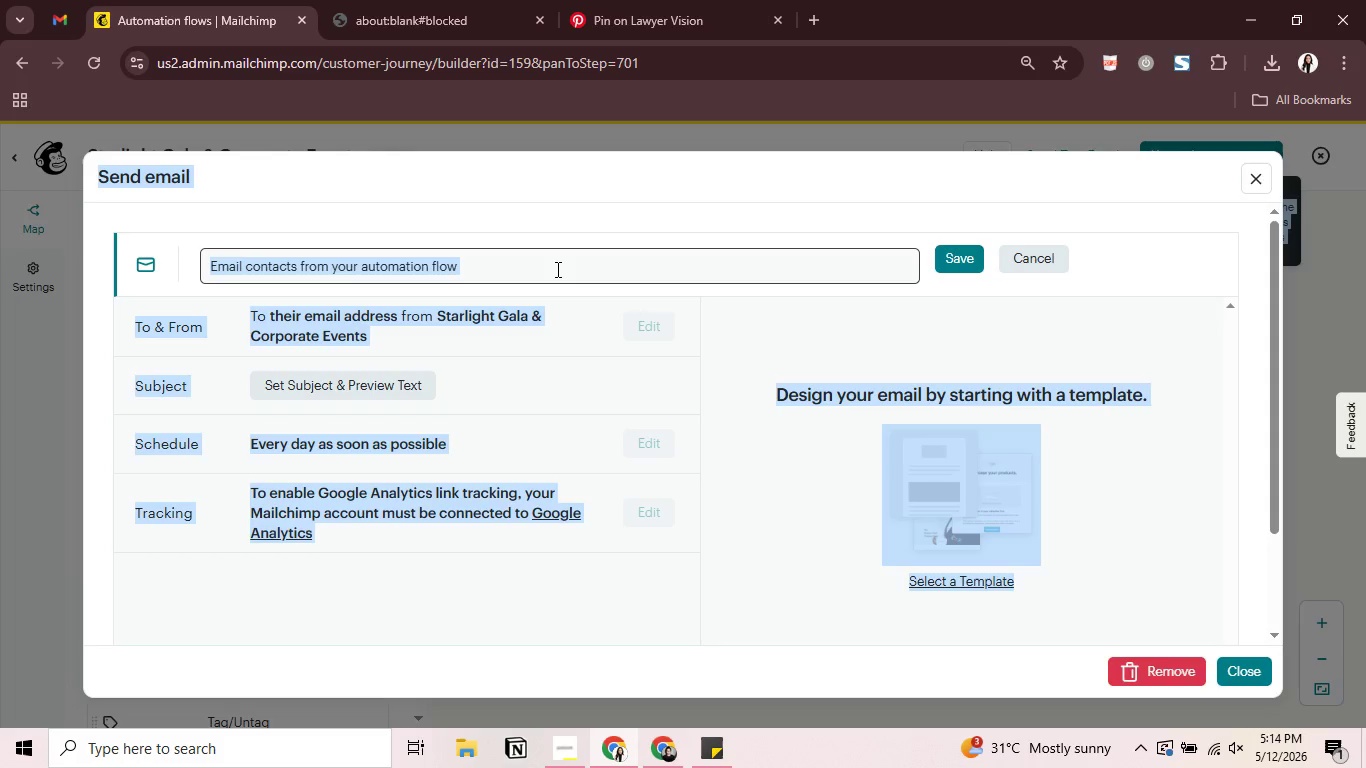 
left_click([556, 269])
 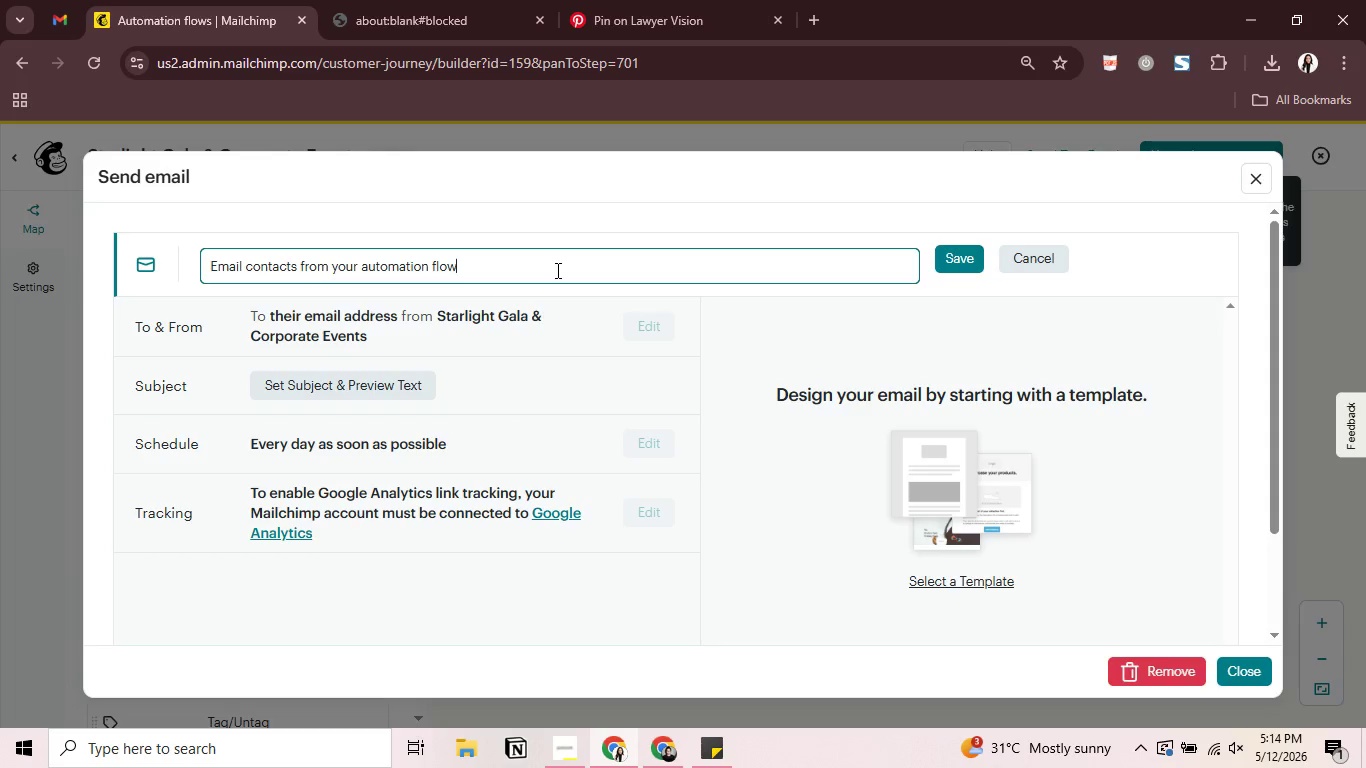 
key(Control+A)
 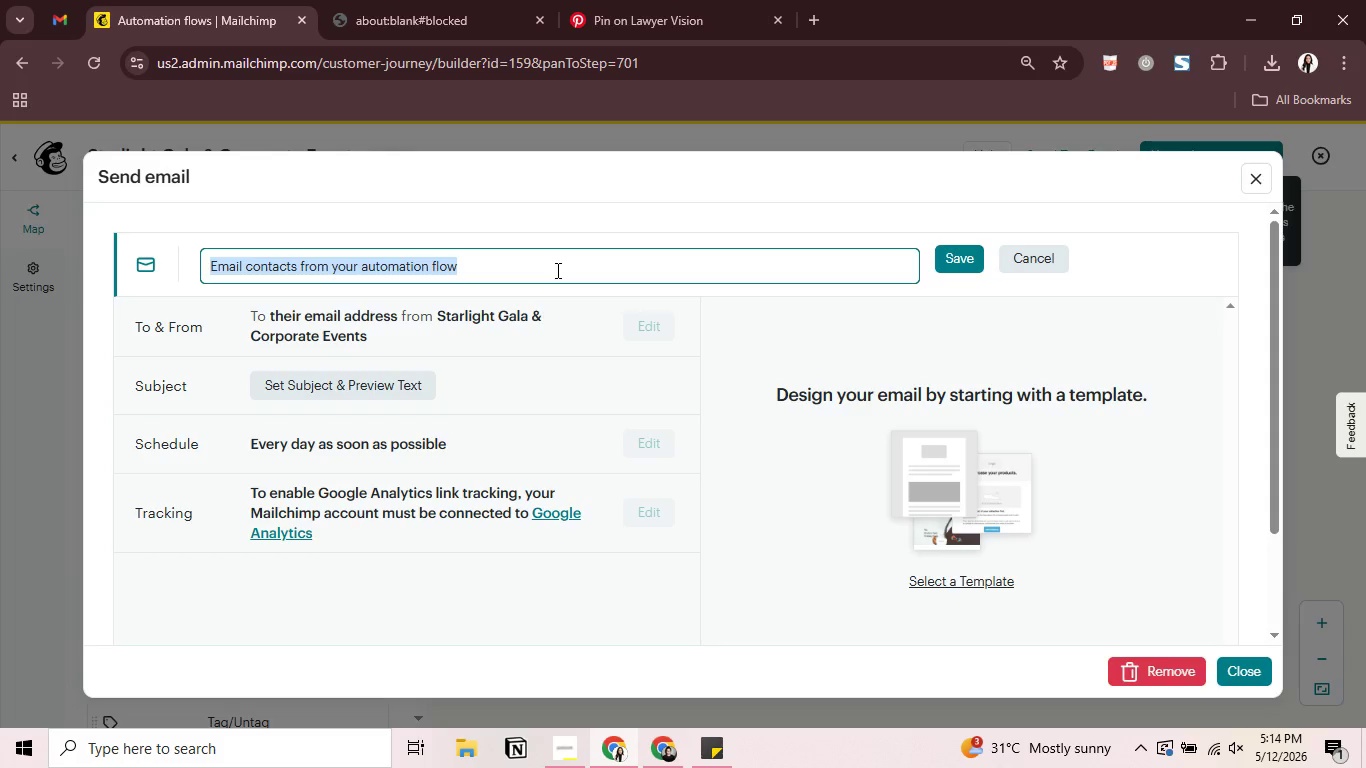 
type(Email 2 - Success Story)
 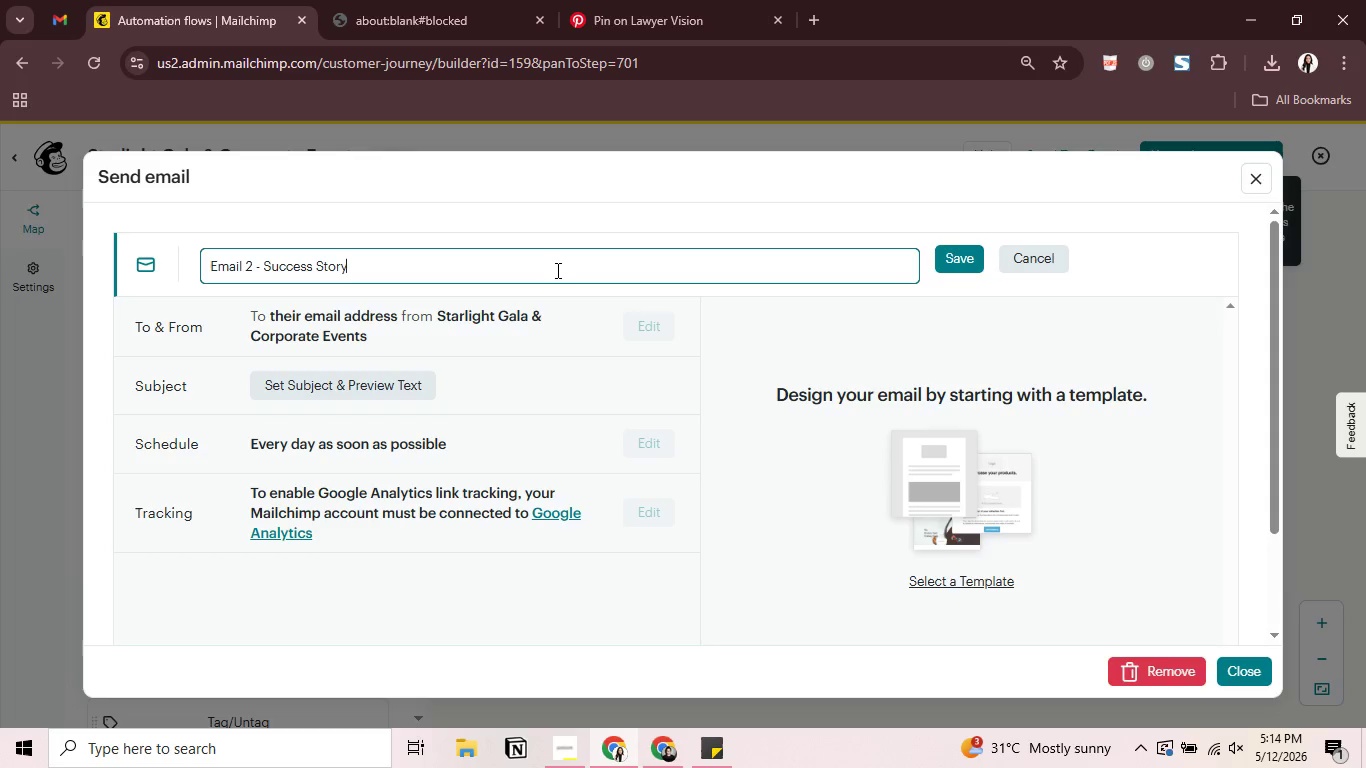 
key(Enter)
 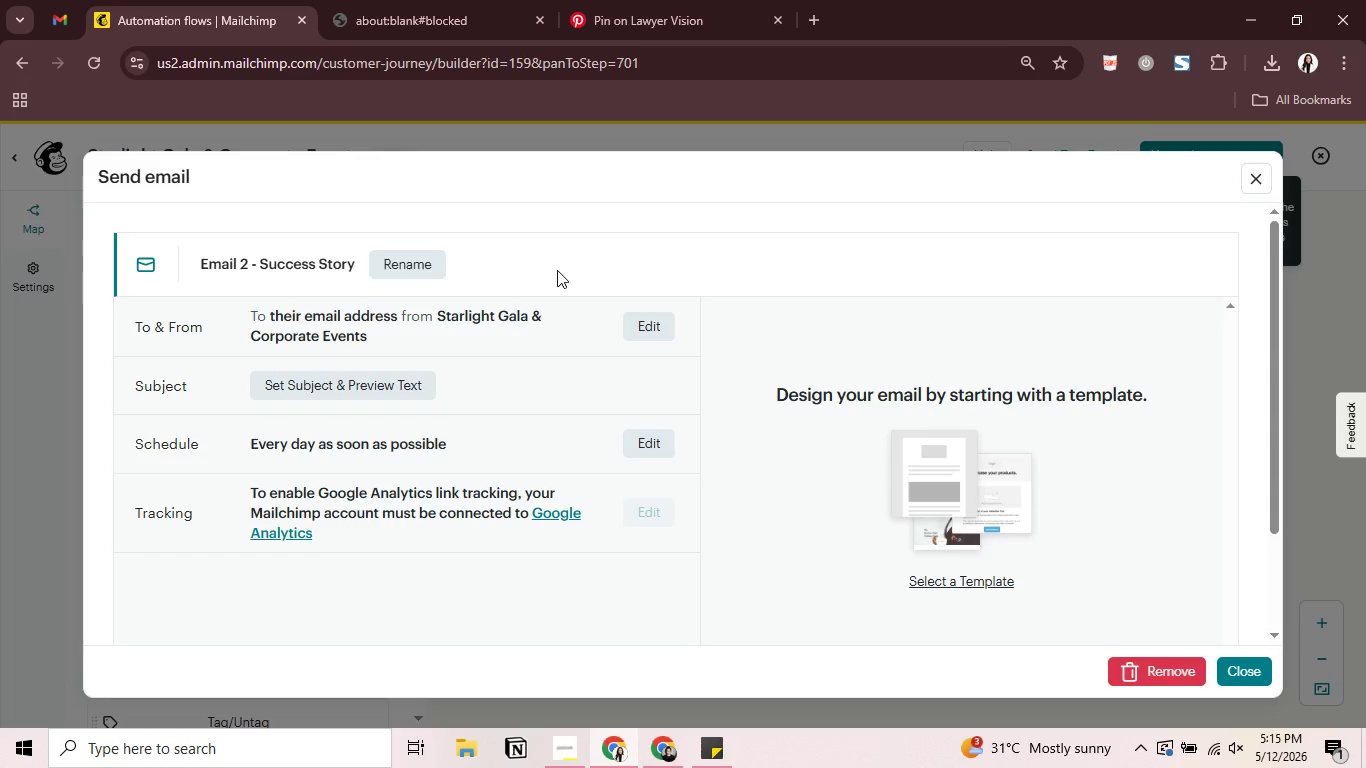 
wait(24.59)
 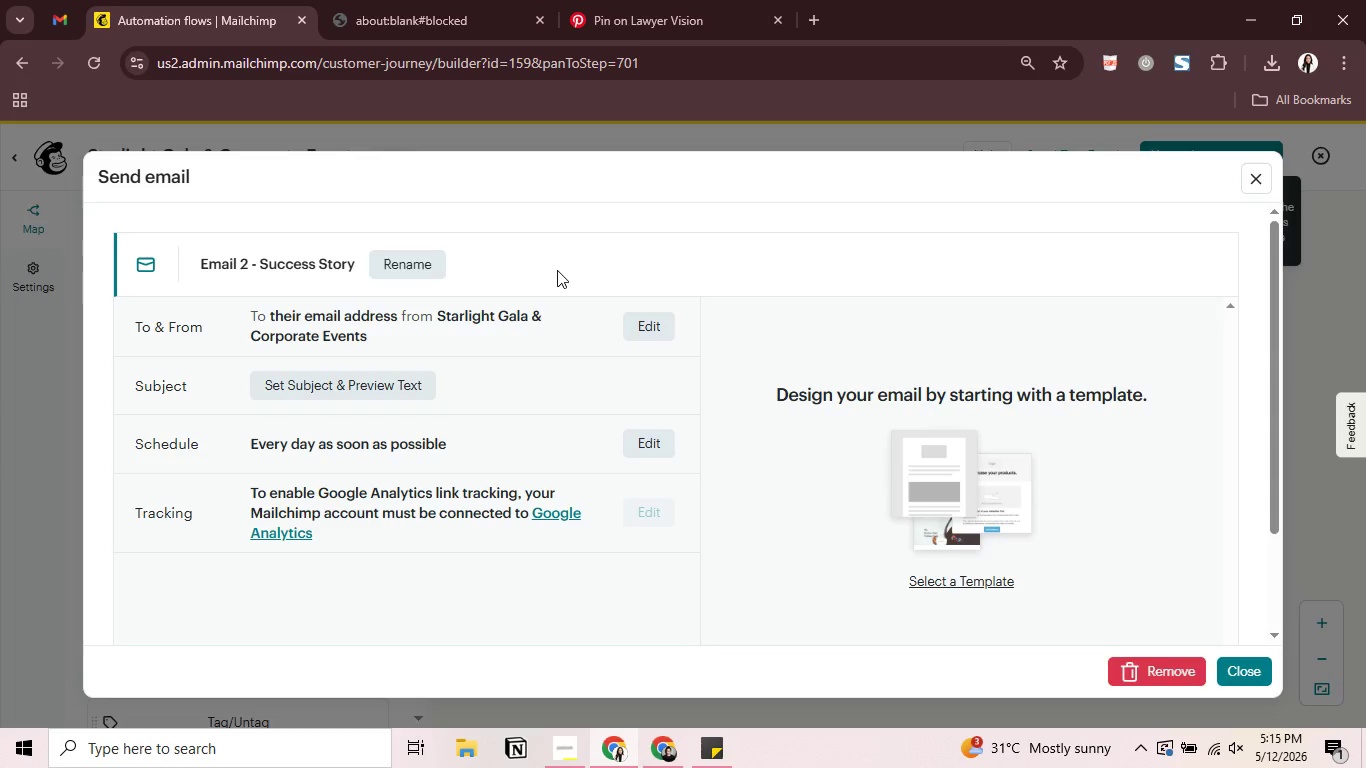 
left_click([374, 381])
 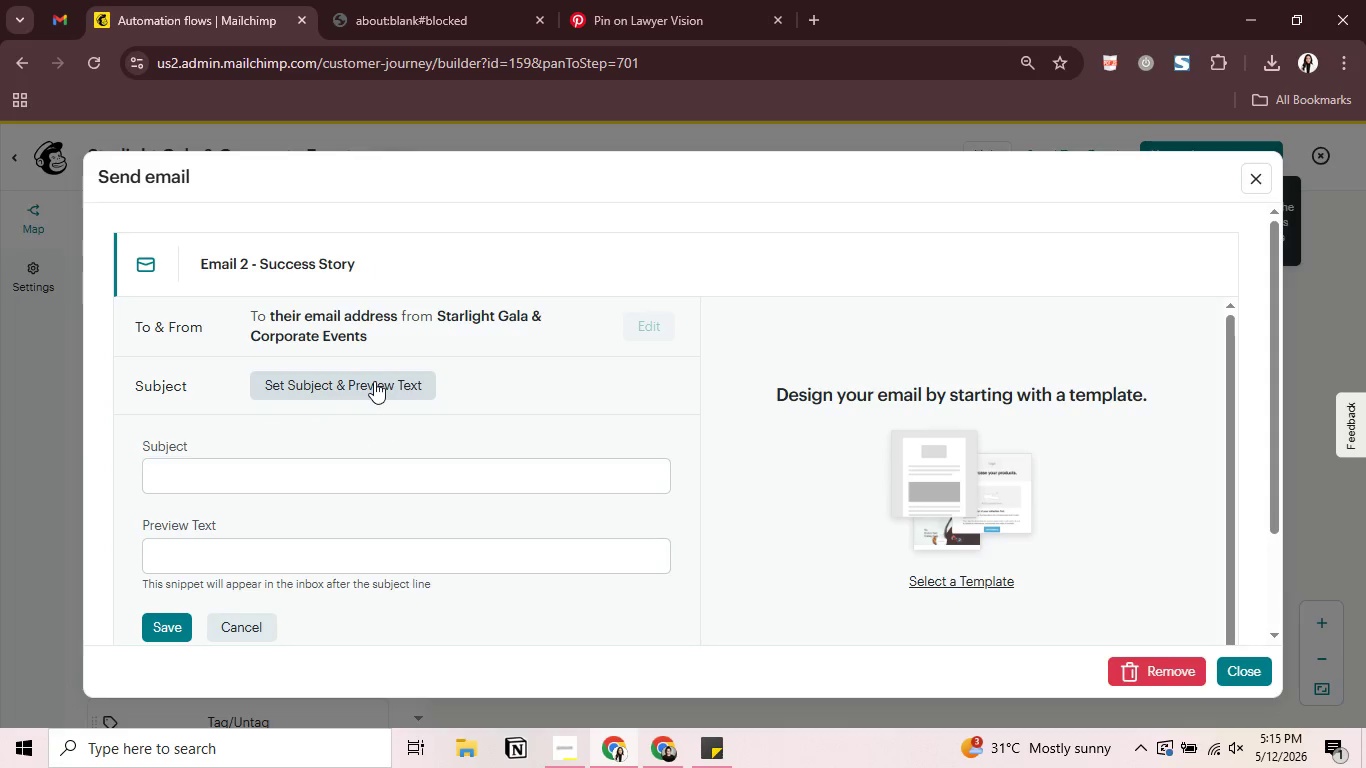 
wait(8.16)
 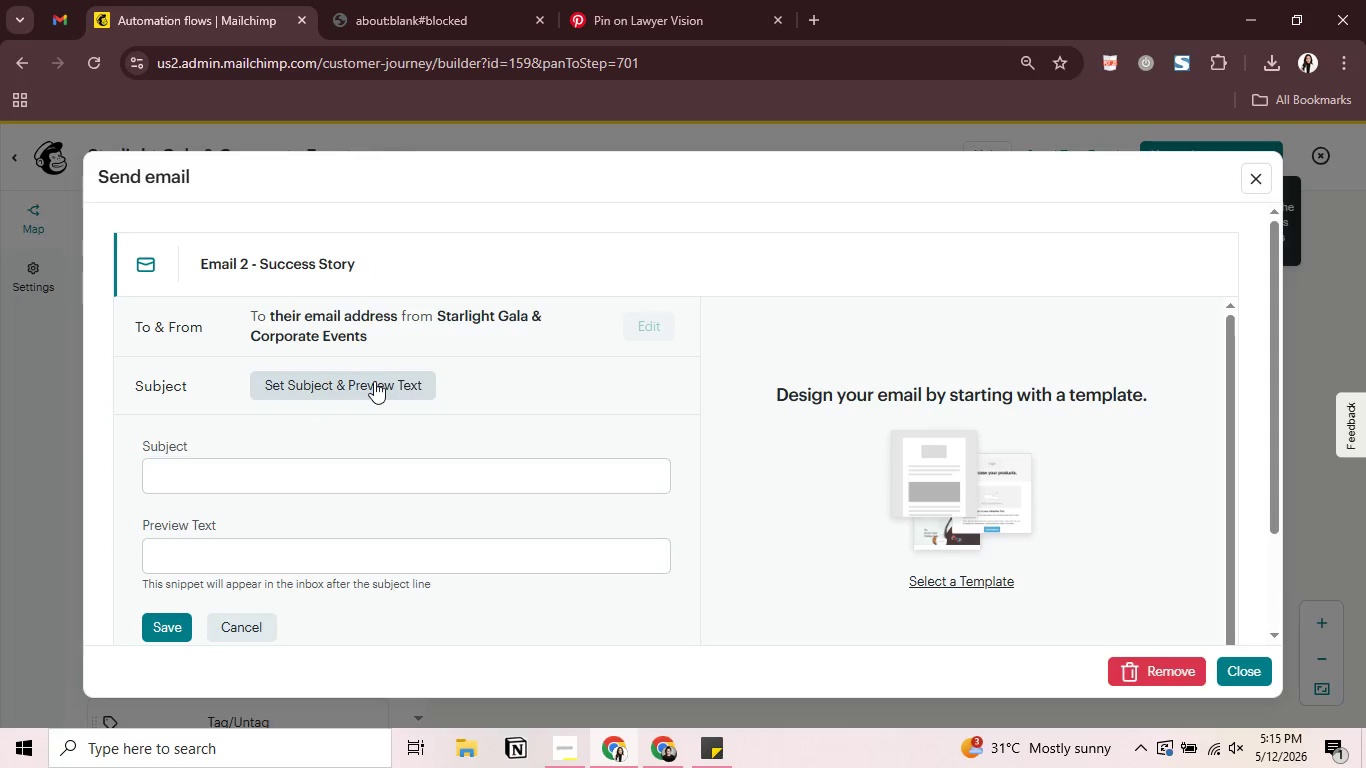 
left_click([381, 483])
 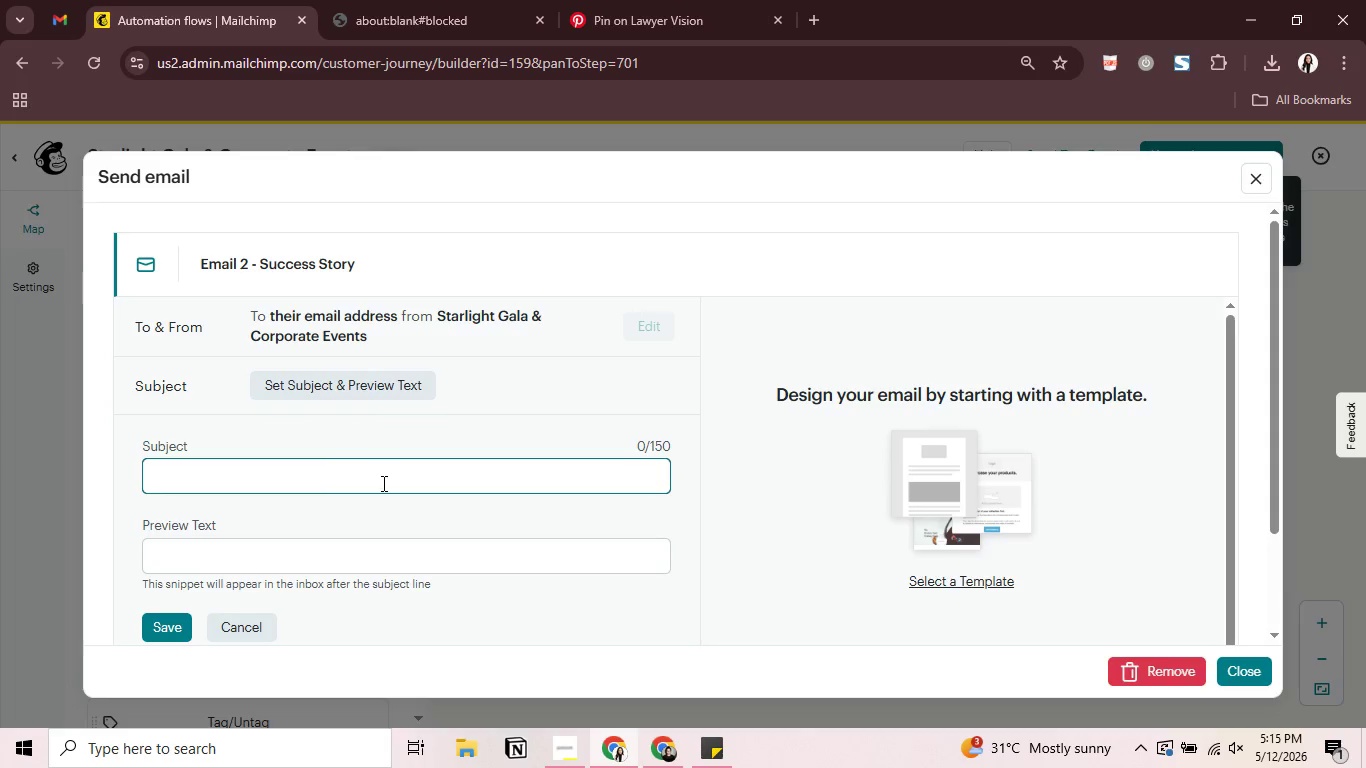 
type(How one brand his)
key(Backspace)
key(Backspace)
type(osted a seam;e)
key(Backspace)
key(Backspace)
type(less product launch)
 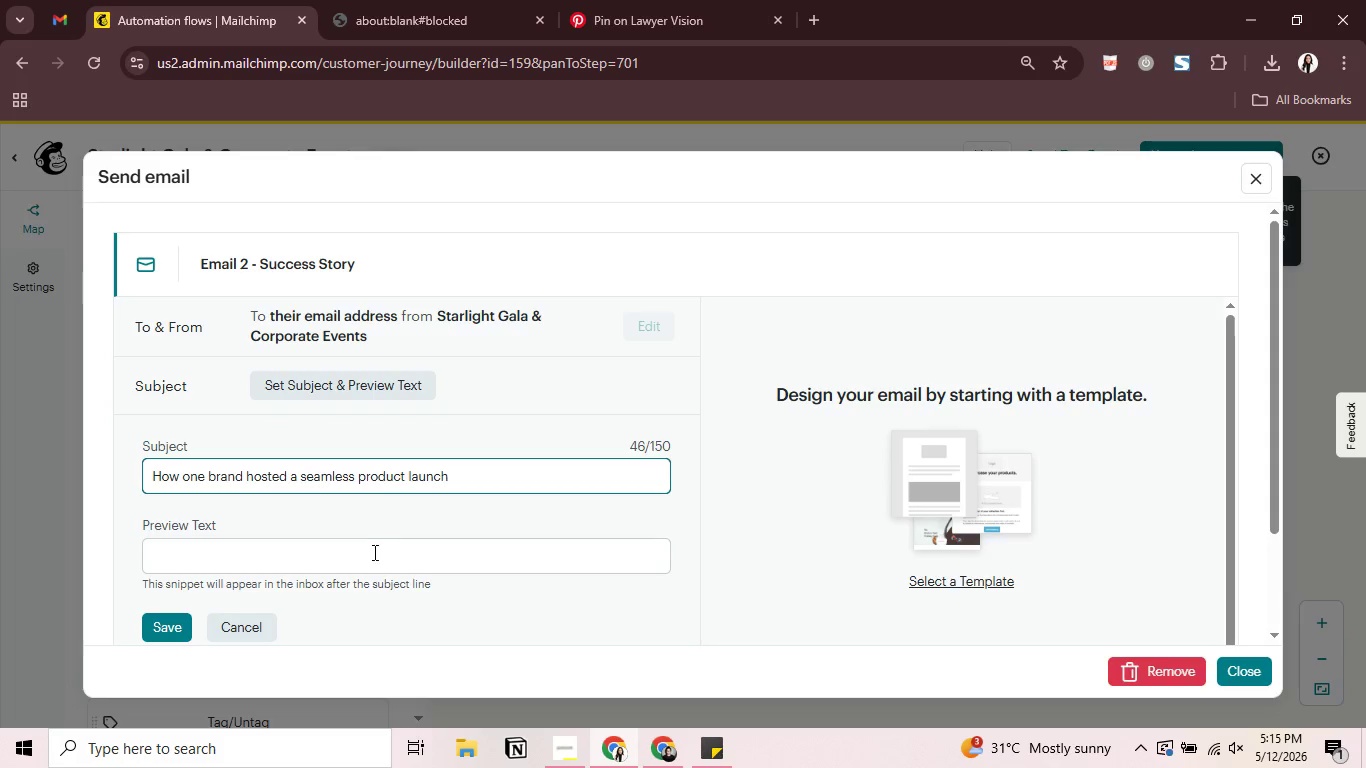 
left_click([367, 557])
 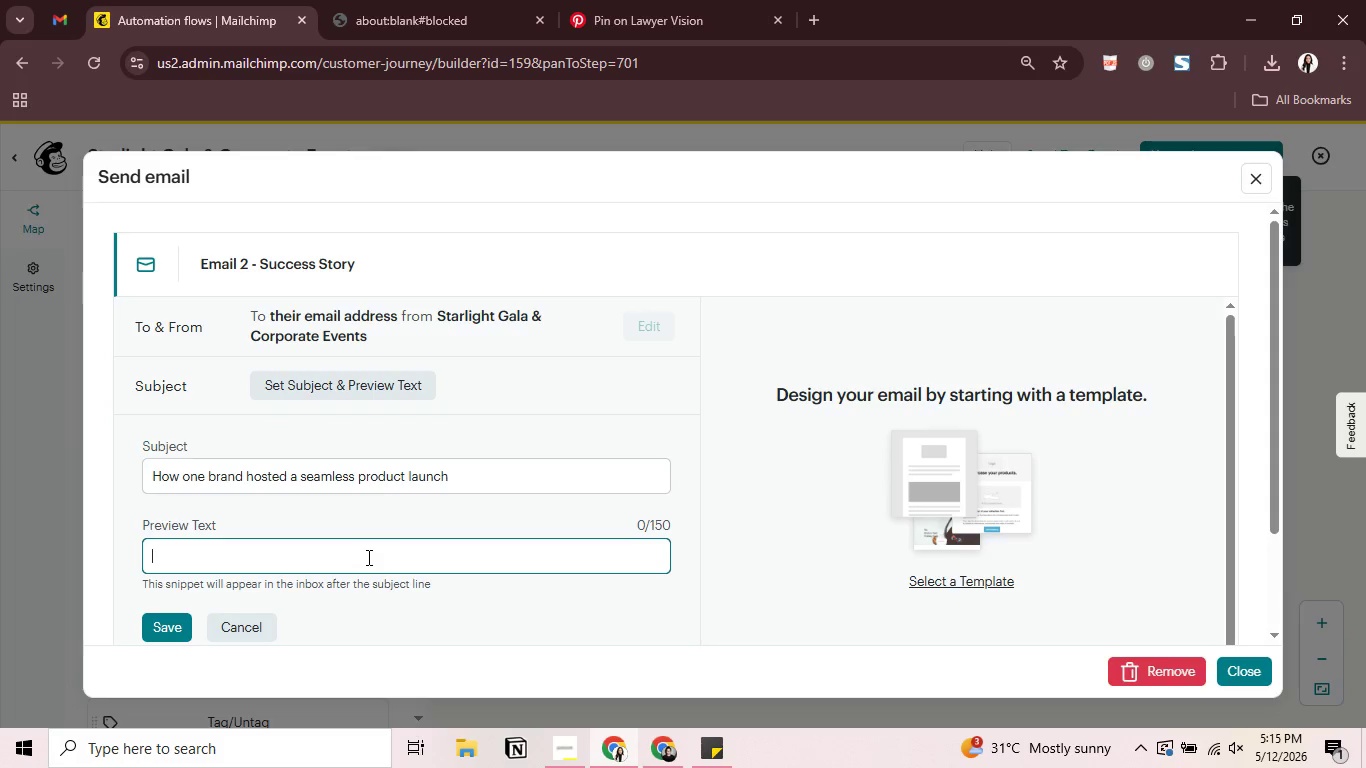 
hold_key(key=Enter, duration=0.31)
 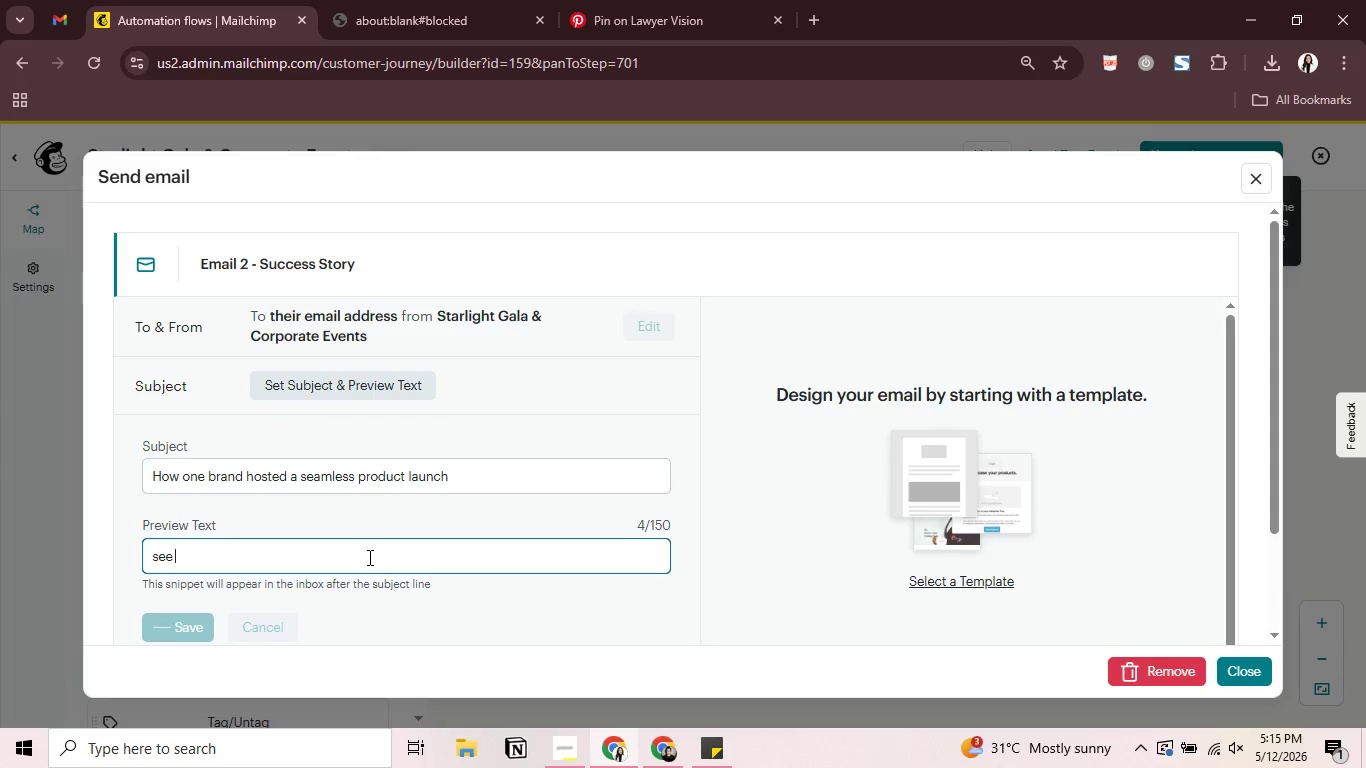 
type(see how stra)
 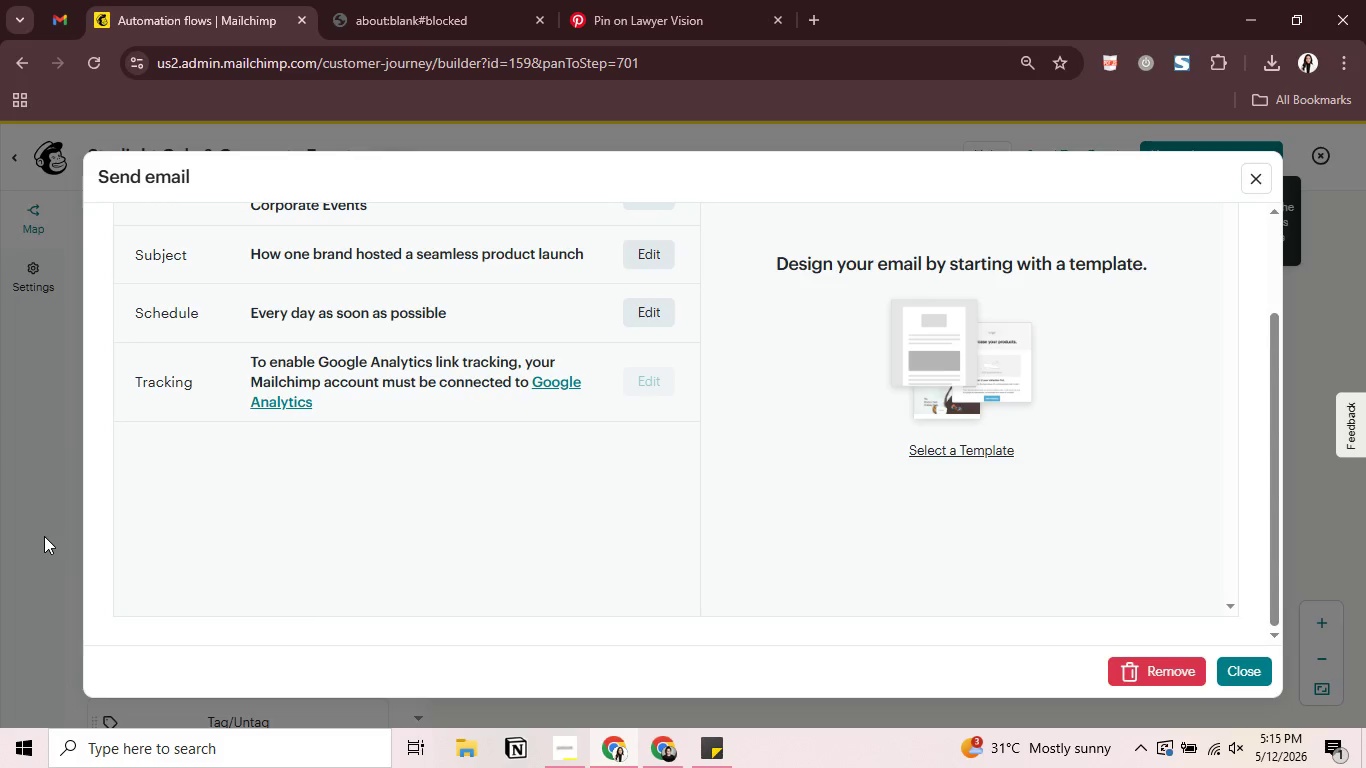 
scroll: coordinate [44, 536], scroll_direction: down, amount: 2.0
 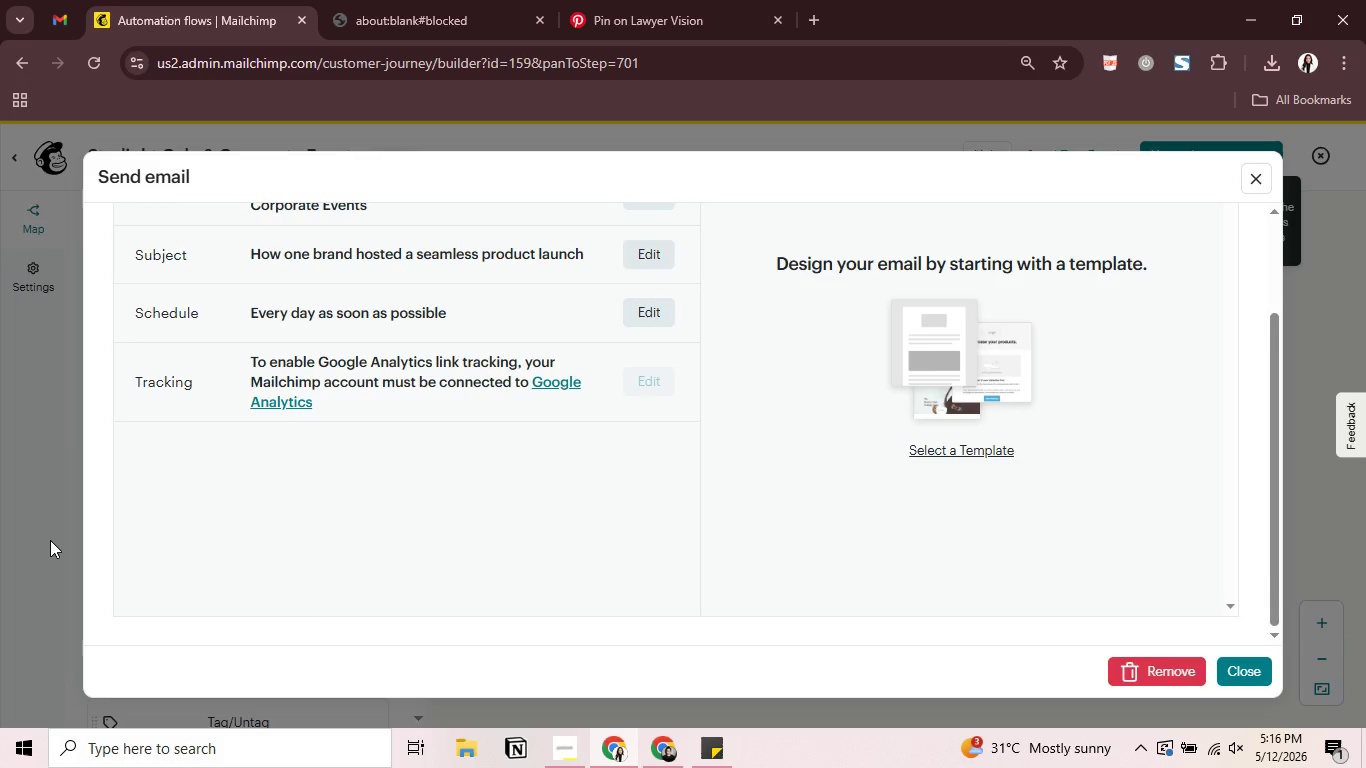 
wait(11.85)
 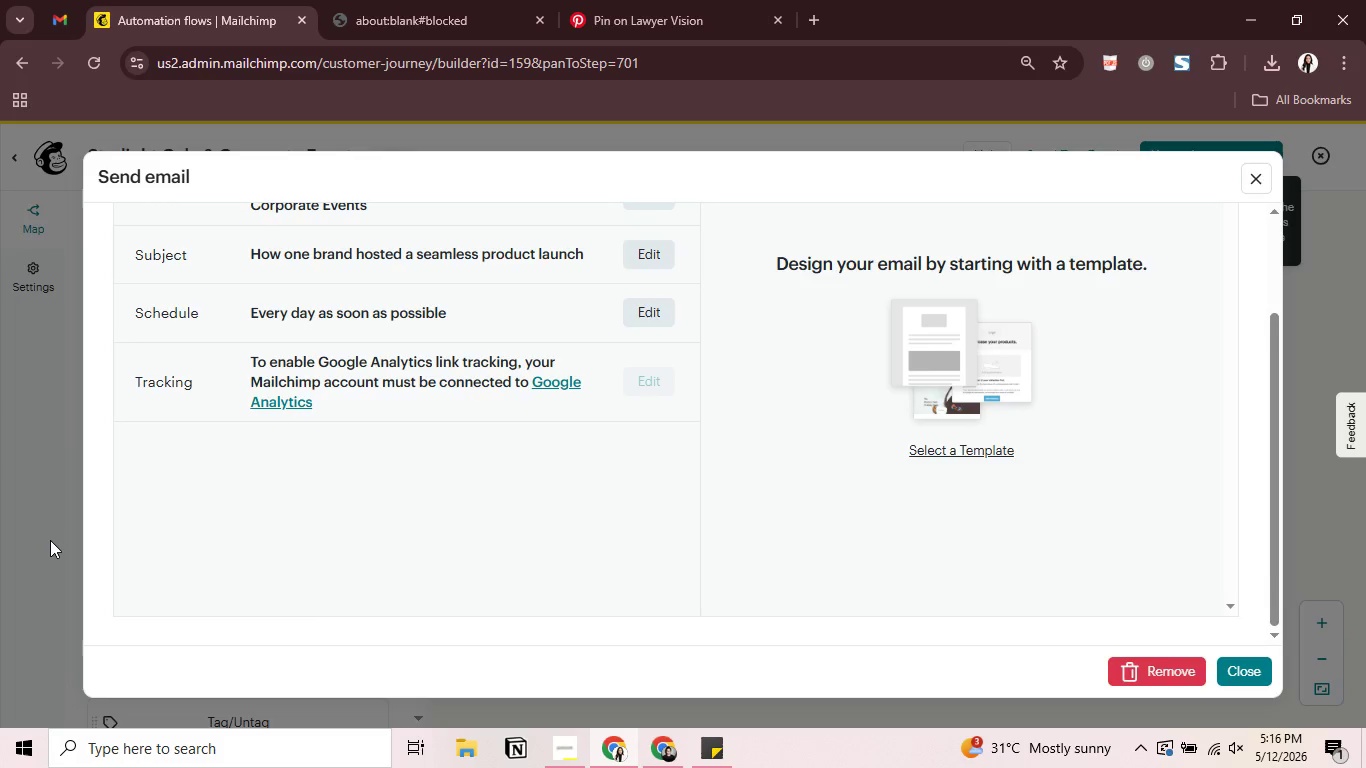 
scroll: coordinate [654, 477], scroll_direction: up, amount: 4.0
 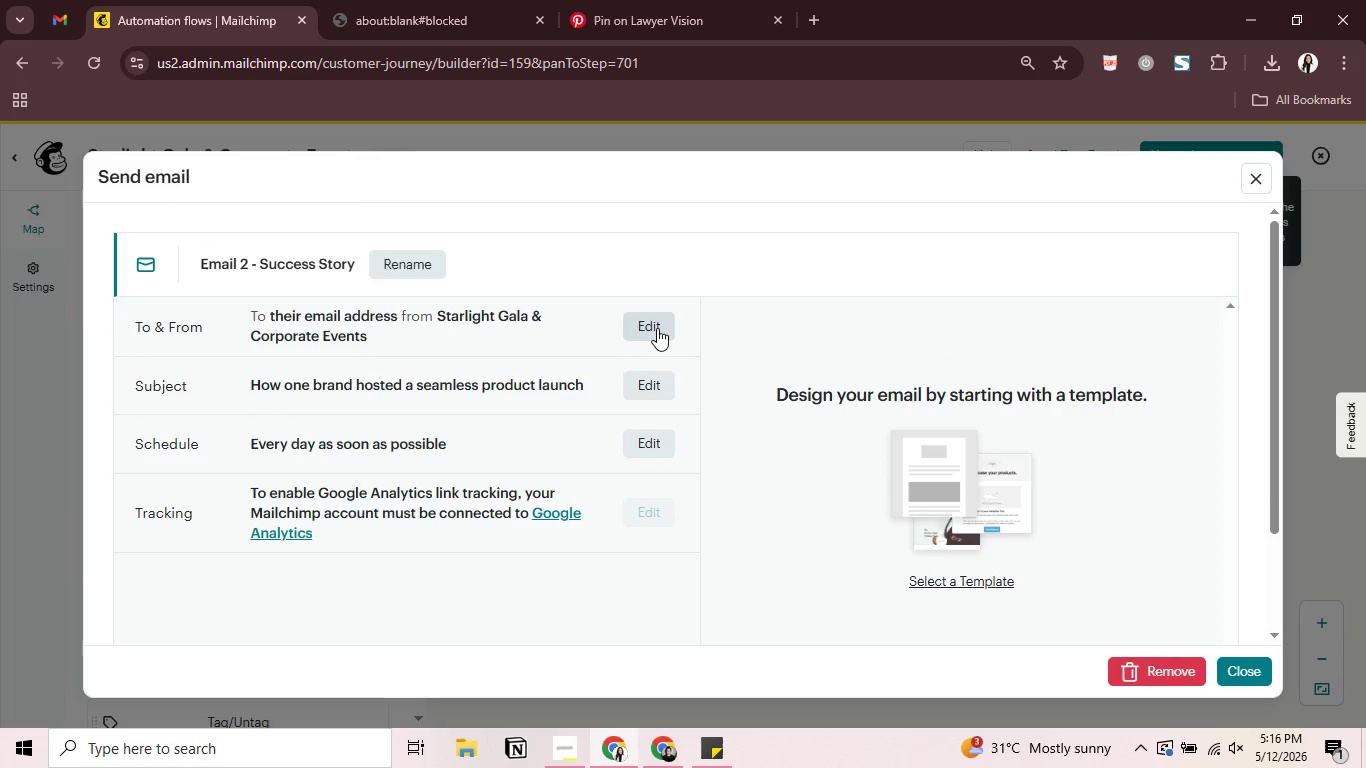 
left_click([657, 326])
 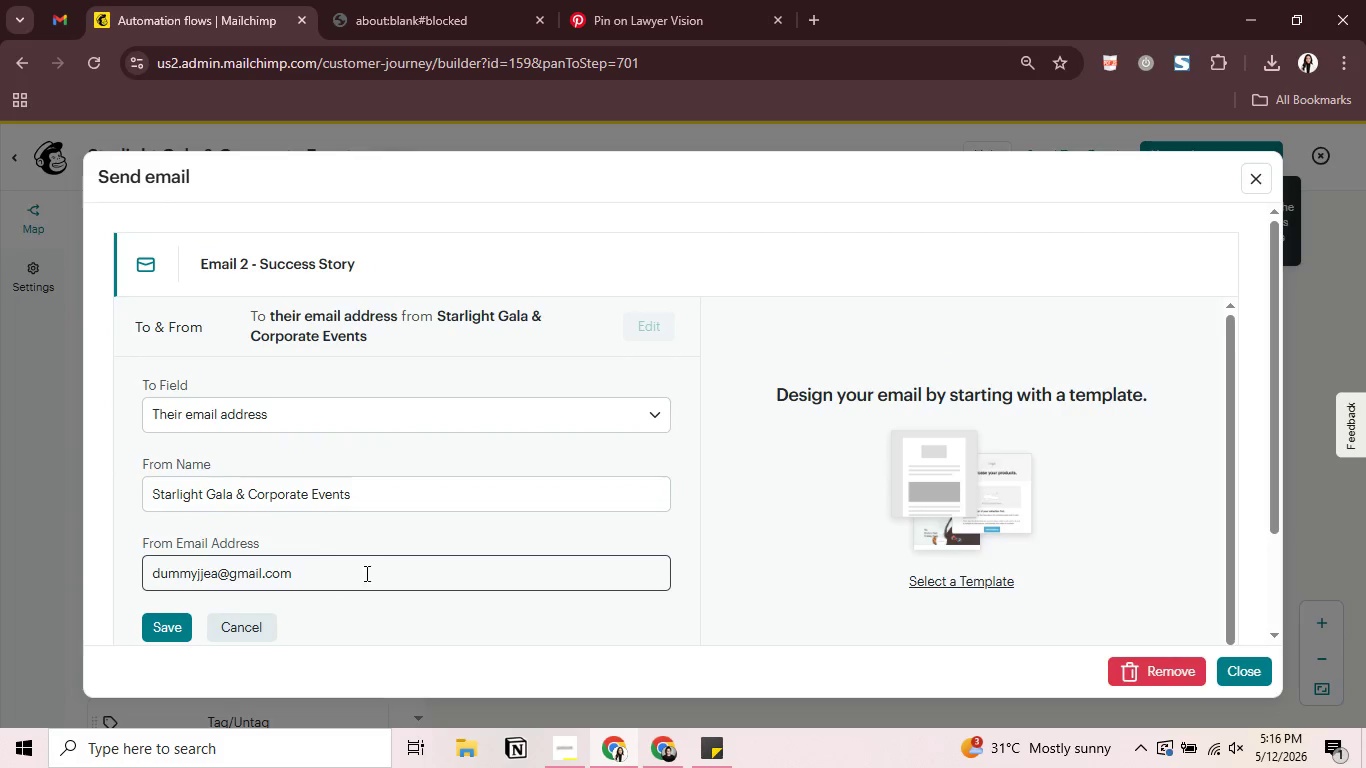 
scroll: coordinate [388, 507], scroll_direction: up, amount: 2.0
 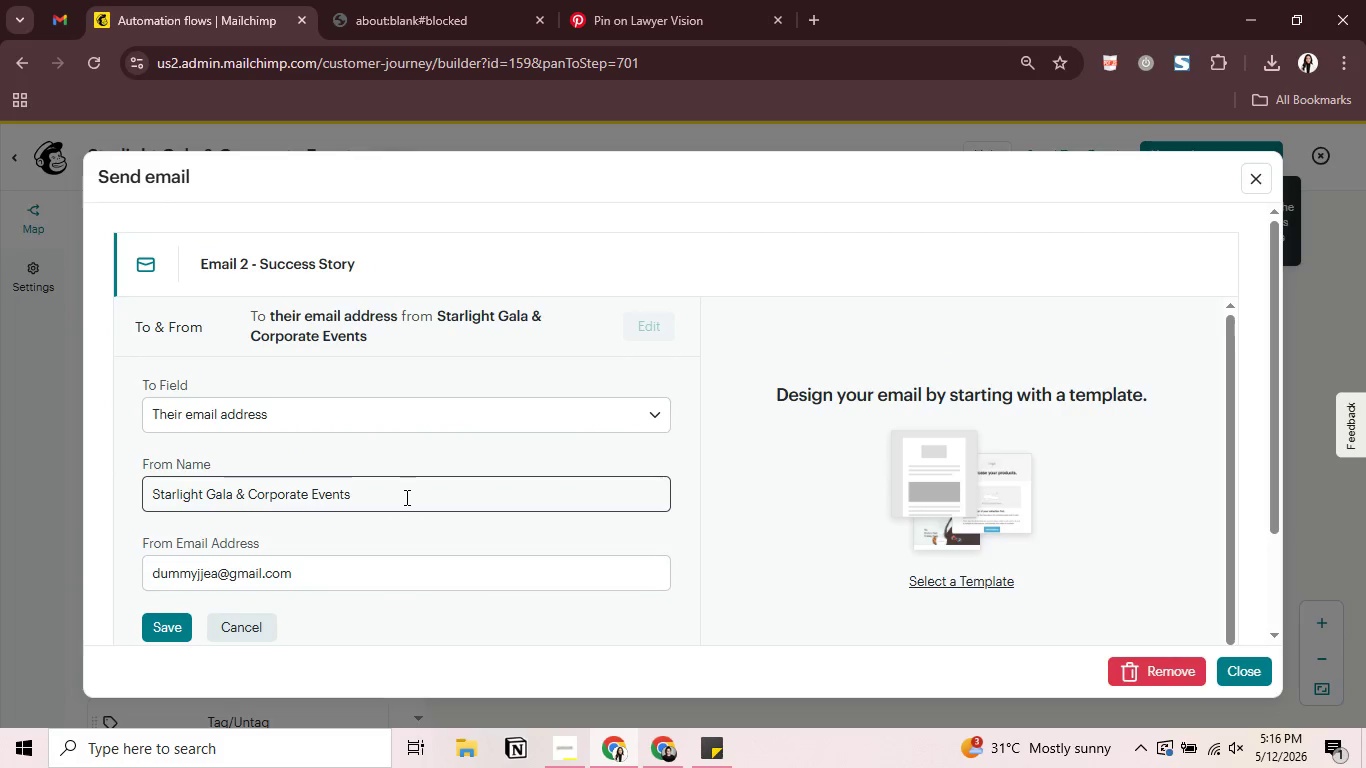 
scroll: coordinate [406, 497], scroll_direction: down, amount: 2.0
 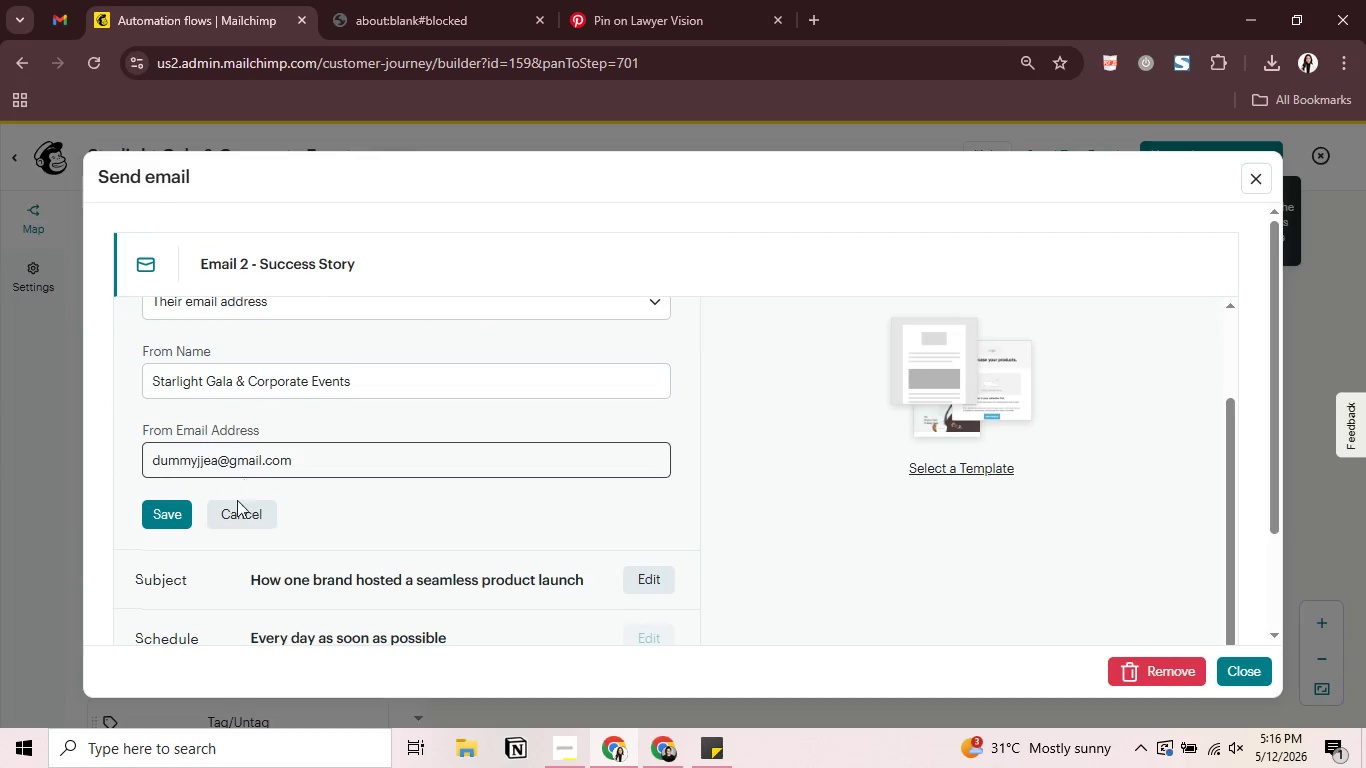 
left_click([238, 507])
 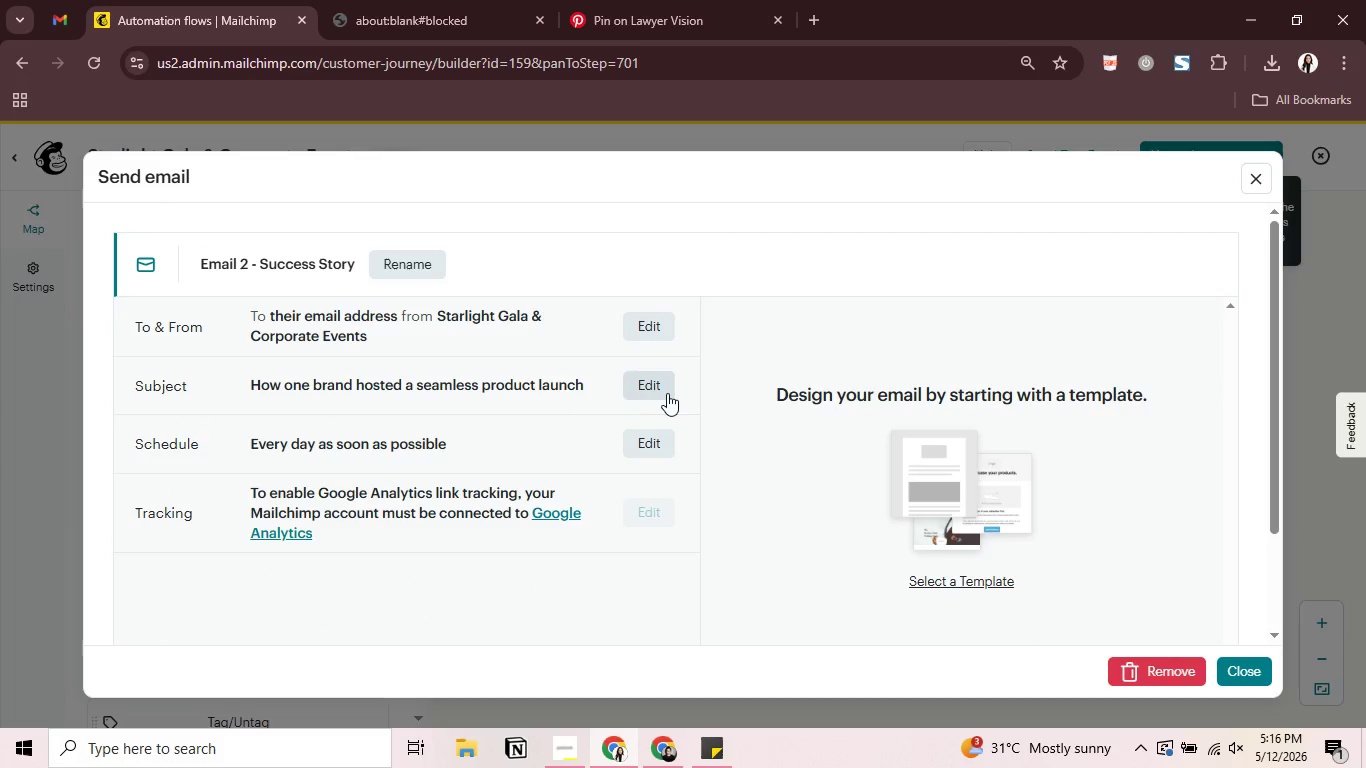 
left_click([668, 384])
 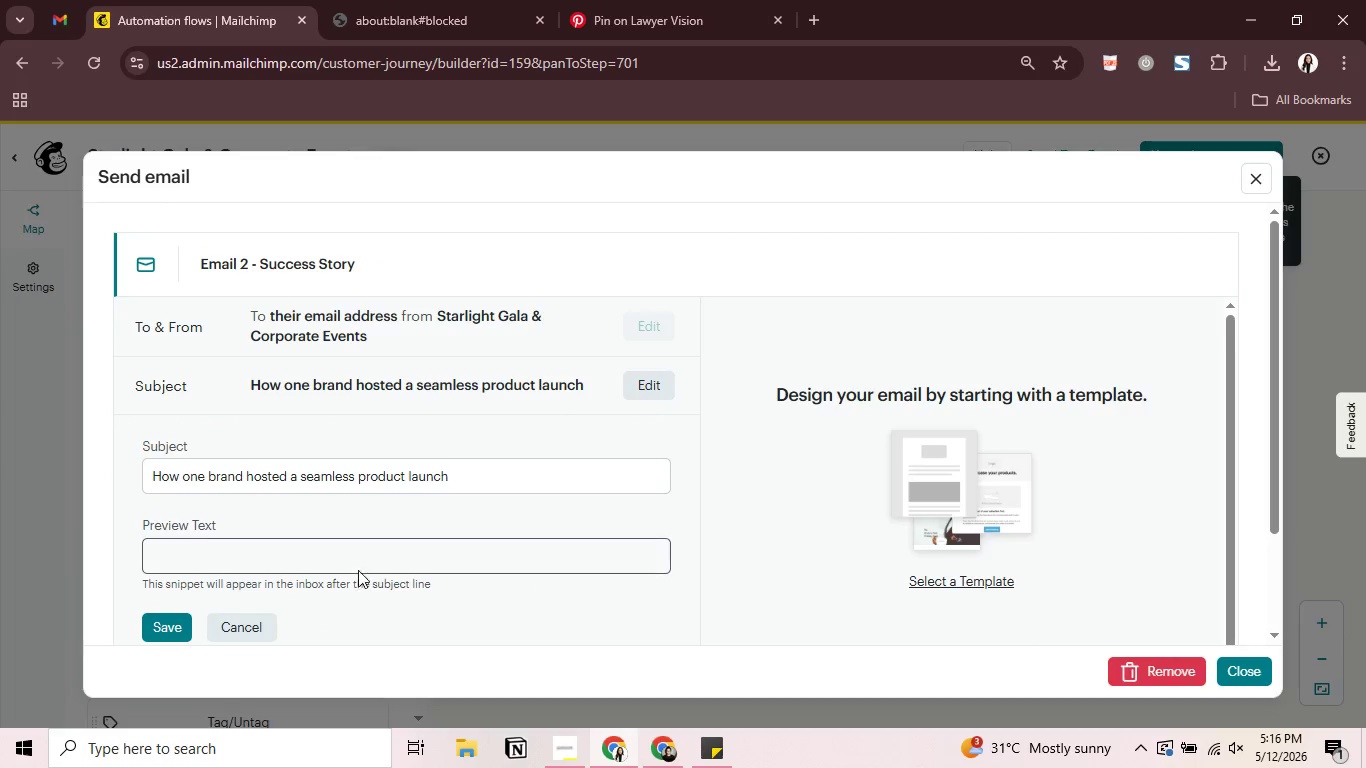 
left_click([369, 550])
 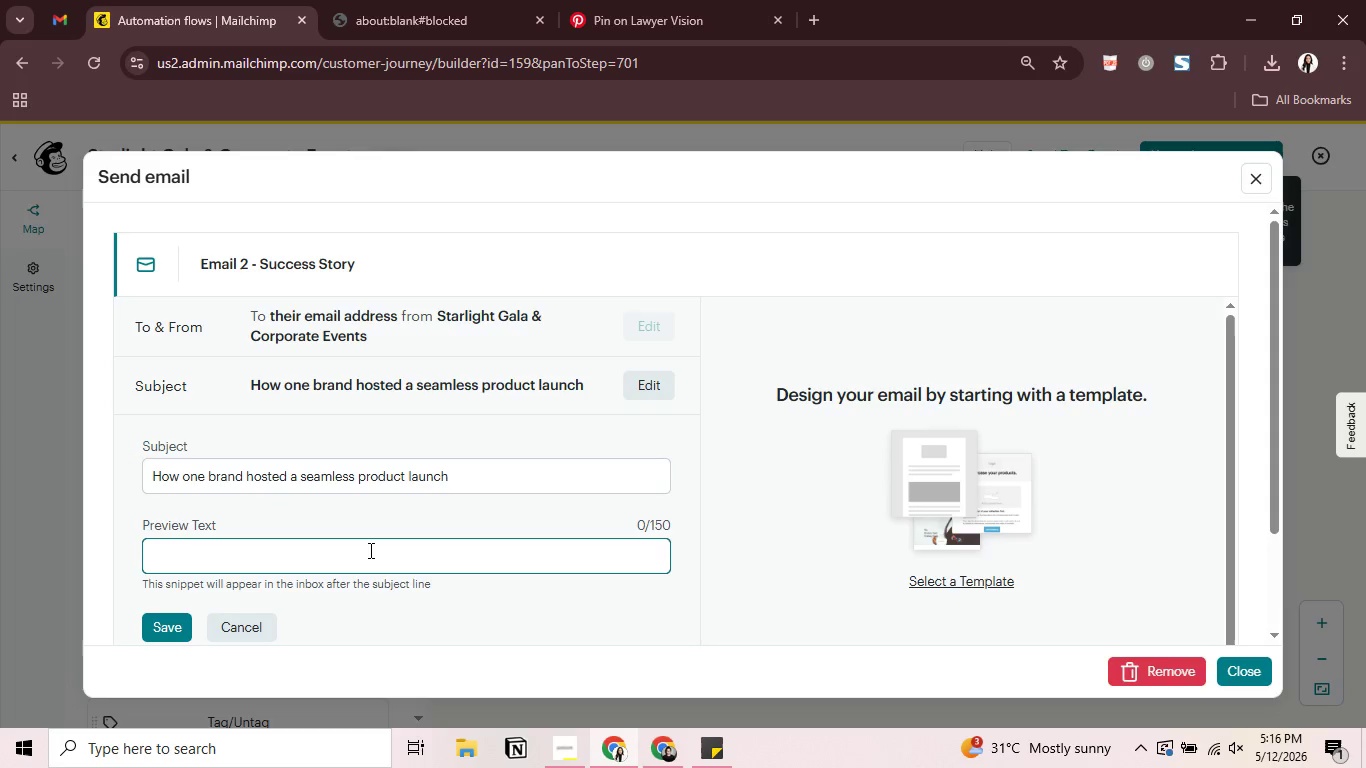 
type(How )
key(Backspace)
key(Backspace)
key(Backspace)
key(Backspace)
key(Backspace)
type(Se how sta)
key(Backspace)
type(rategic event planning created an unforgett)
key(Backspace)
type(a)
key(Backspace)
type(table experience.)
 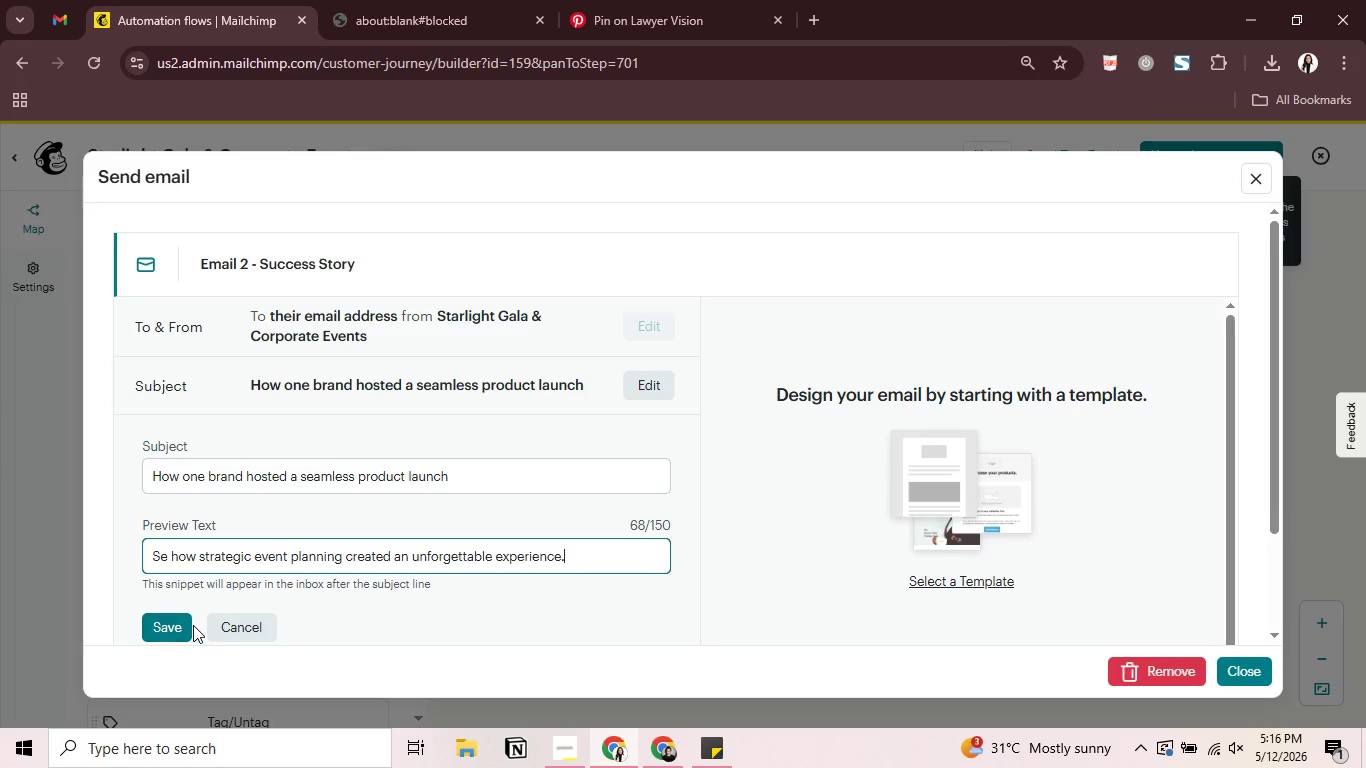 
left_click([188, 625])
 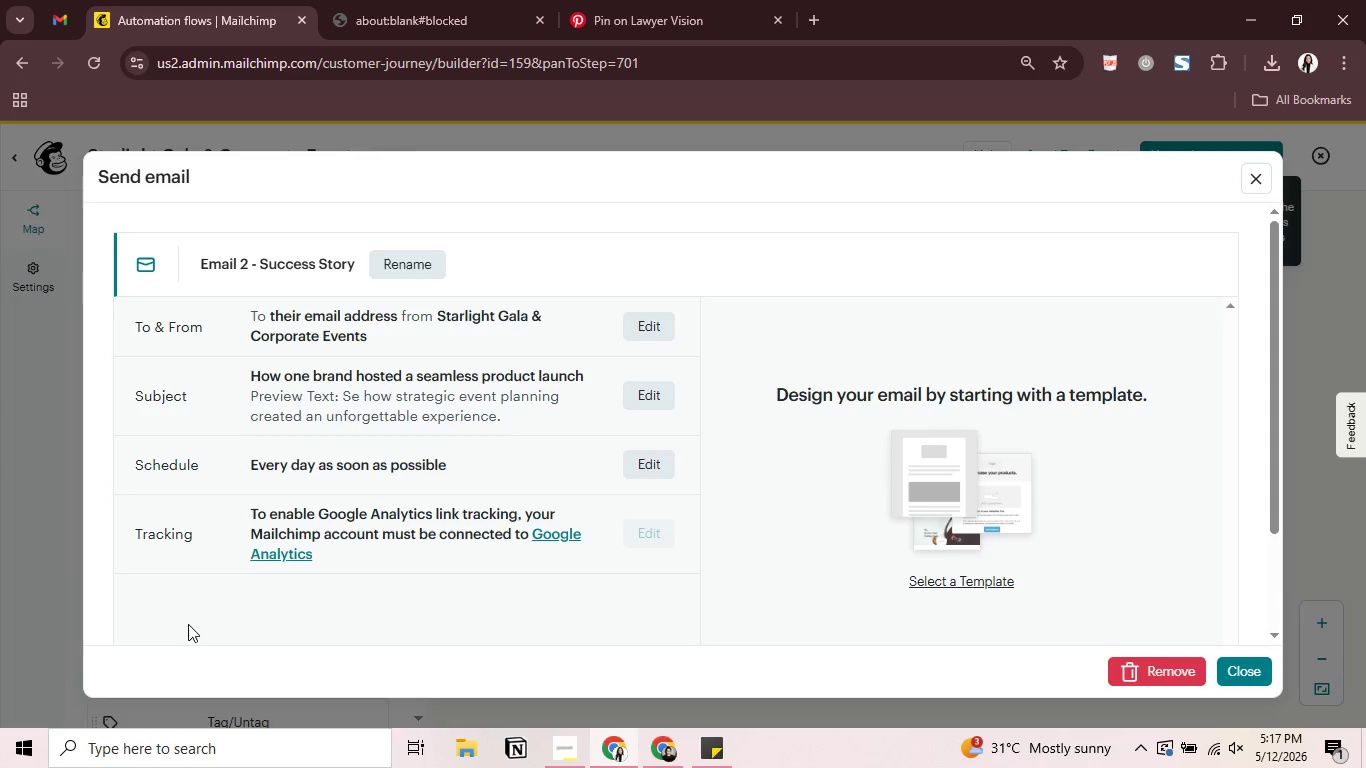 
wait(23.48)
 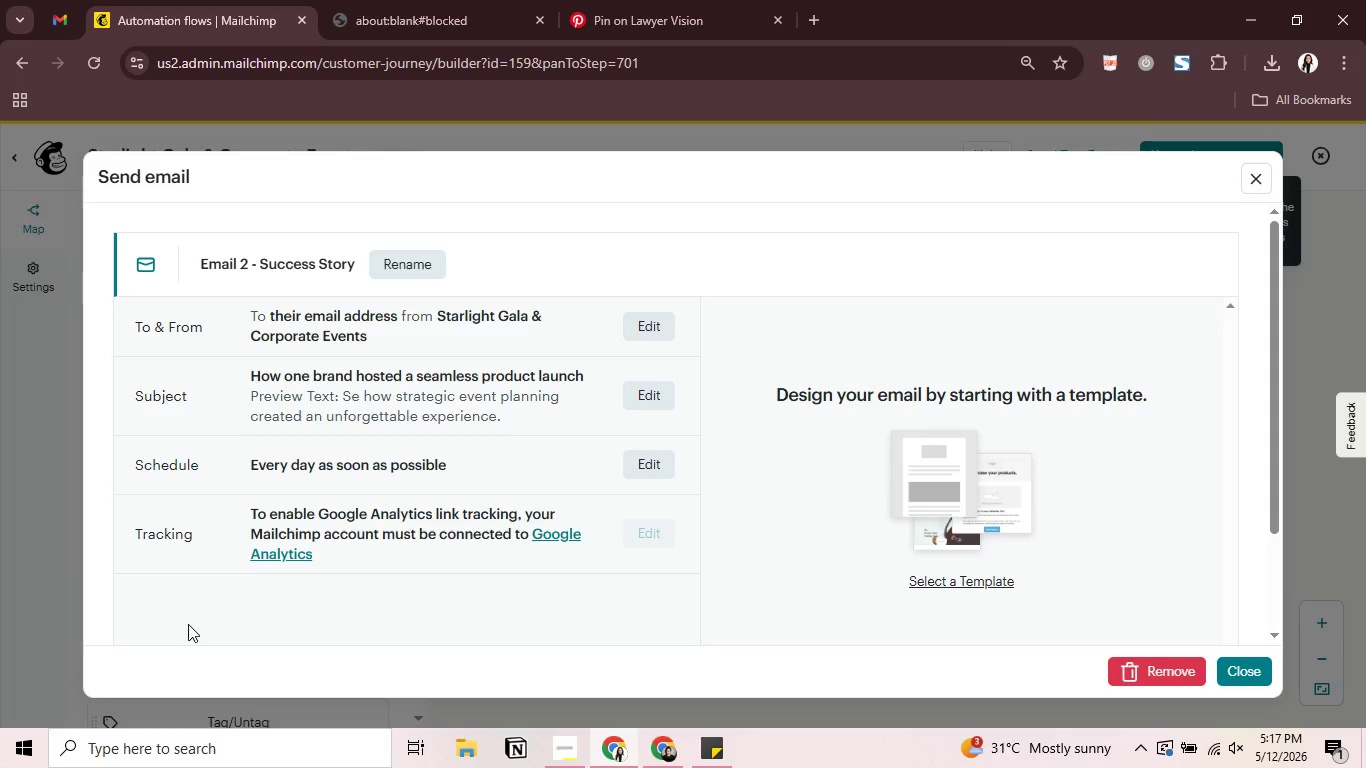 
left_click([976, 572])
 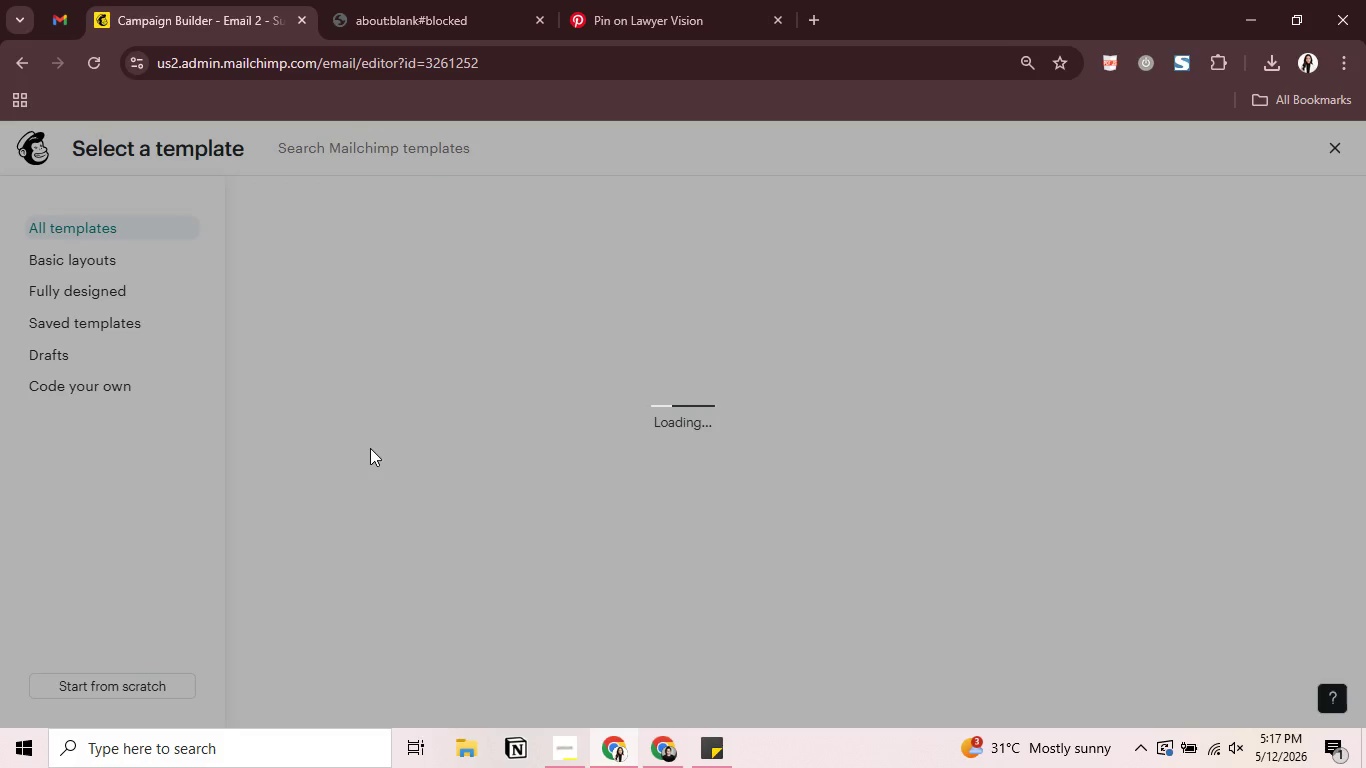 
wait(40.25)
 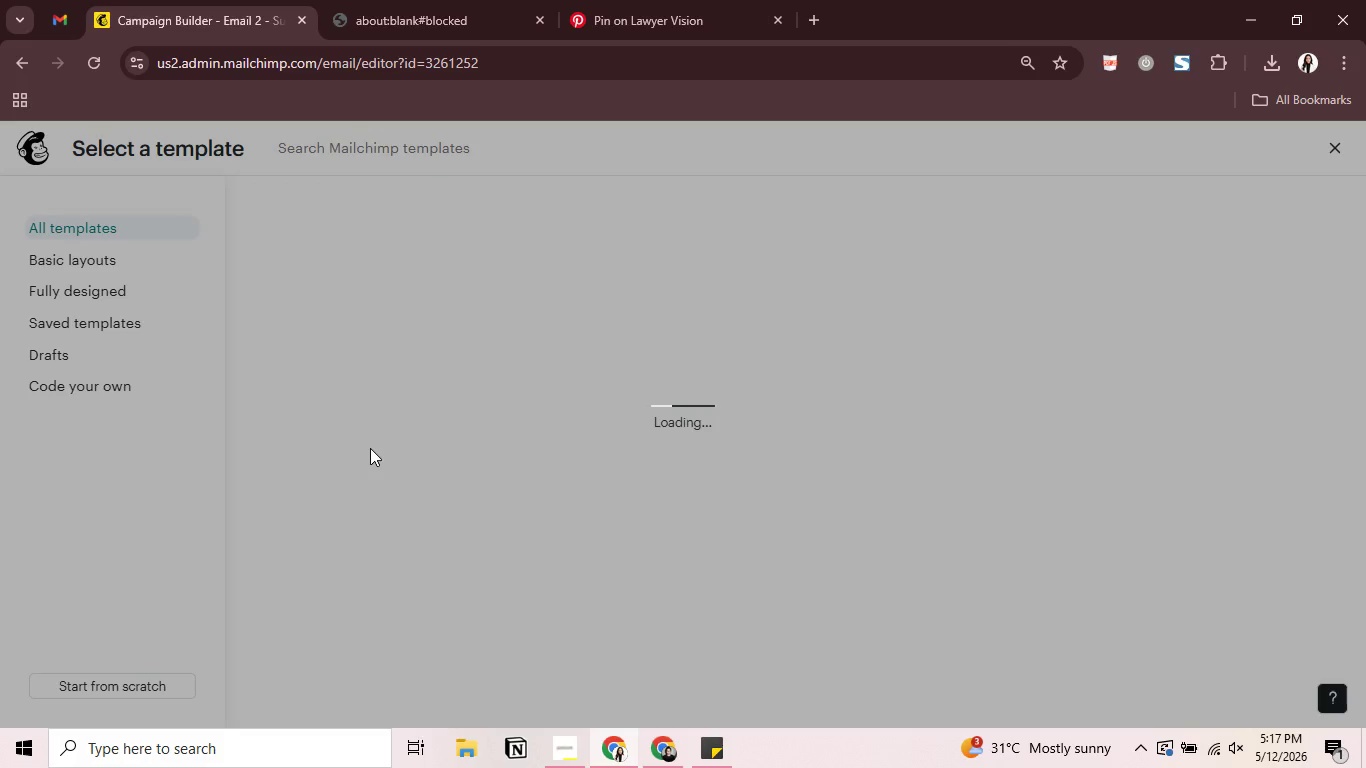 
scroll: coordinate [917, 436], scroll_direction: down, amount: 2.0
 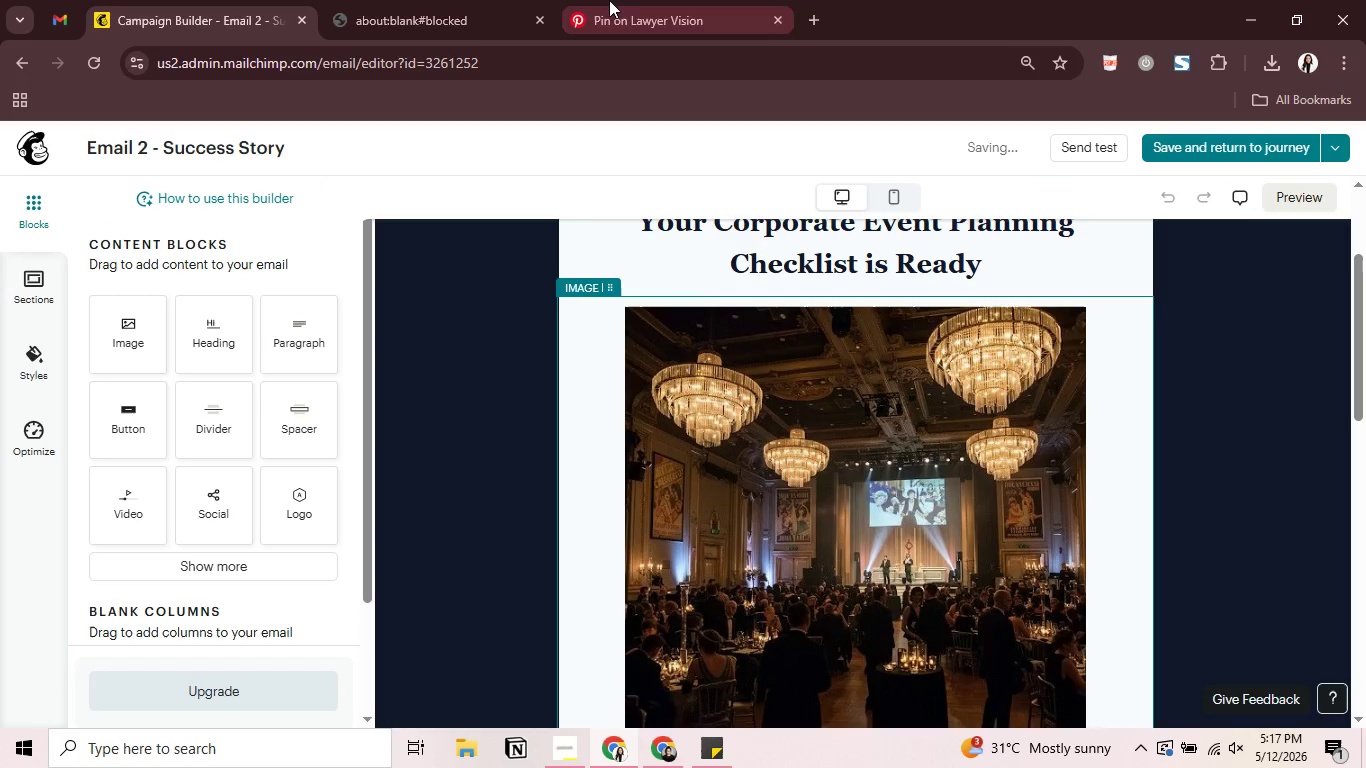 
left_click([643, 9])
 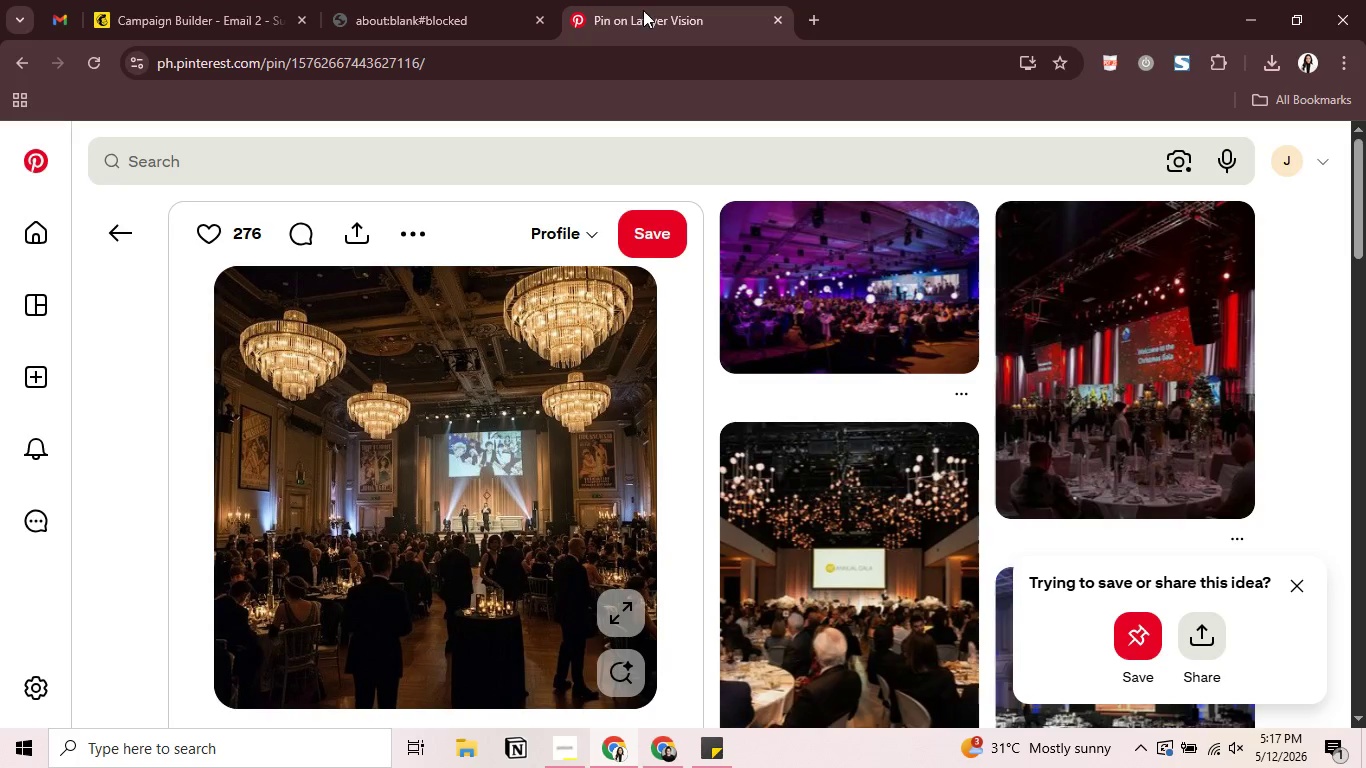 
left_click([523, 175])
 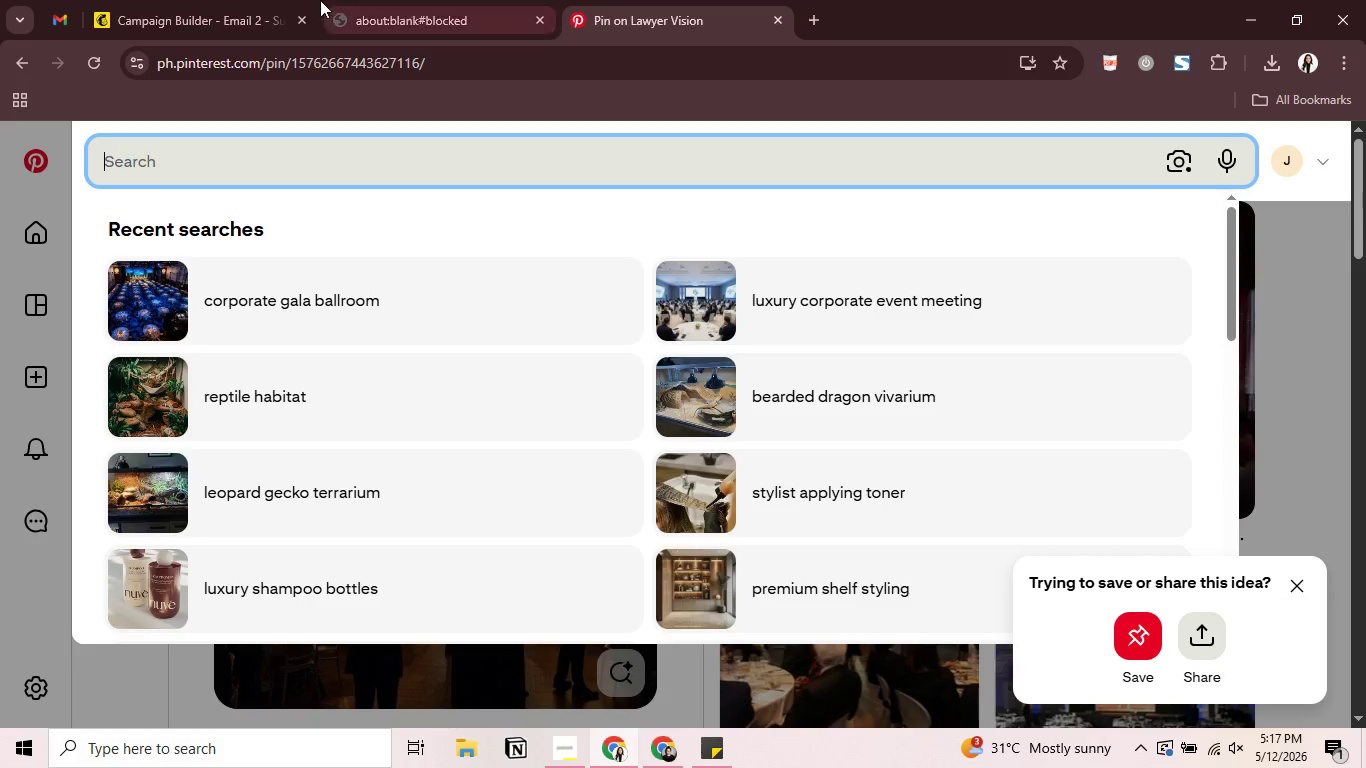 
left_click([239, 1])
 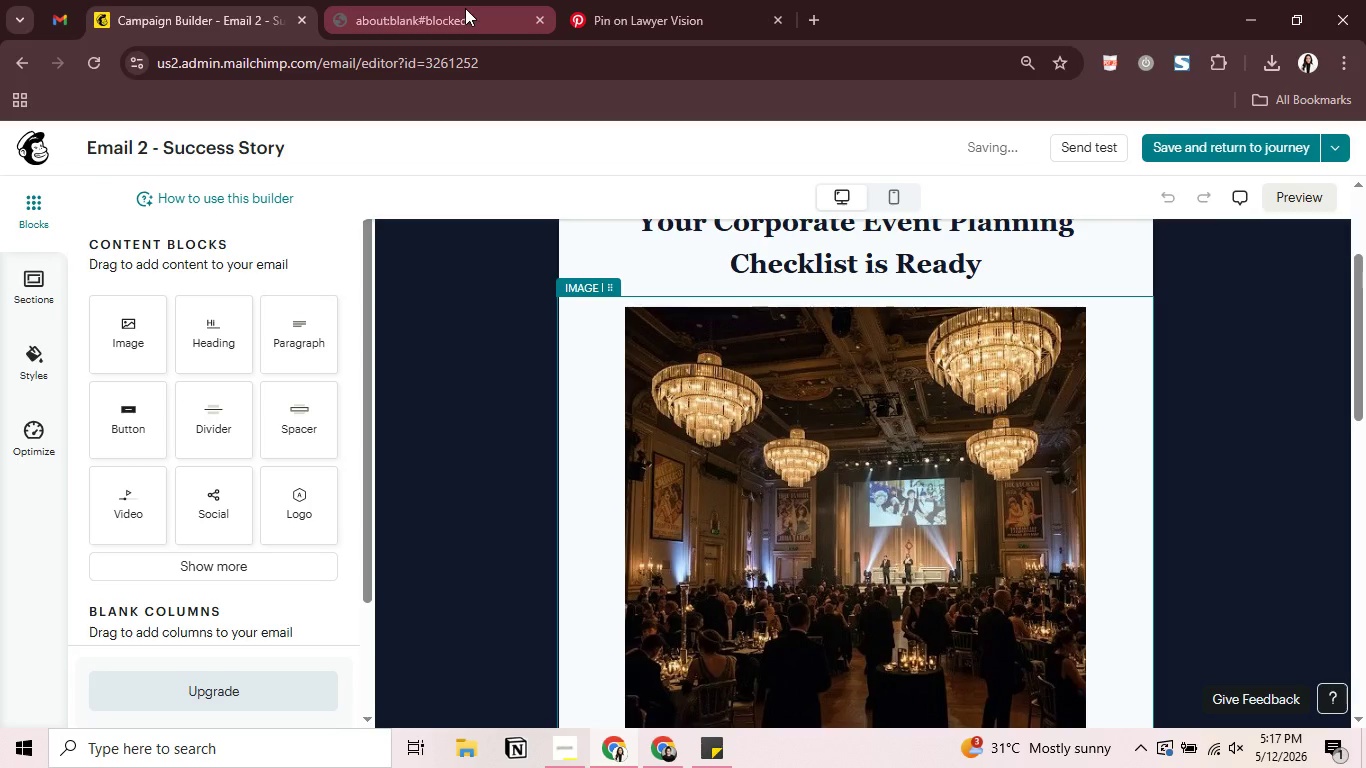 
left_click([465, 8])
 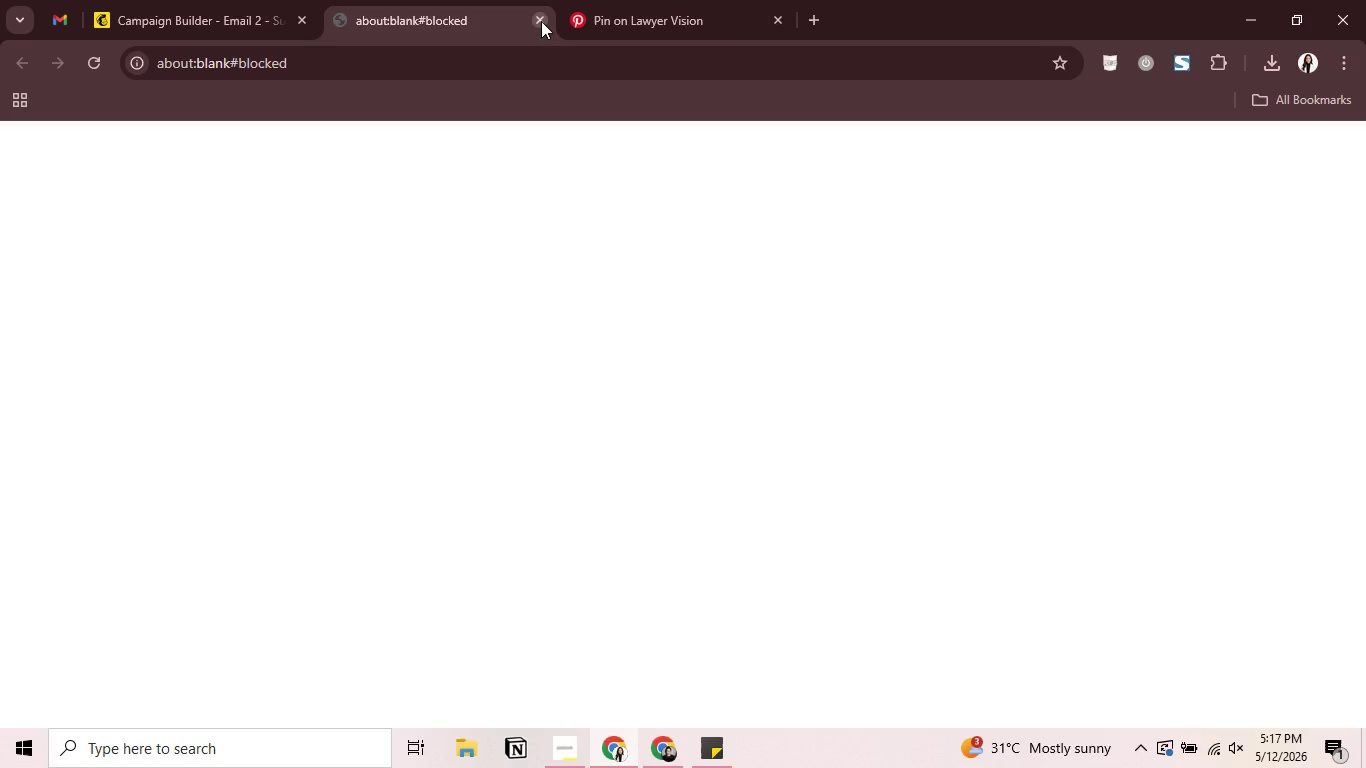 
left_click([542, 15])
 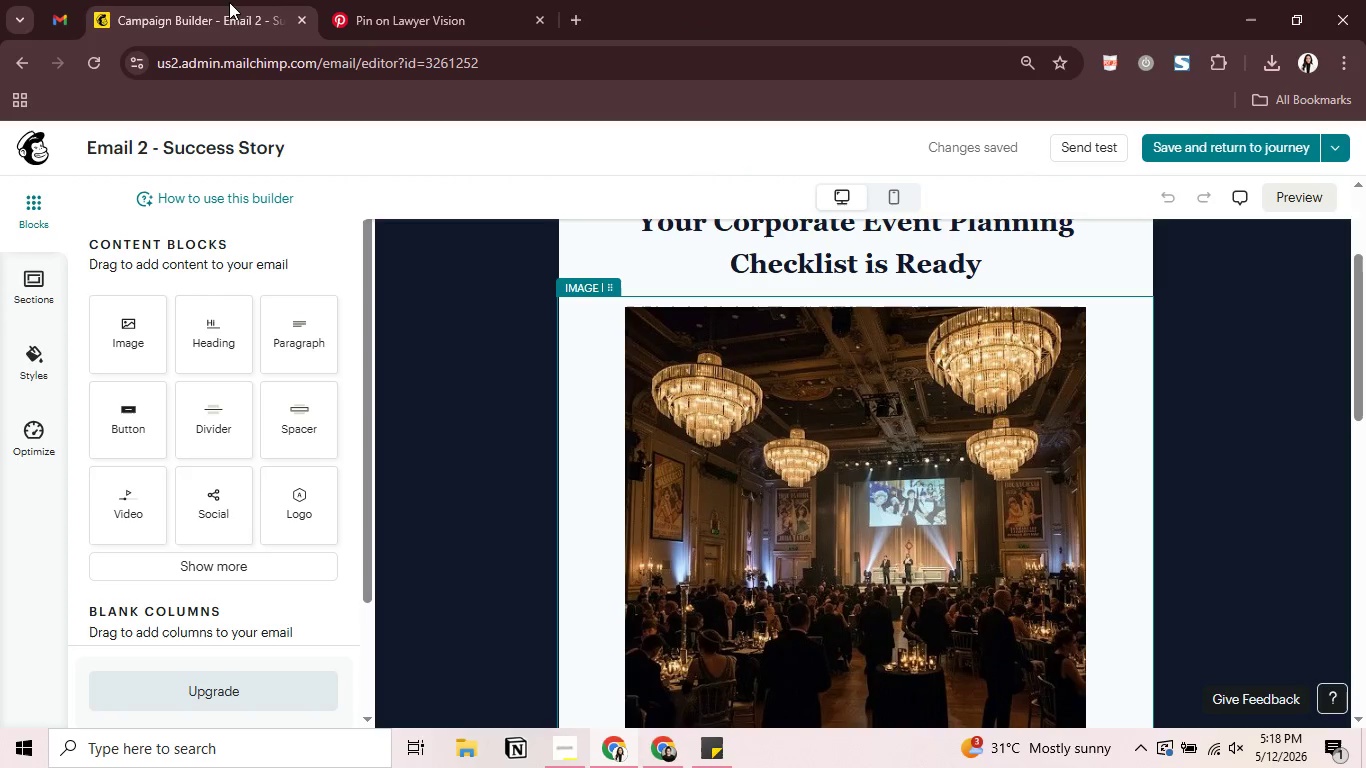 
left_click([831, 443])
 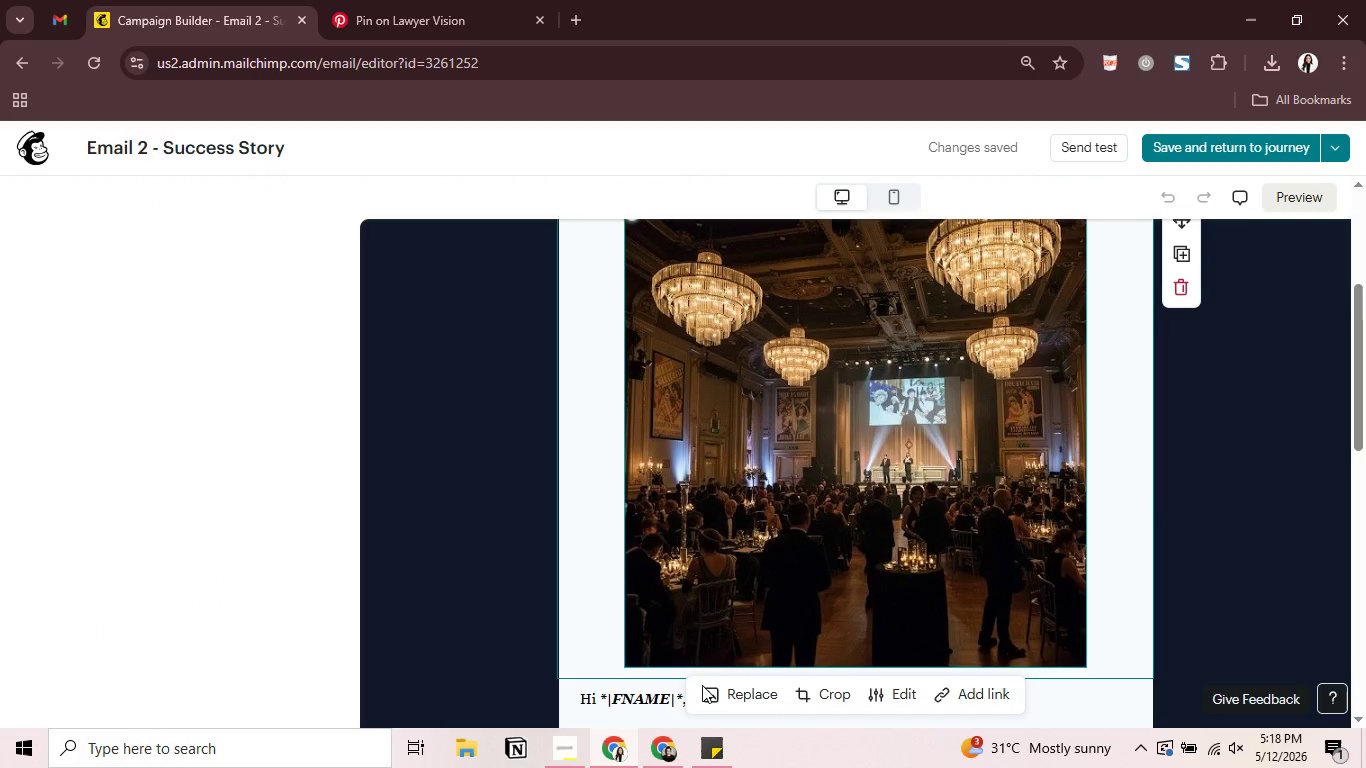 
scroll: coordinate [1082, 501], scroll_direction: down, amount: 1.0
 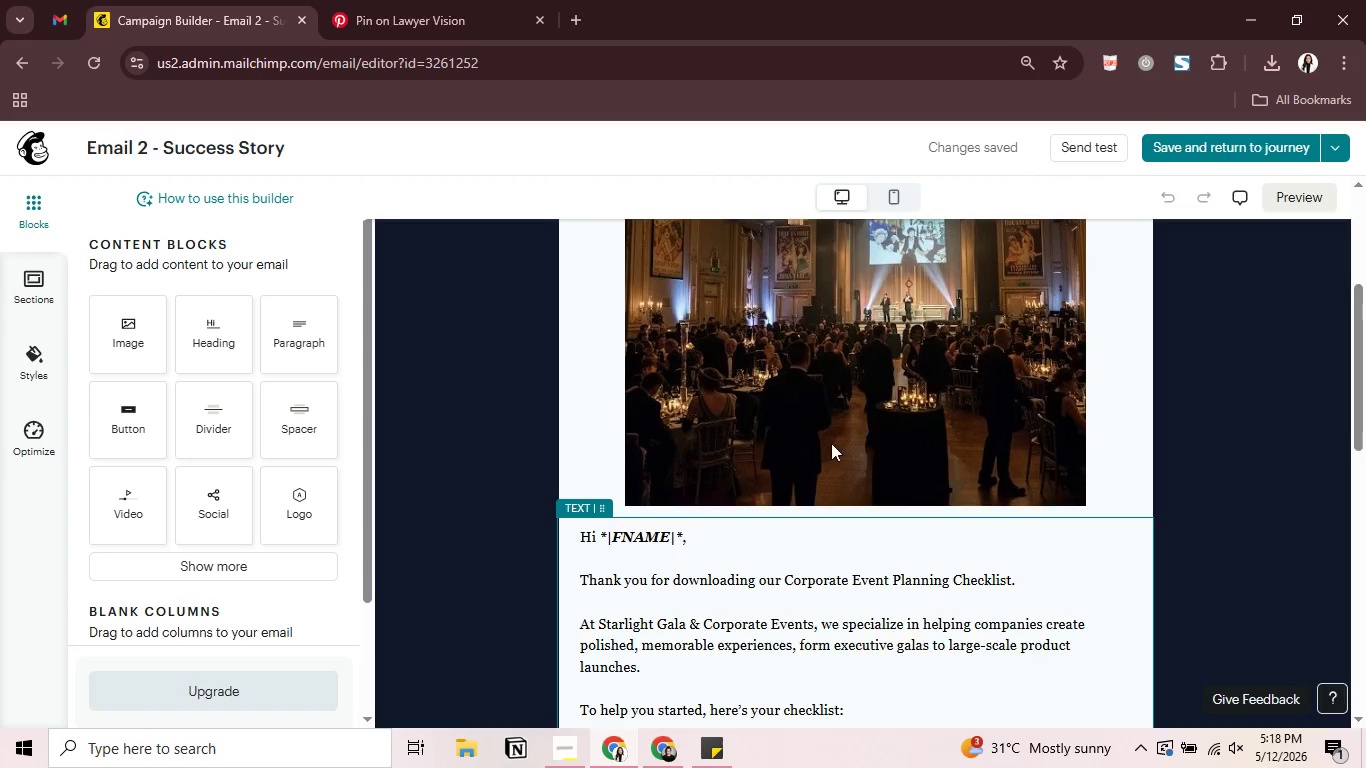 
left_click([736, 689])
 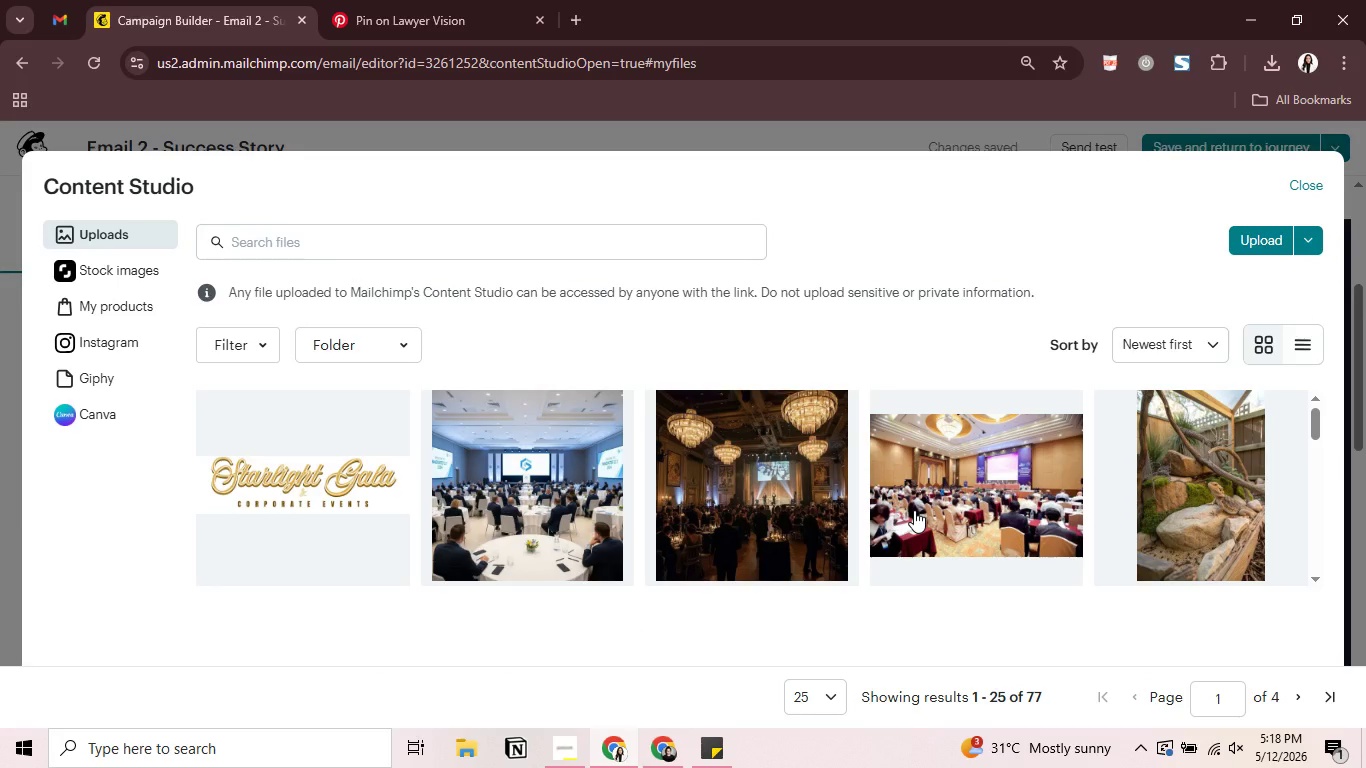 
wait(6.12)
 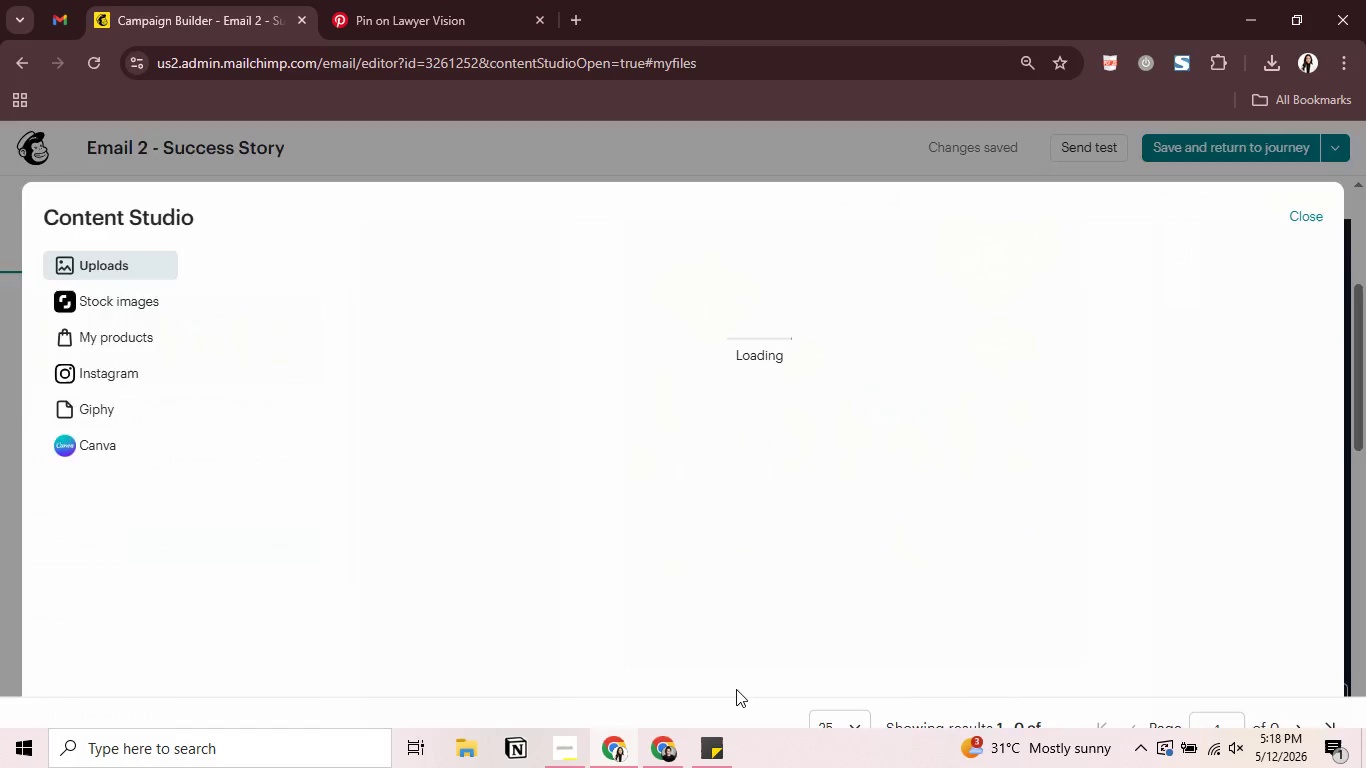 
left_click([914, 510])
 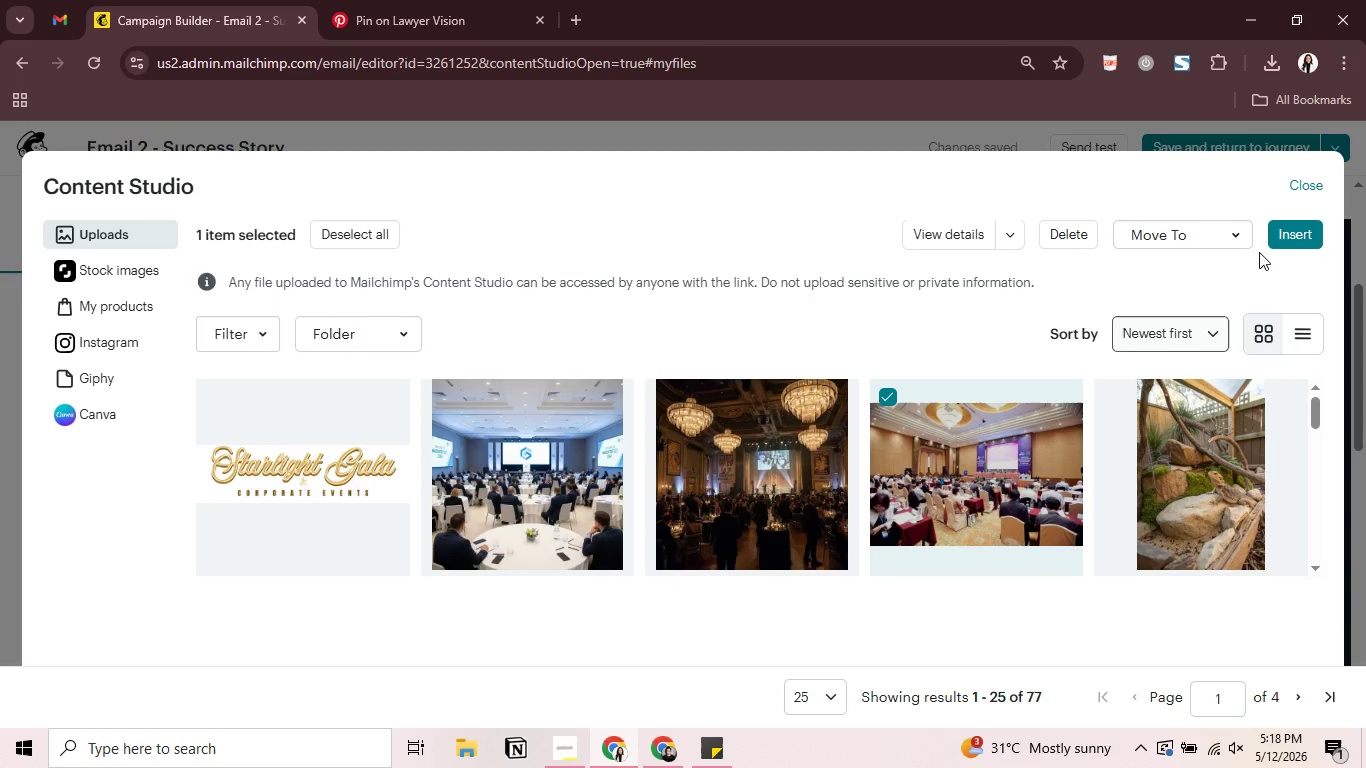 
left_click([1308, 228])
 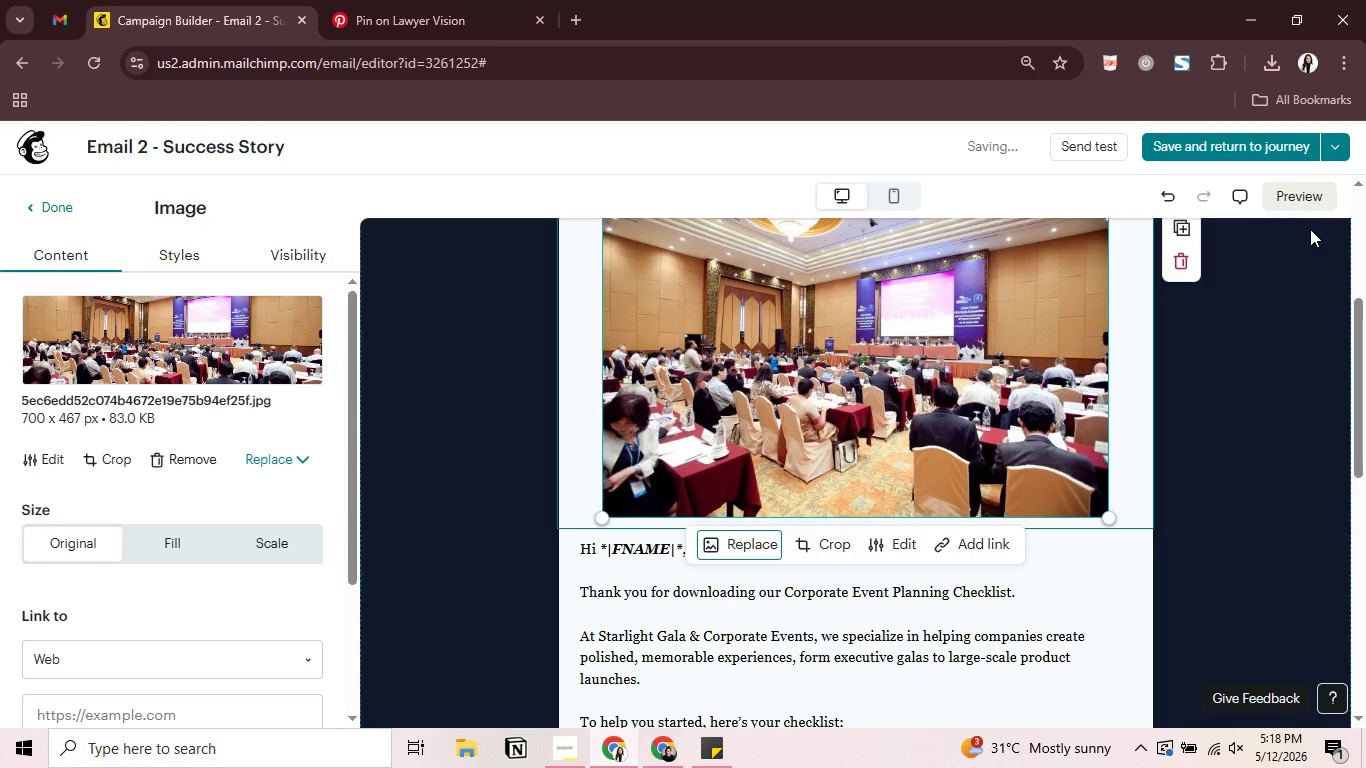 
wait(5.28)
 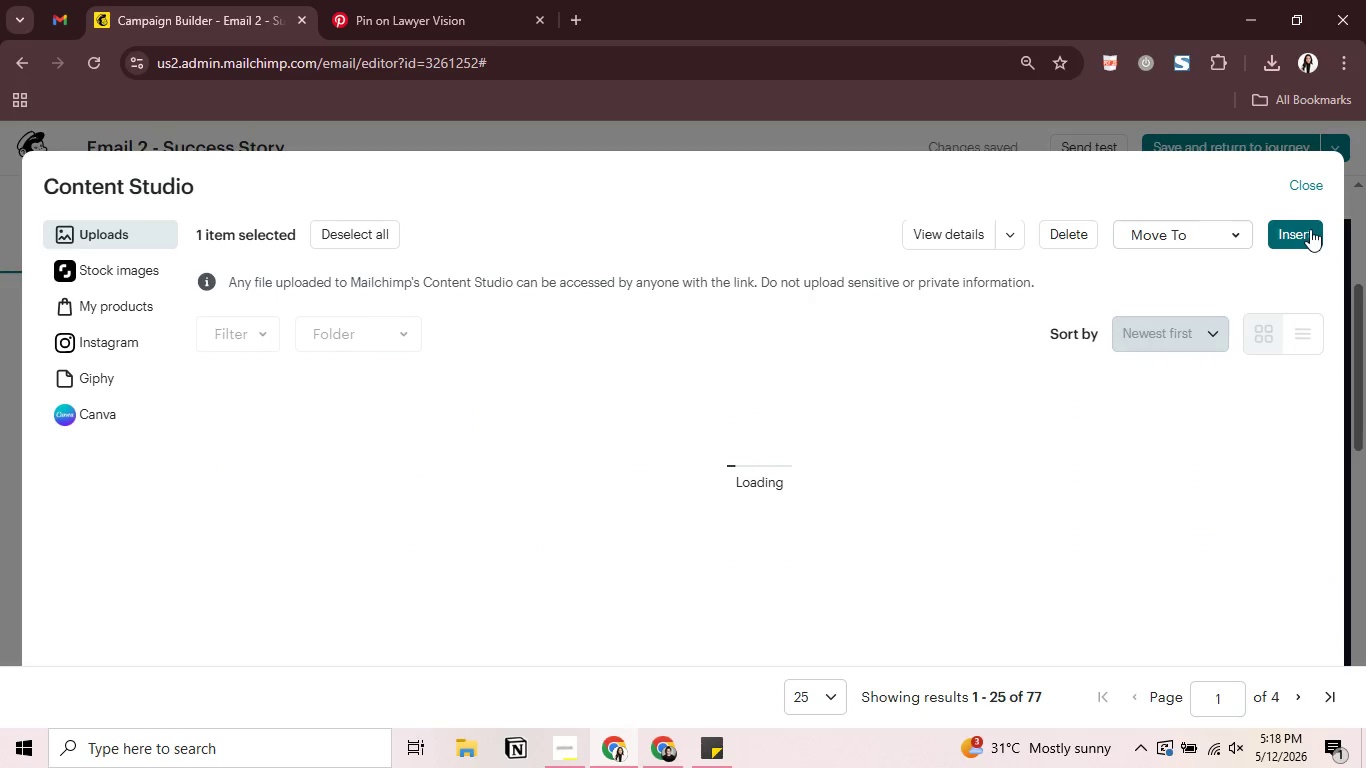 
scroll: coordinate [963, 501], scroll_direction: up, amount: 2.0
 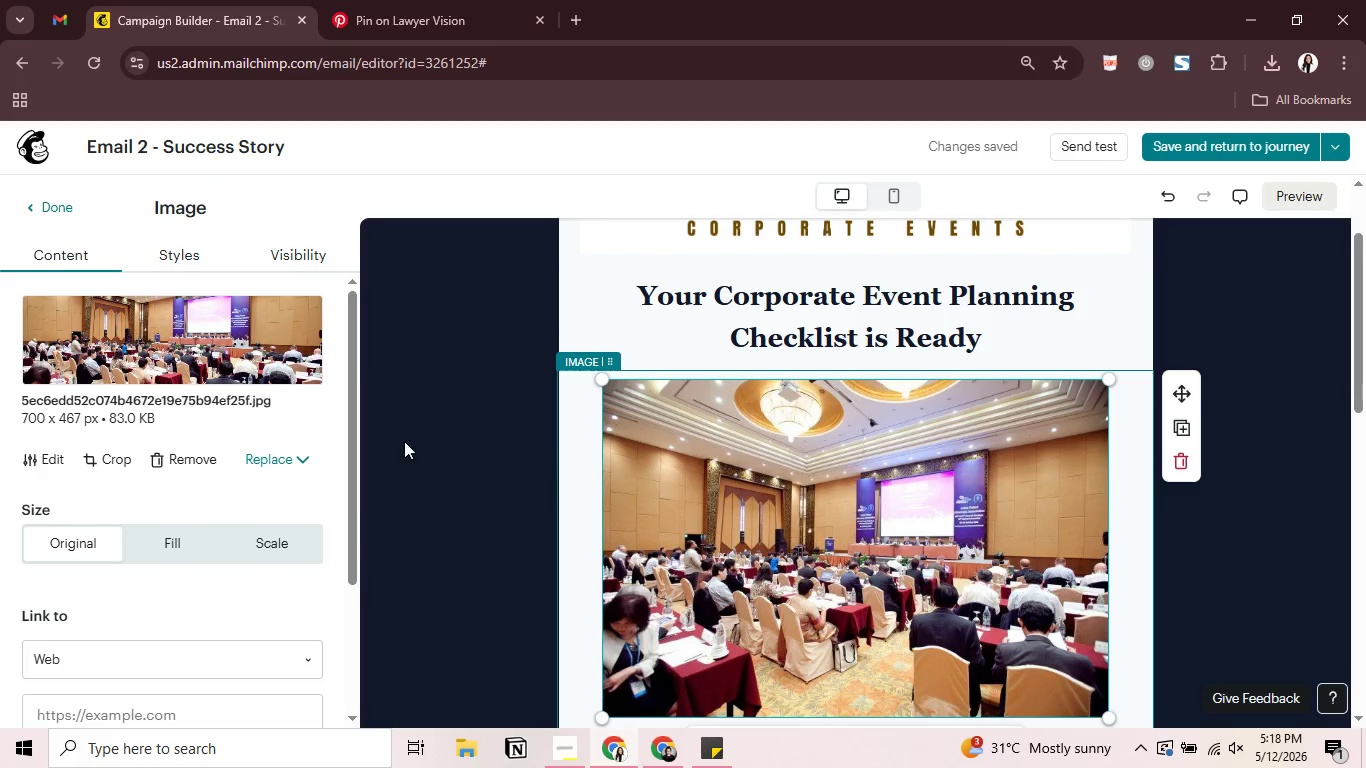 
scroll: coordinate [776, 483], scroll_direction: down, amount: 4.0
 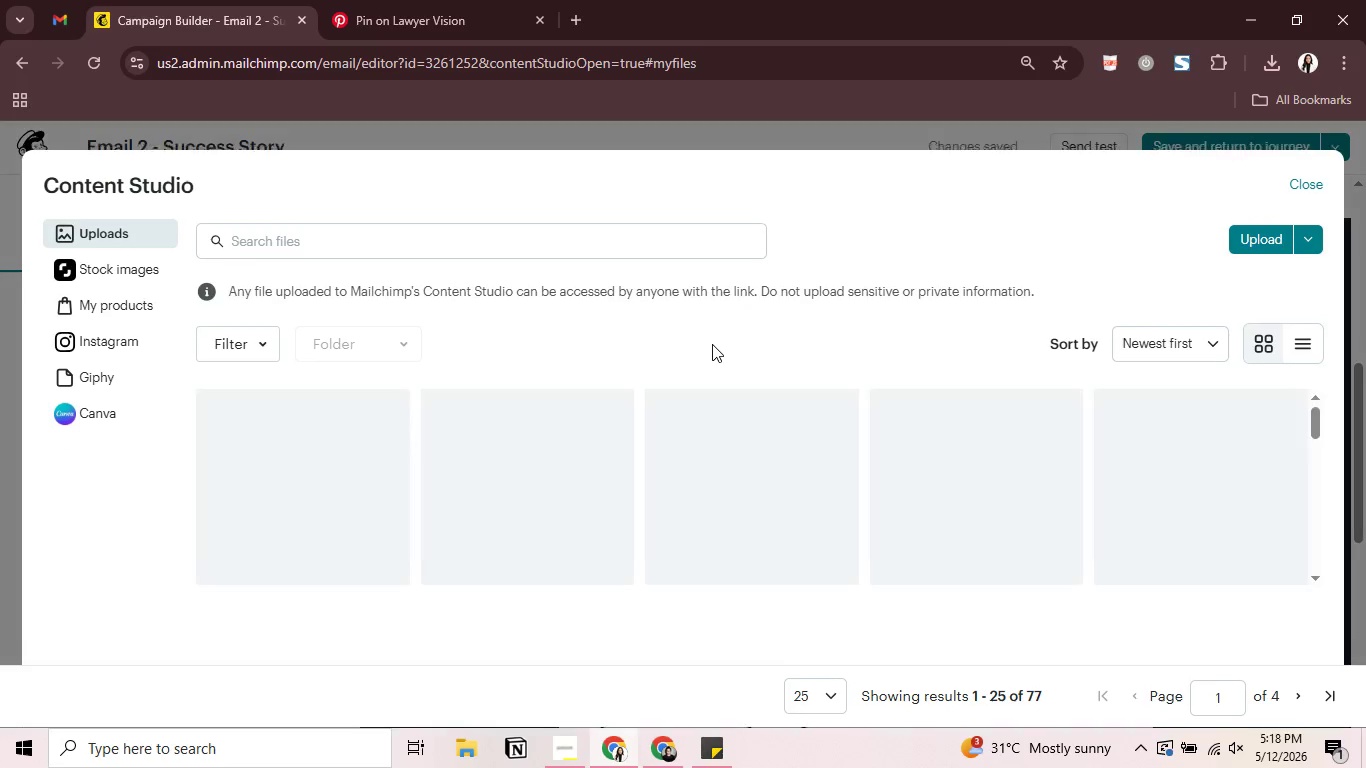 
left_click([551, 488])
 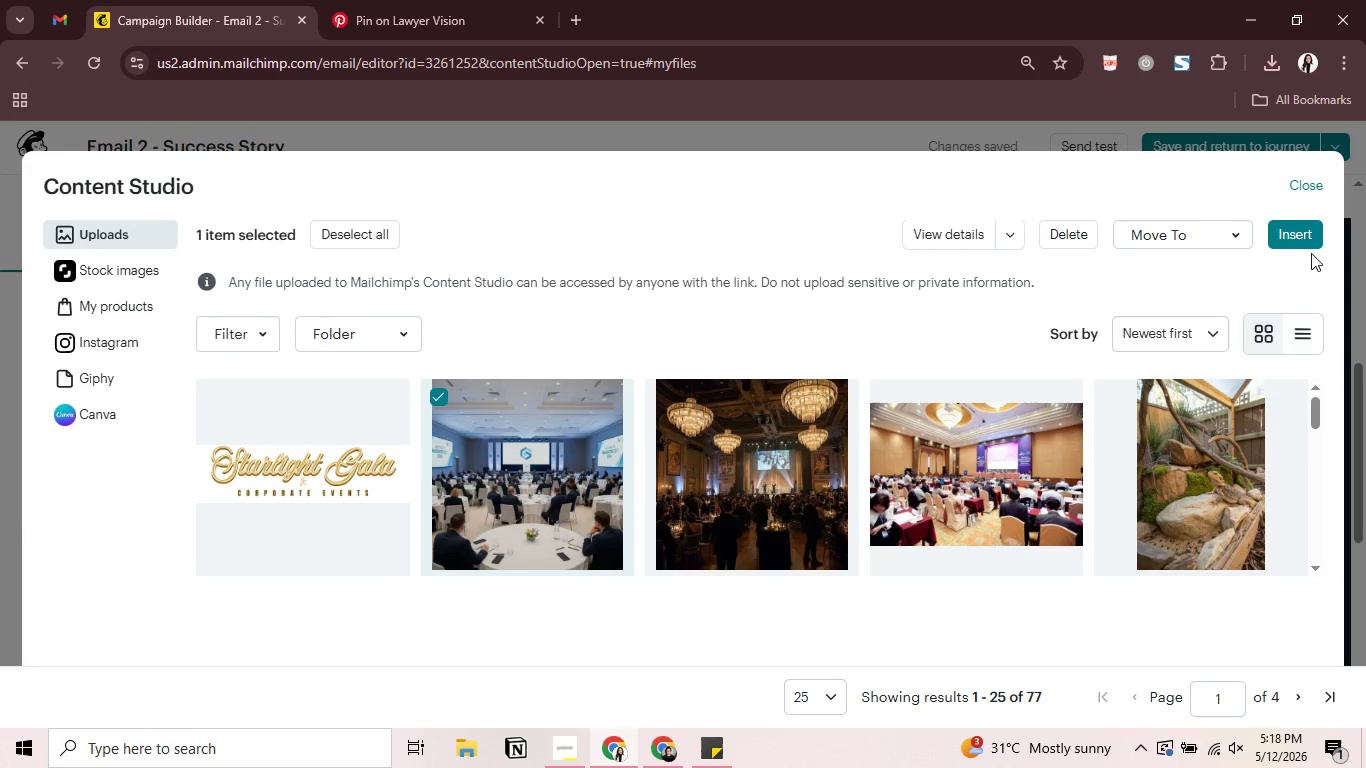 
left_click([1295, 247])
 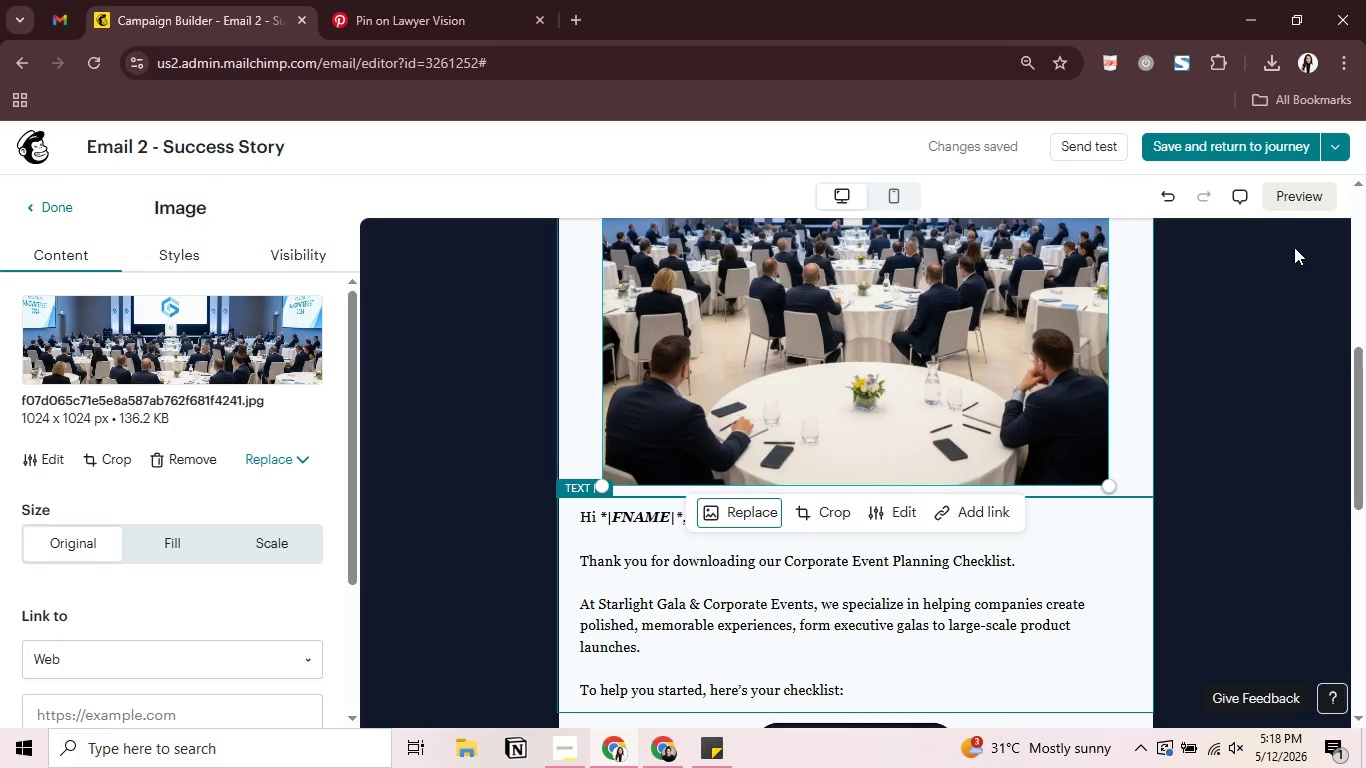 
wait(7.51)
 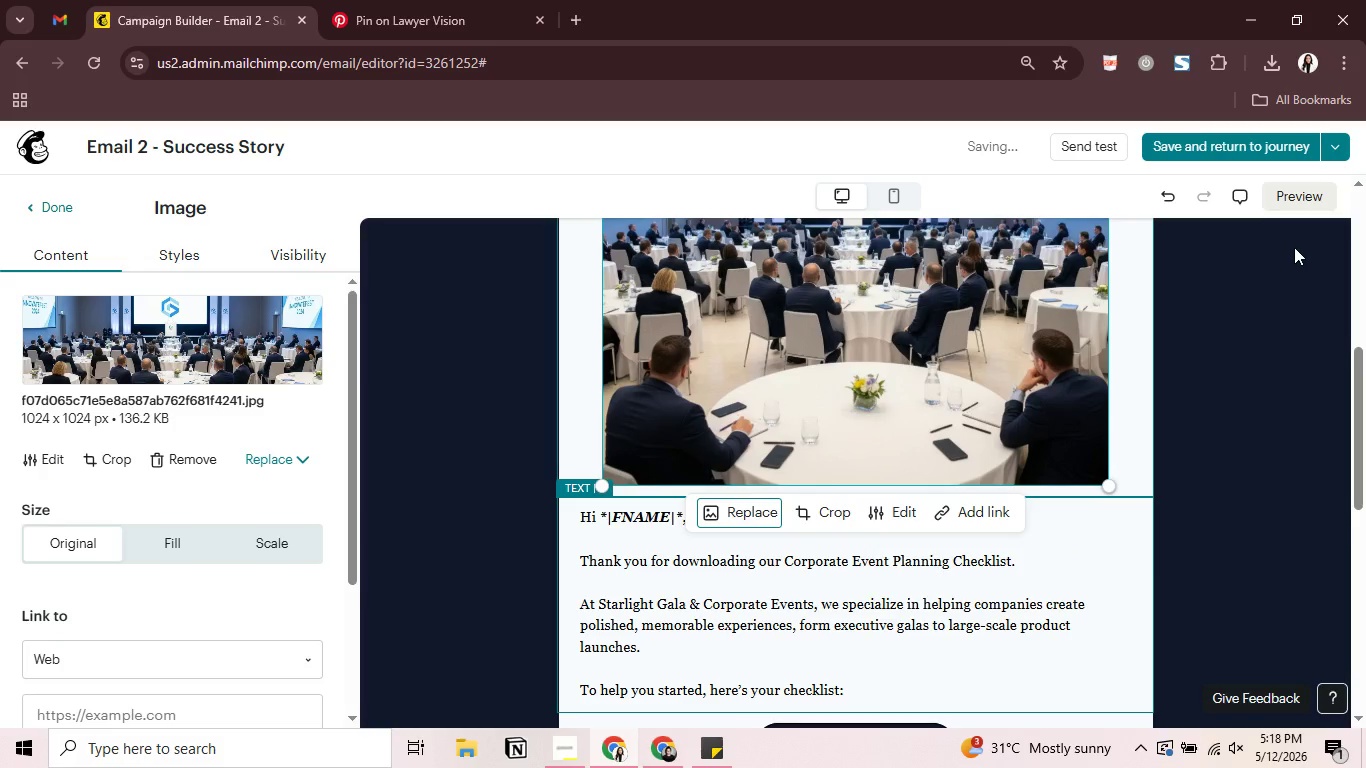 
scroll: coordinate [1035, 385], scroll_direction: up, amount: 4.0
 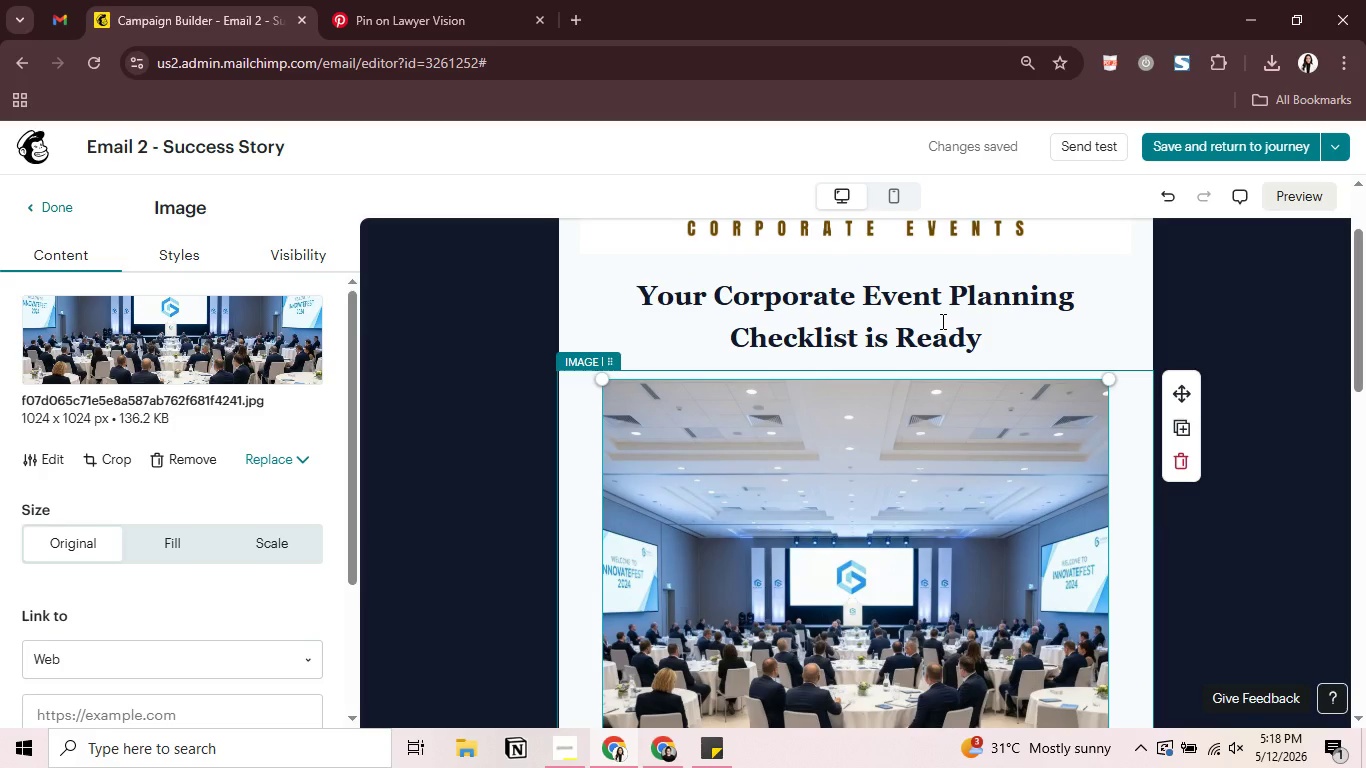 
left_click([941, 321])
 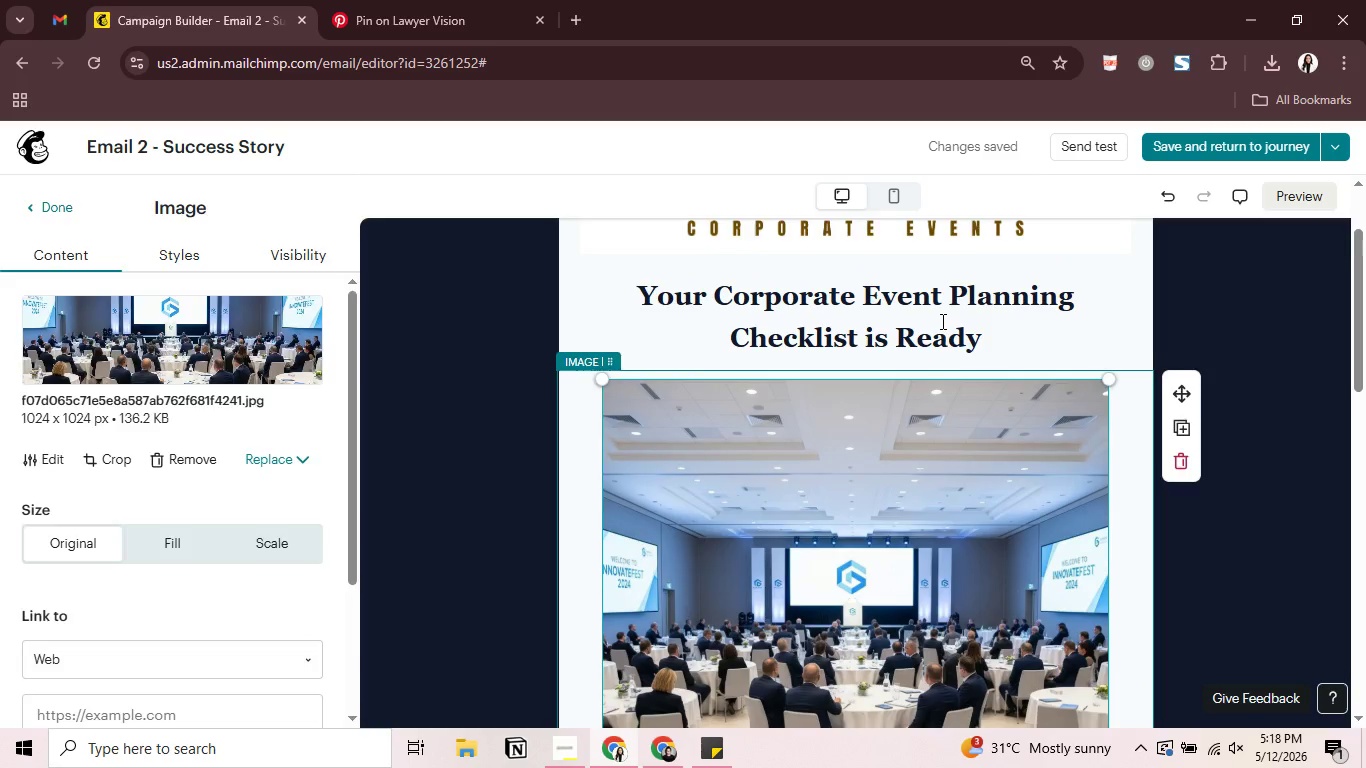 
key(Control+A)
 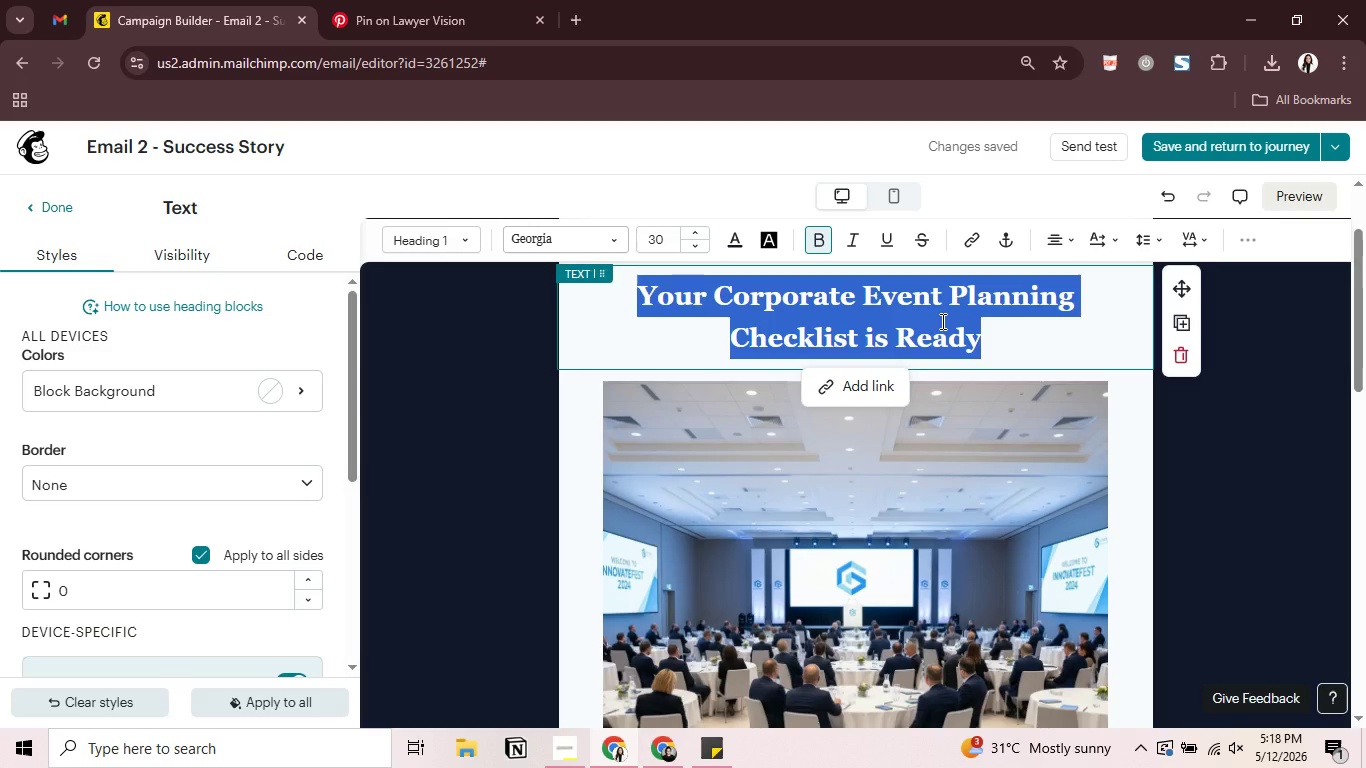 
left_click([950, 318])
 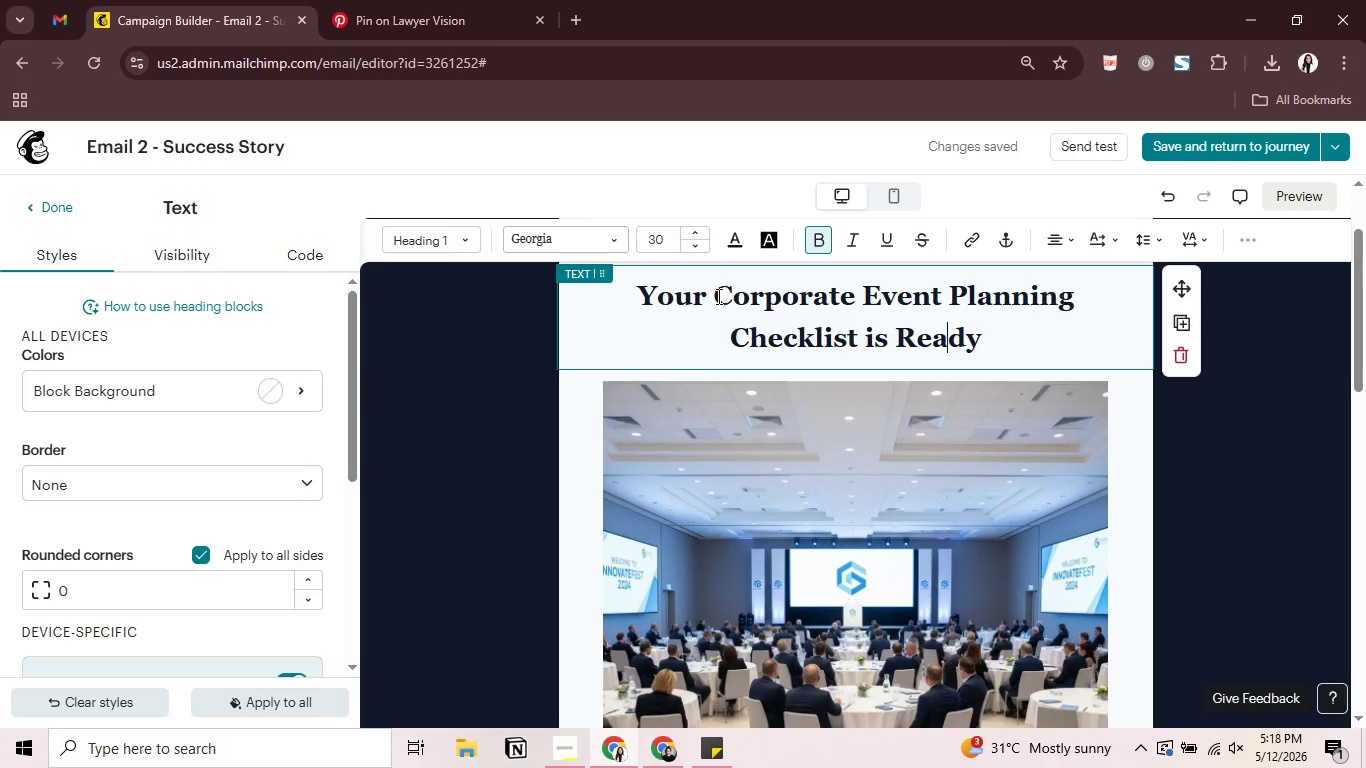 
left_click_drag(start_coordinate=[717, 293], to_coordinate=[1004, 330])
 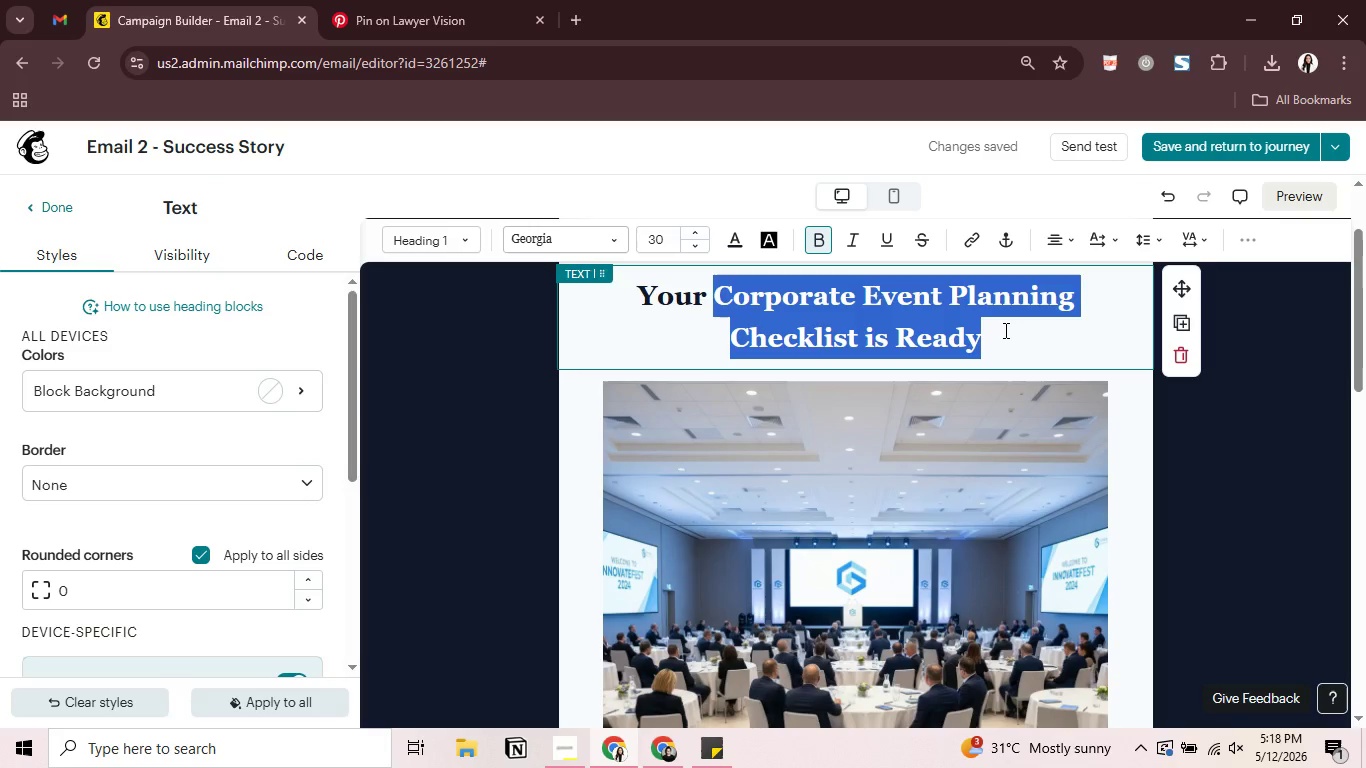 
left_click([1004, 330])
 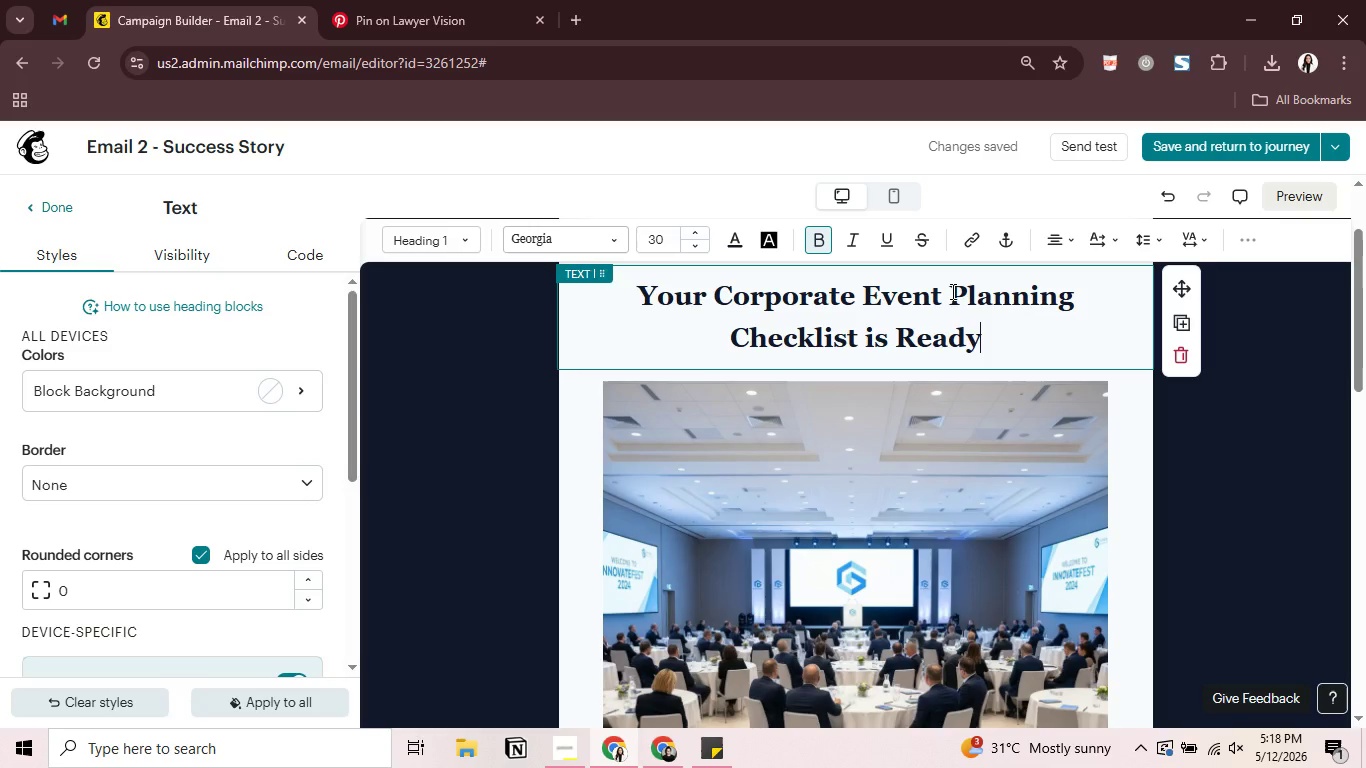 
left_click_drag(start_coordinate=[951, 291], to_coordinate=[978, 344])
 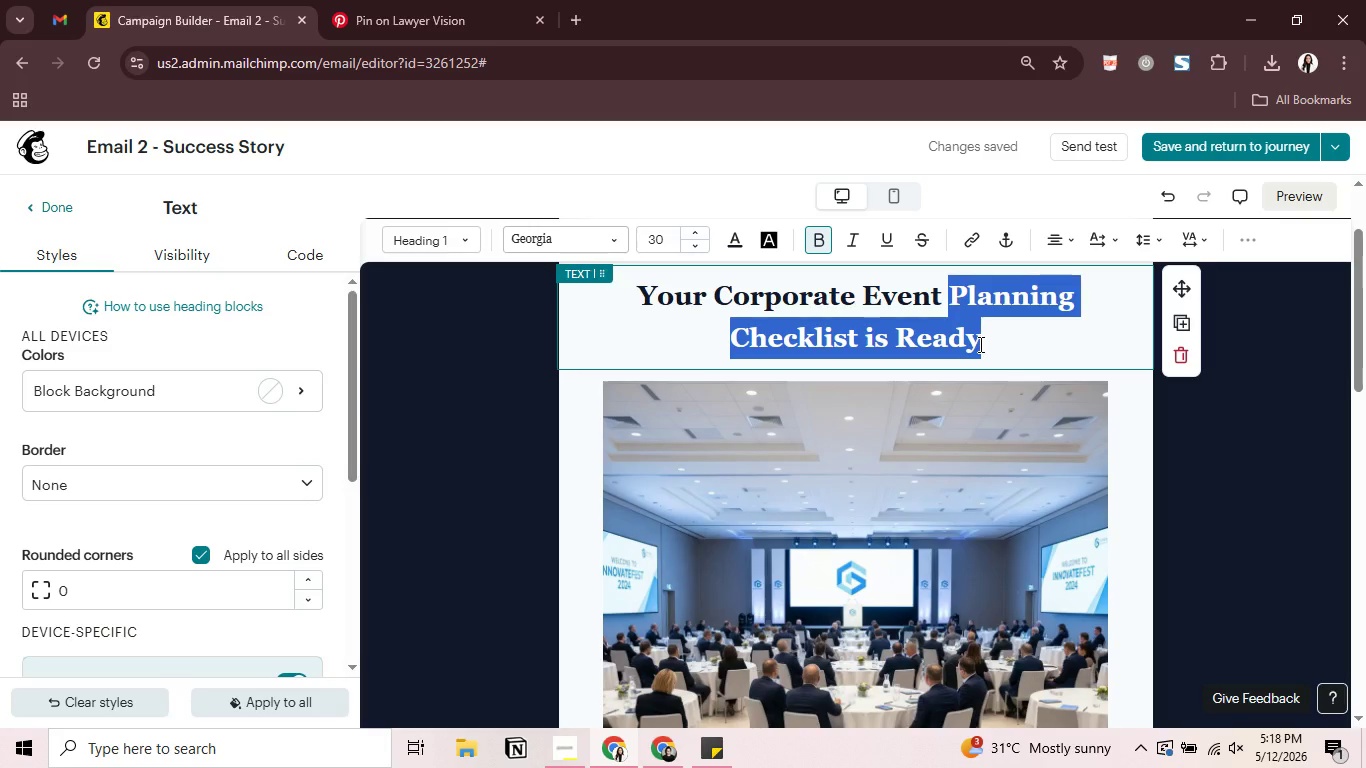 
key(Backspace)
type(Success Story)
 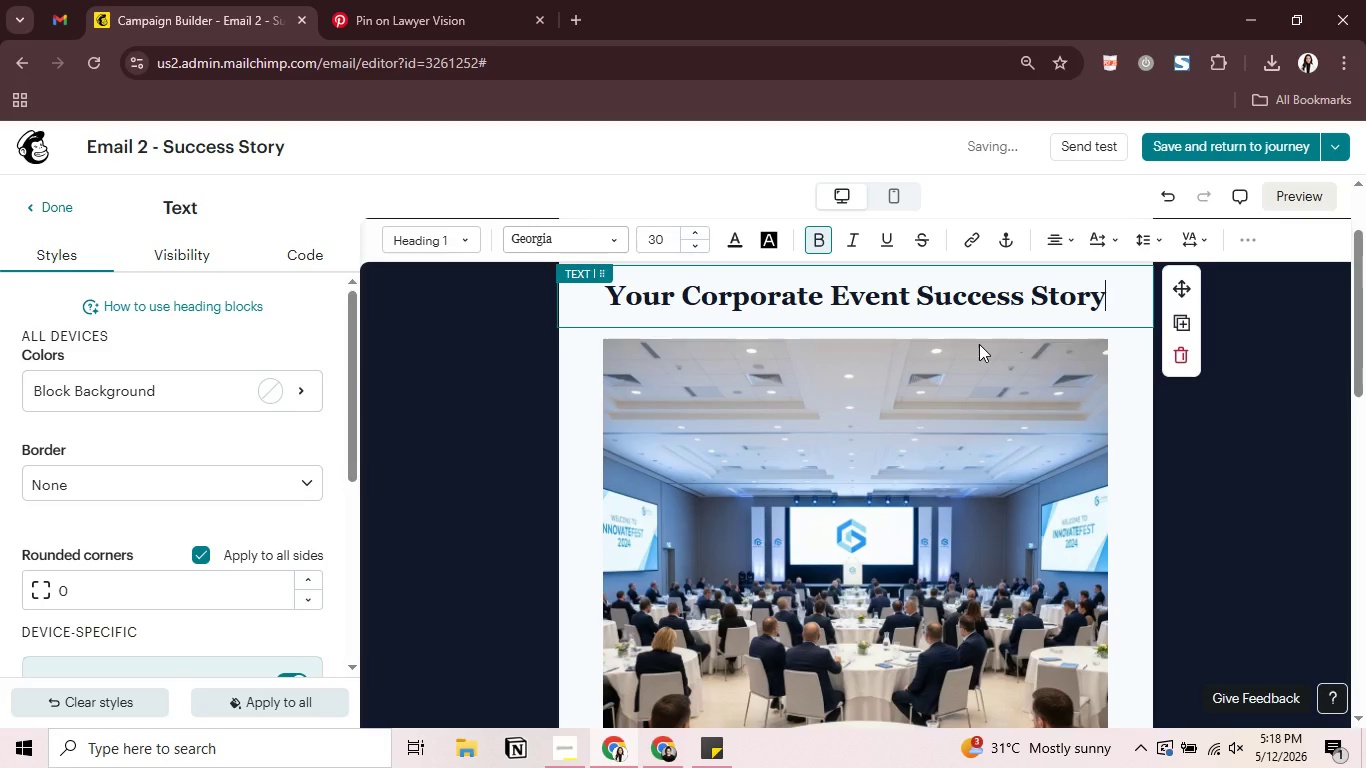 
key(Backspace)
 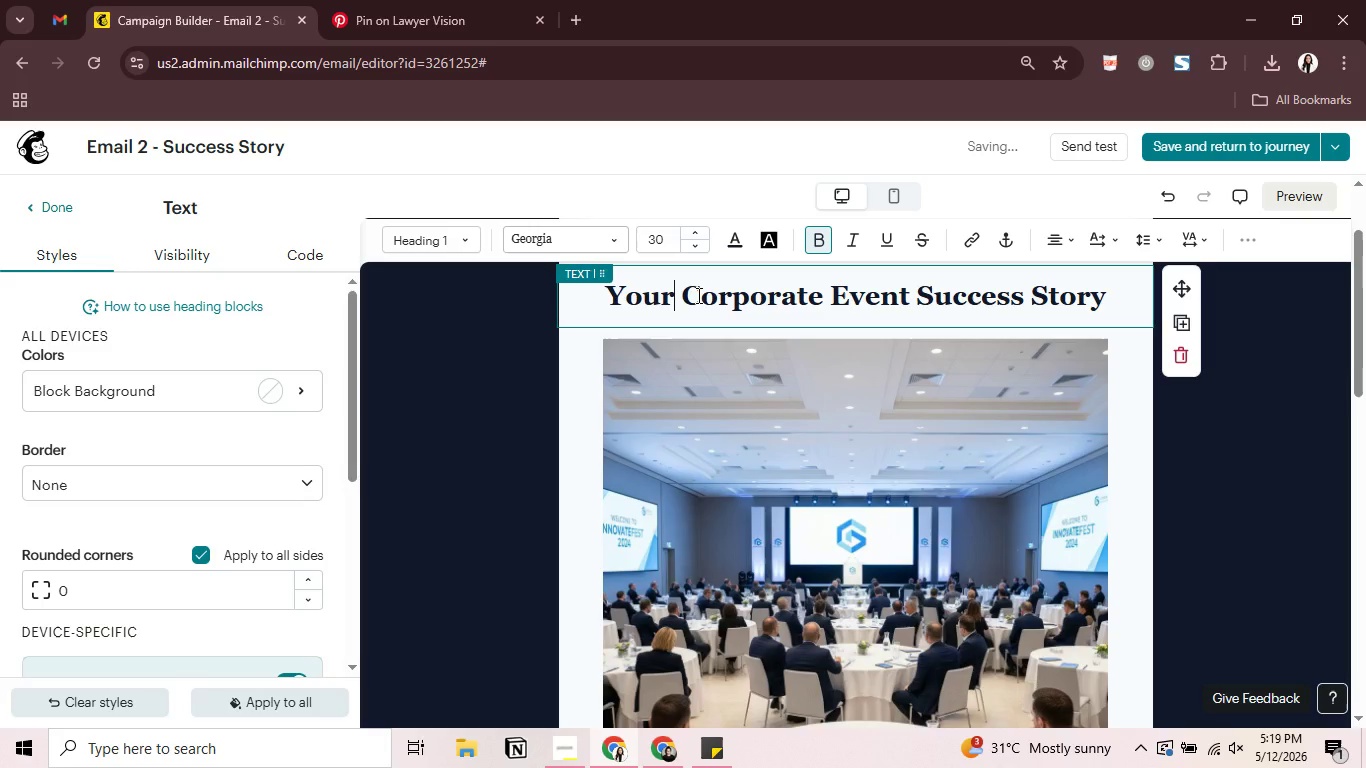 
key(Backspace)
 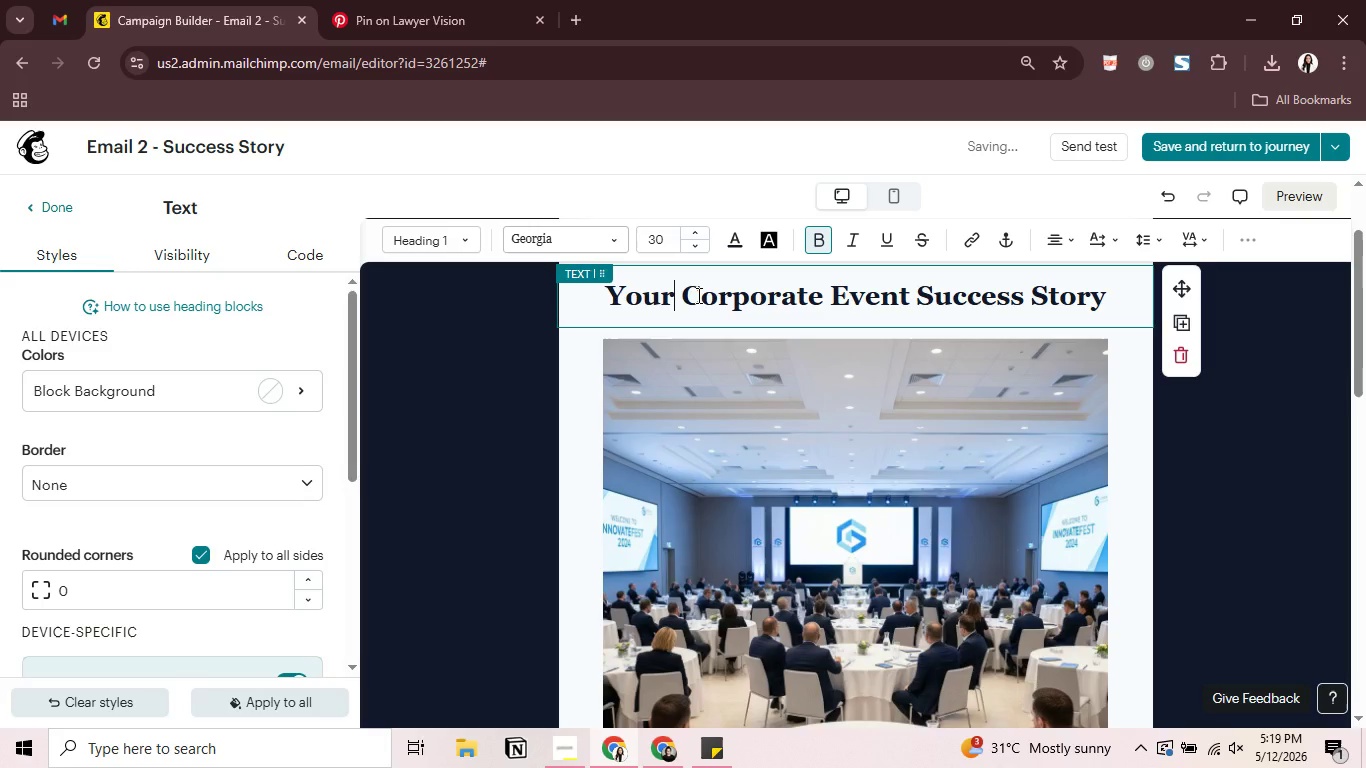 
key(Backspace)
 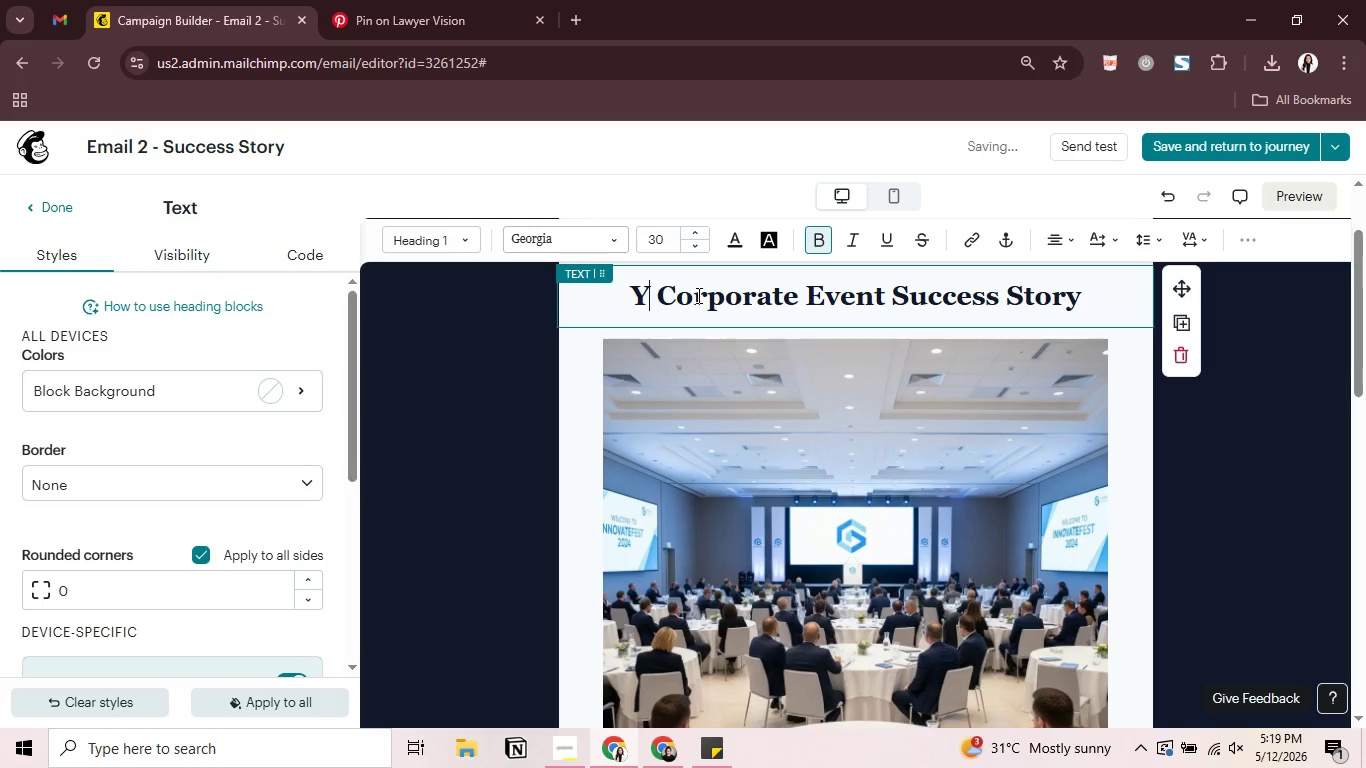 
key(Backspace)
 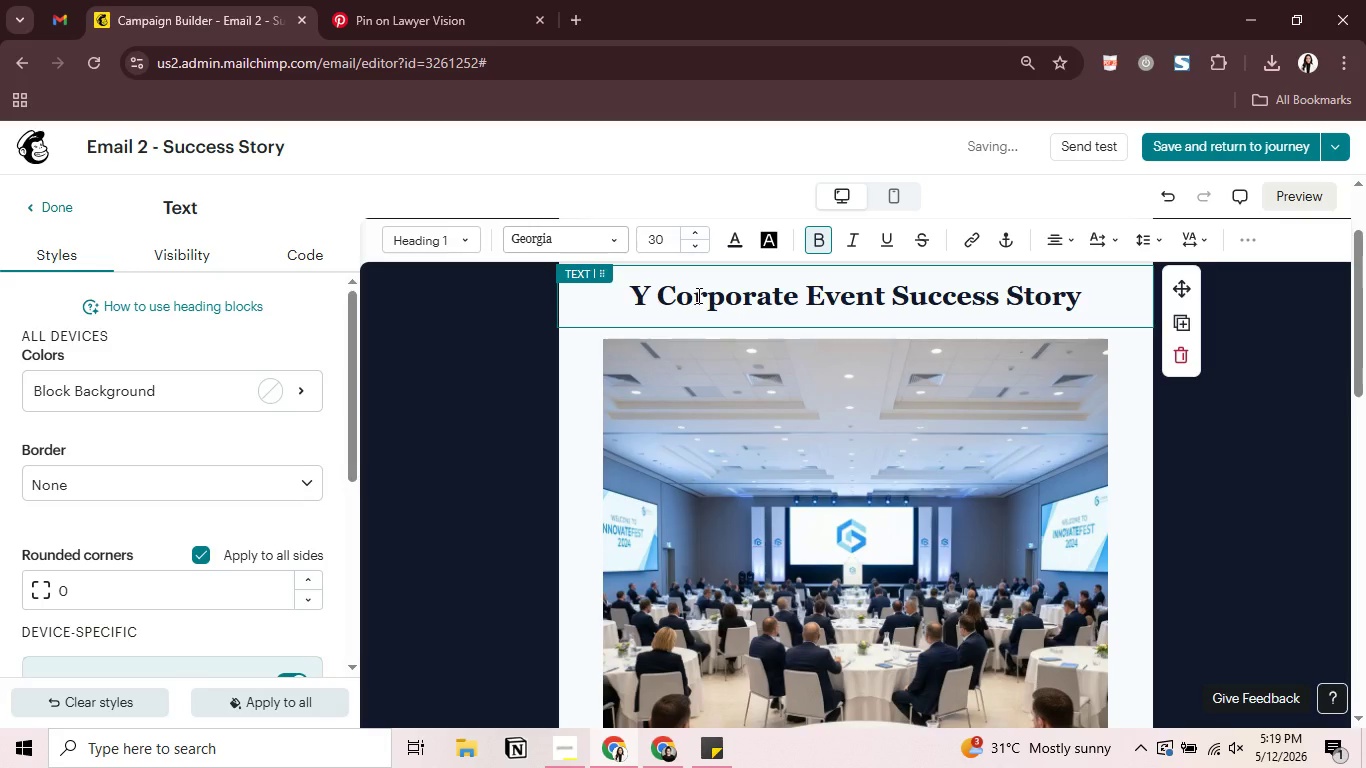 
key(Shift+ShiftRight)
 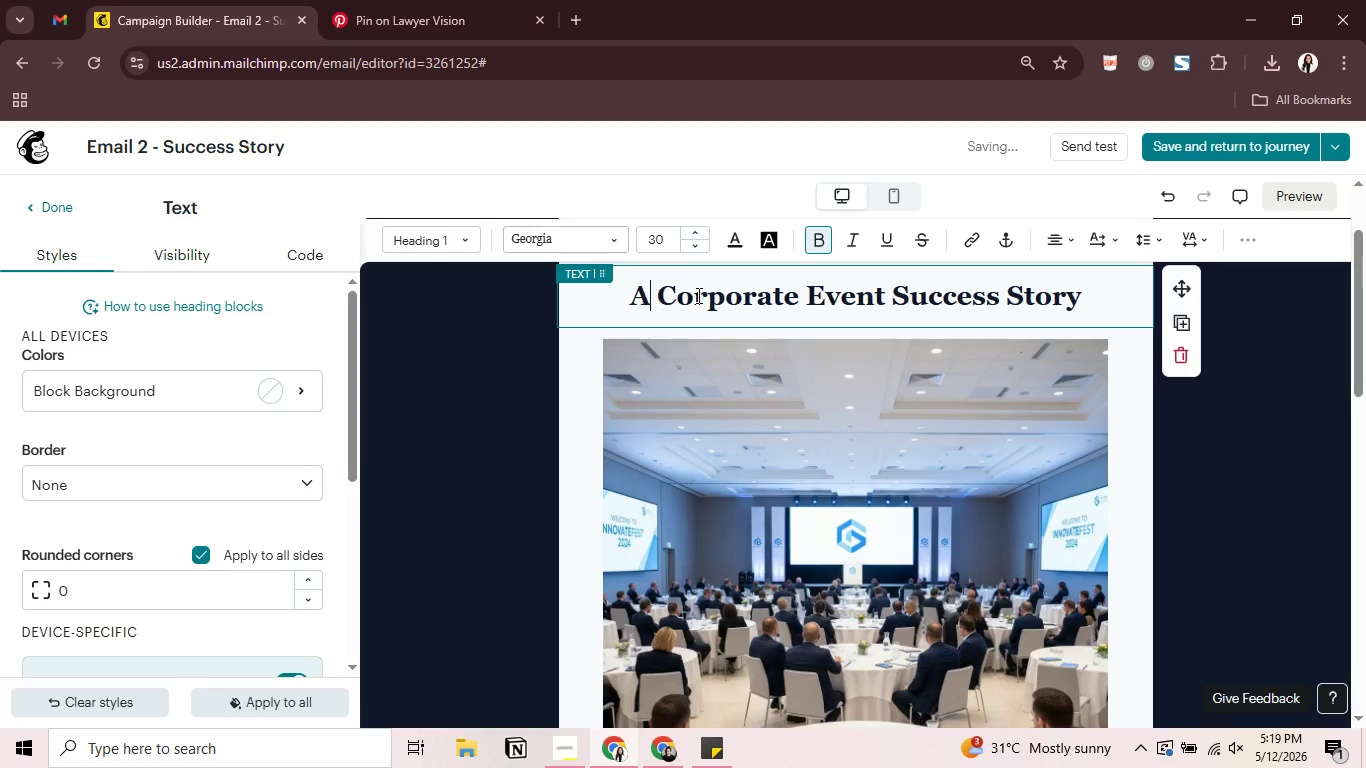 
key(Shift+A)
 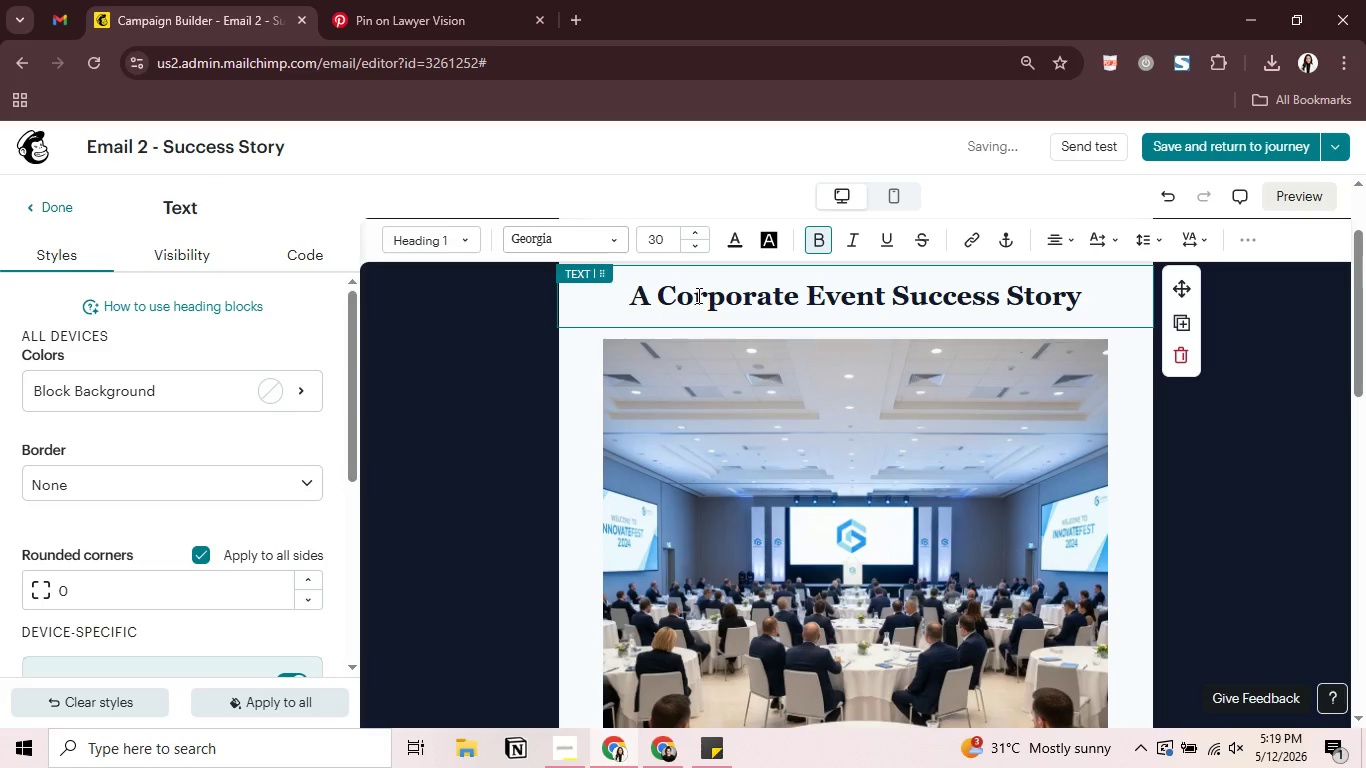 
scroll: coordinate [802, 408], scroll_direction: down, amount: 6.0
 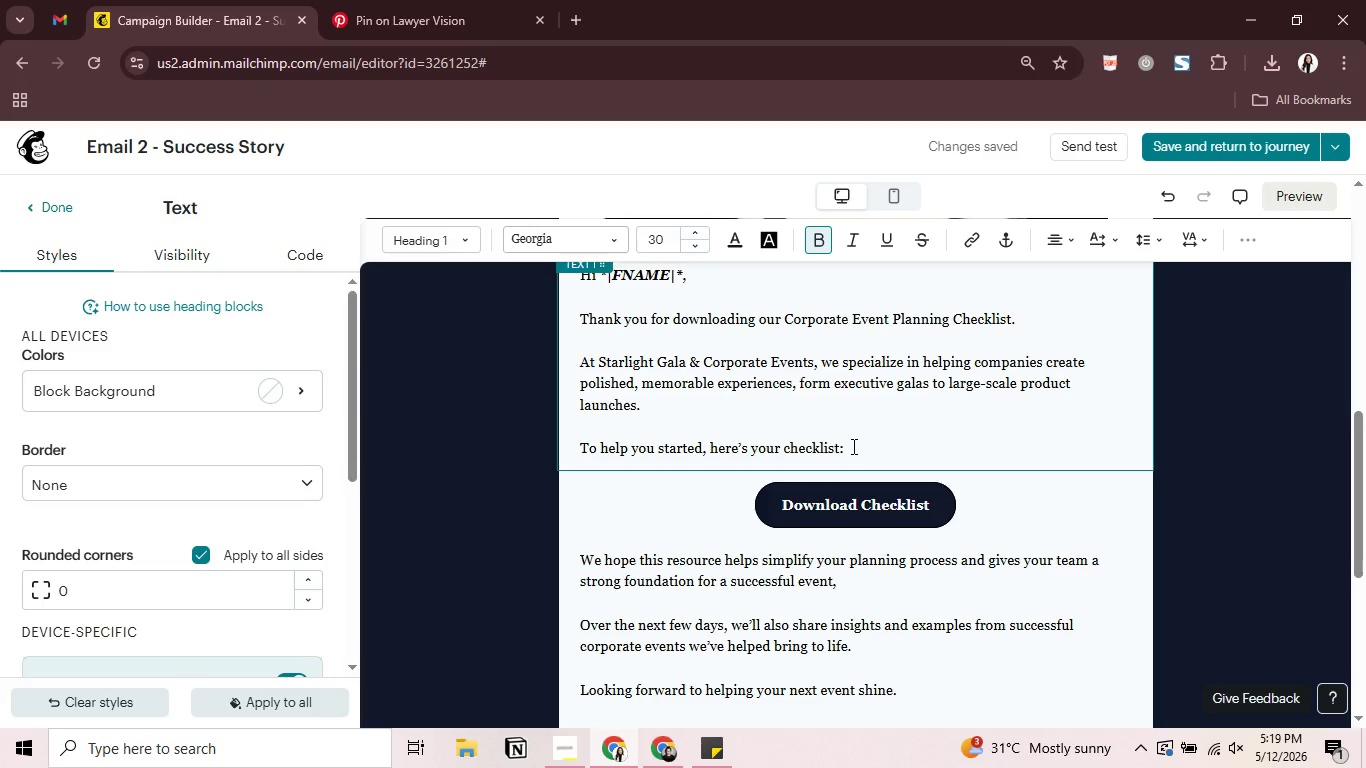 
wait(24.98)
 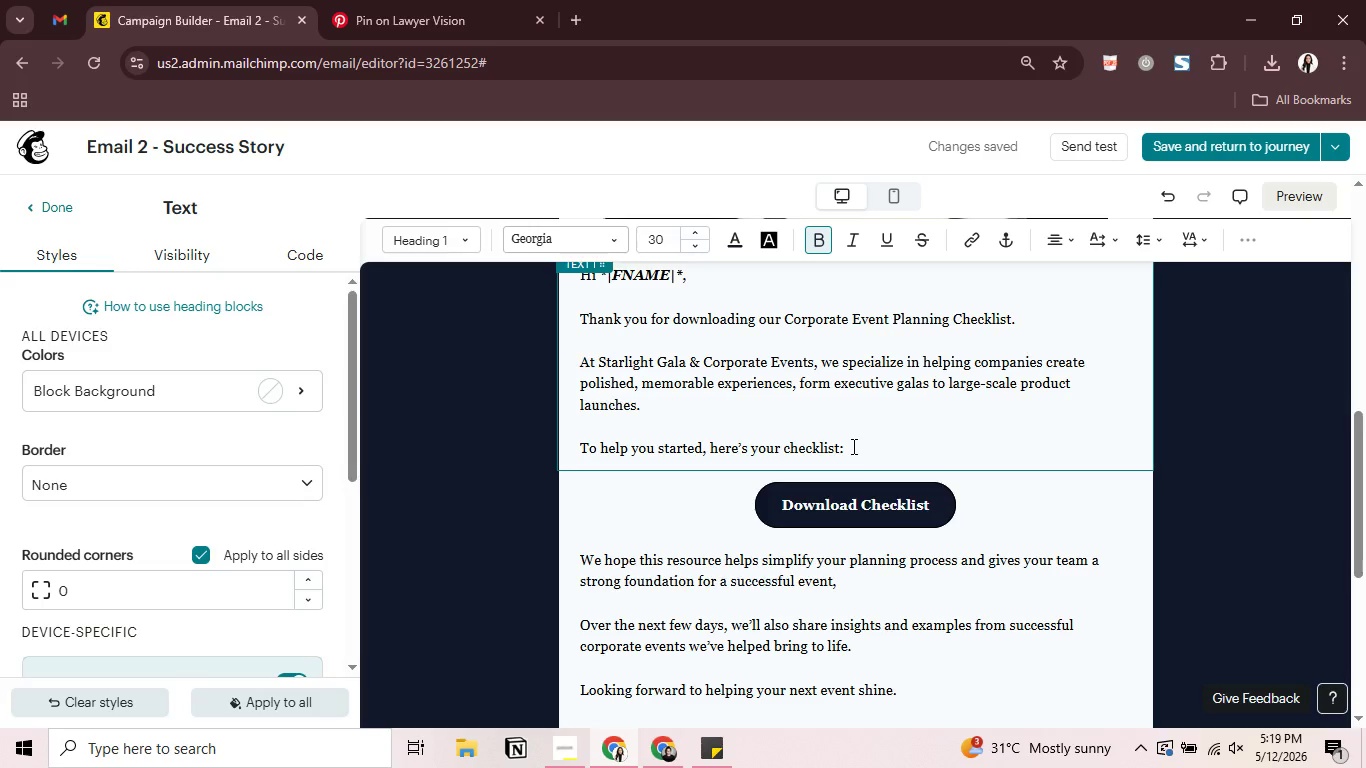 
left_click_drag(start_coordinate=[852, 446], to_coordinate=[592, 315])
 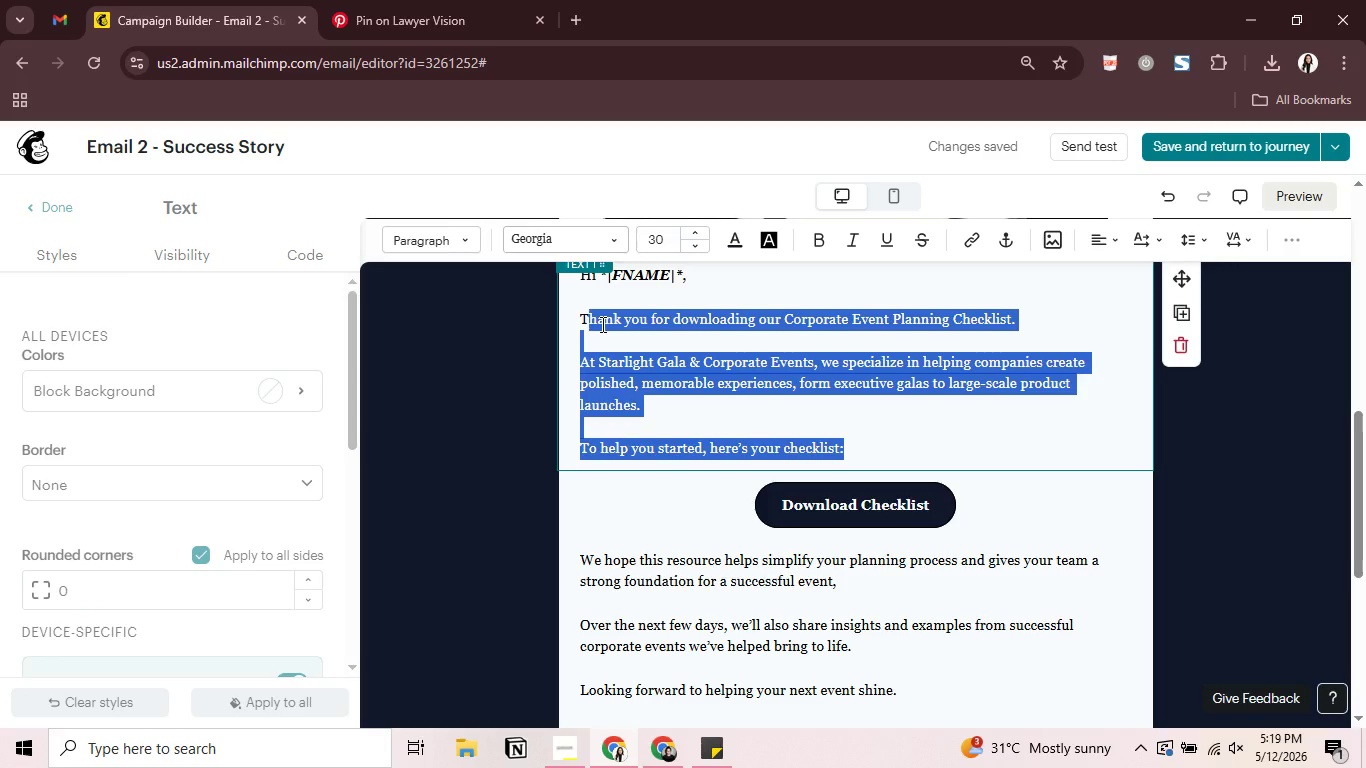 
key(Backspace)
key(Backspace)
key(Backspace)
type(Planning a corporate event can feel overwhelming )
key(Backspace)
type(, especially when timeline)
key(Backspace)
type(s, )
key(Backspace)
key(Backspace)
key(Backspace)
type(es, vendors, executives and)
key(Backspace)
key(Backspace)
key(Backspace)
key(Backspace)
type(, and)
 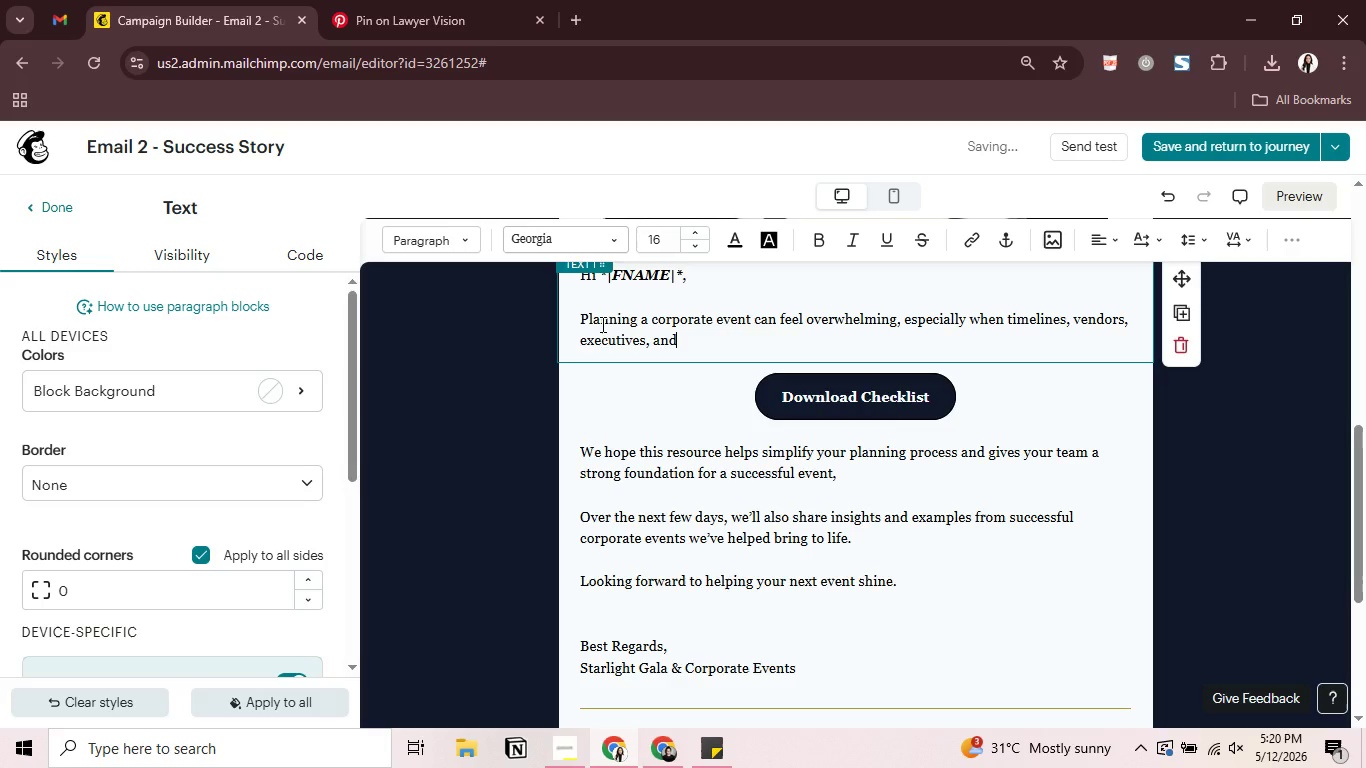 
wait(68.61)
 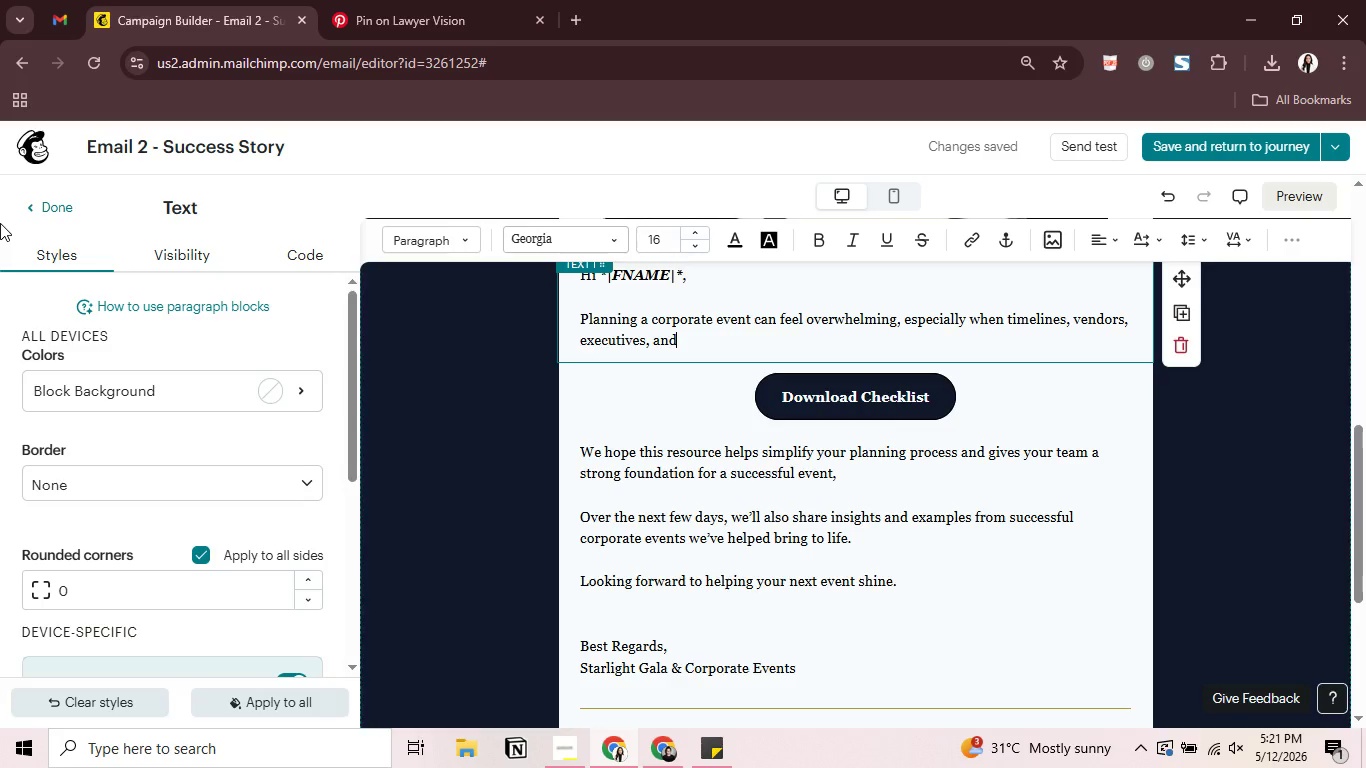 
type( branding )
 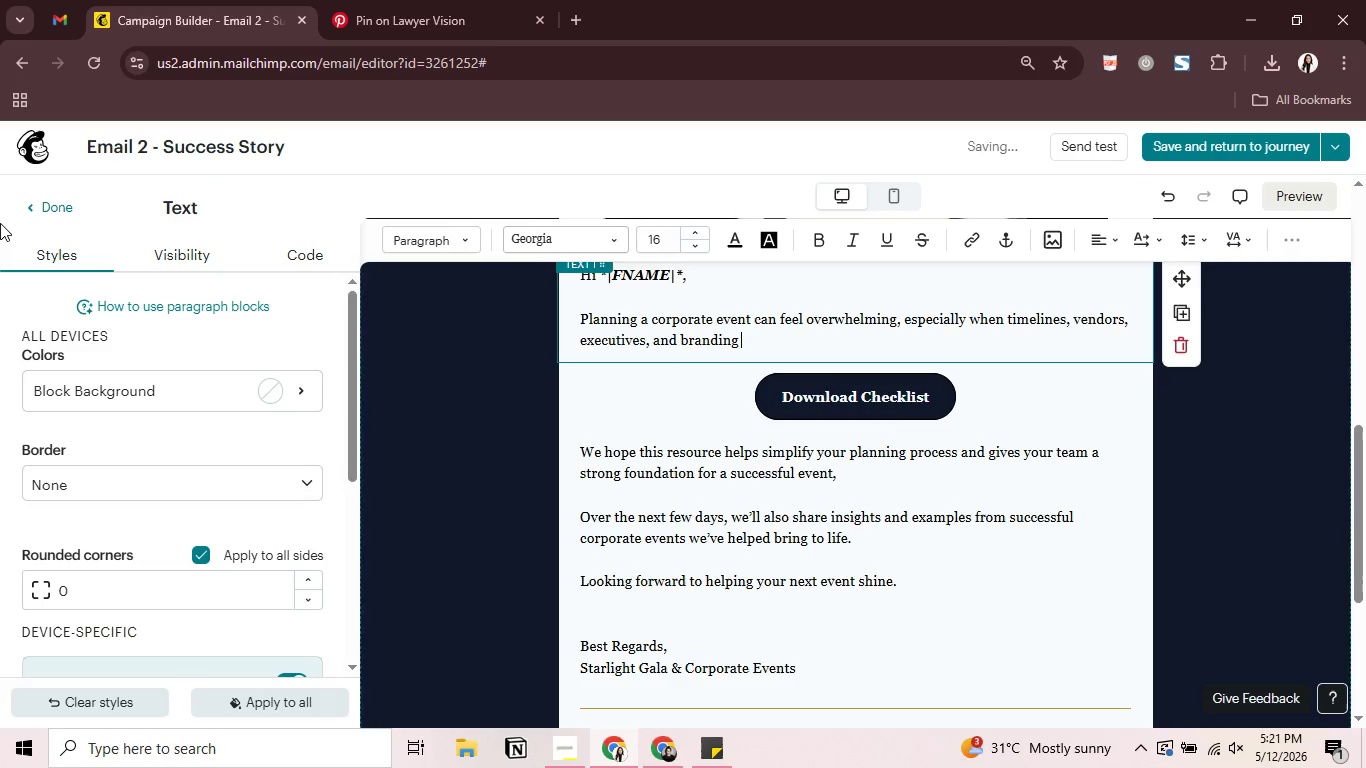 
wait(5.05)
 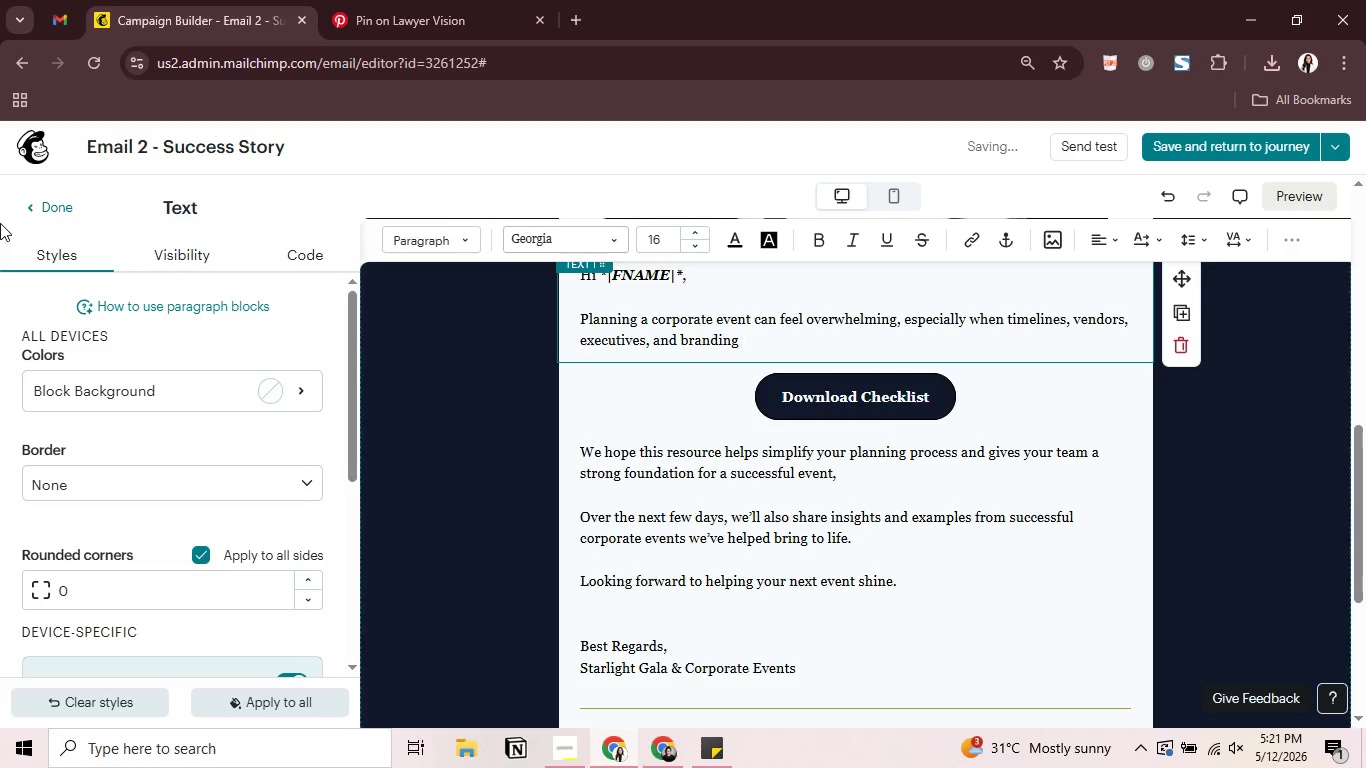 
type(all need to align pefectly.)
 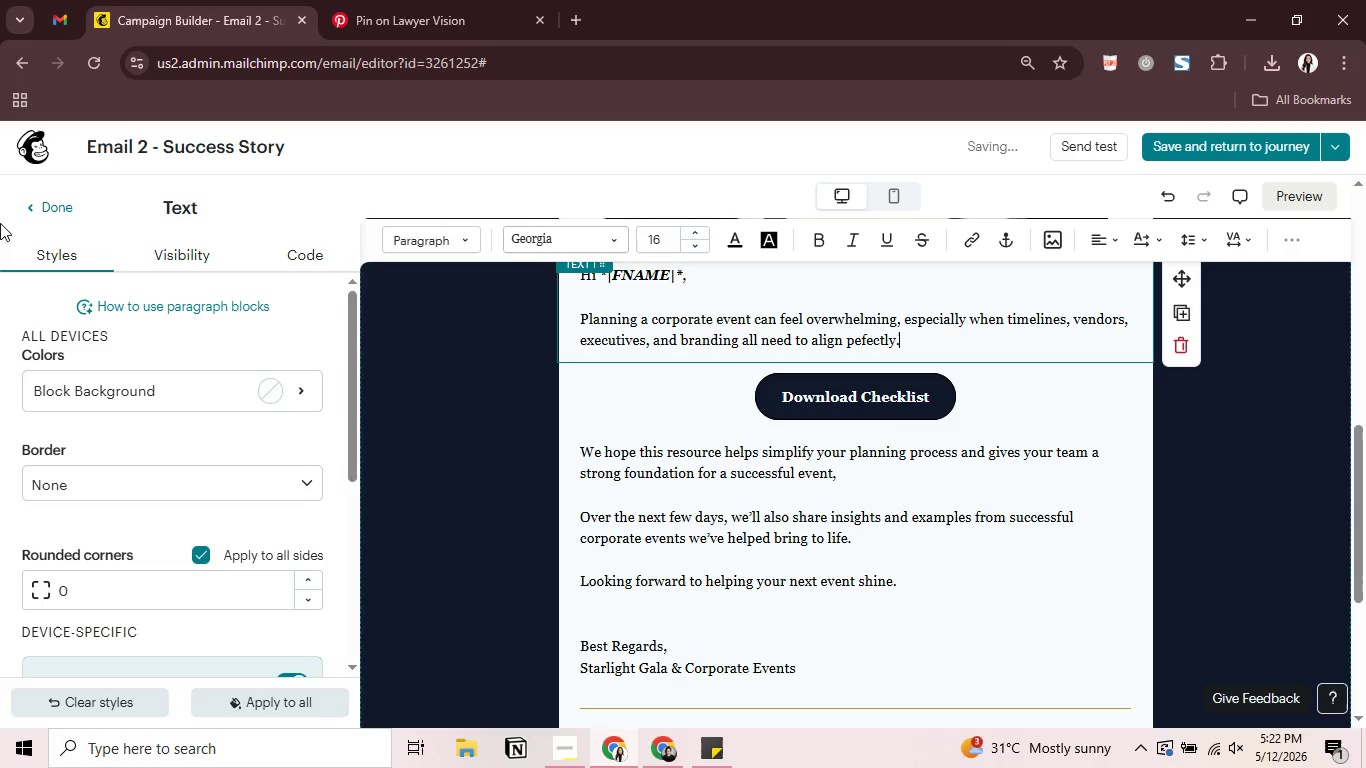 
key(Enter)
 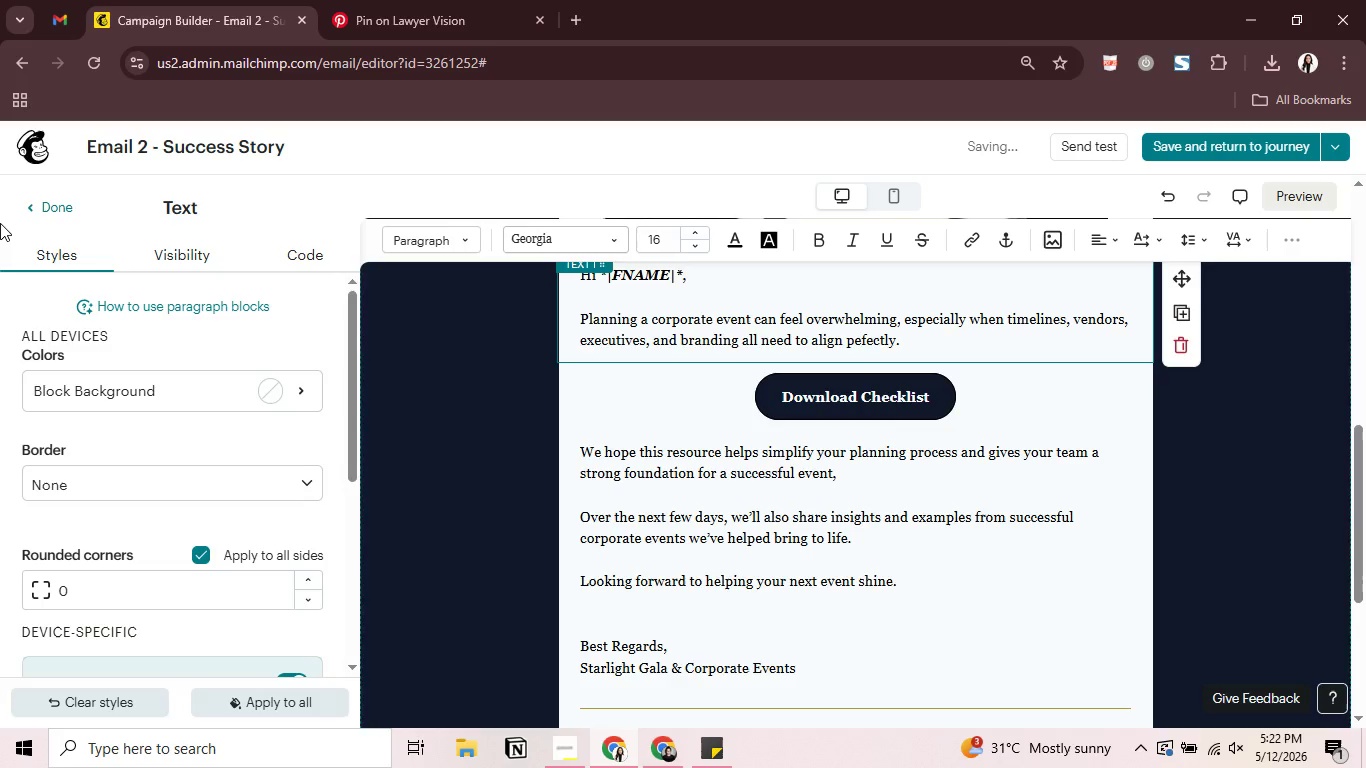 
key(Enter)
 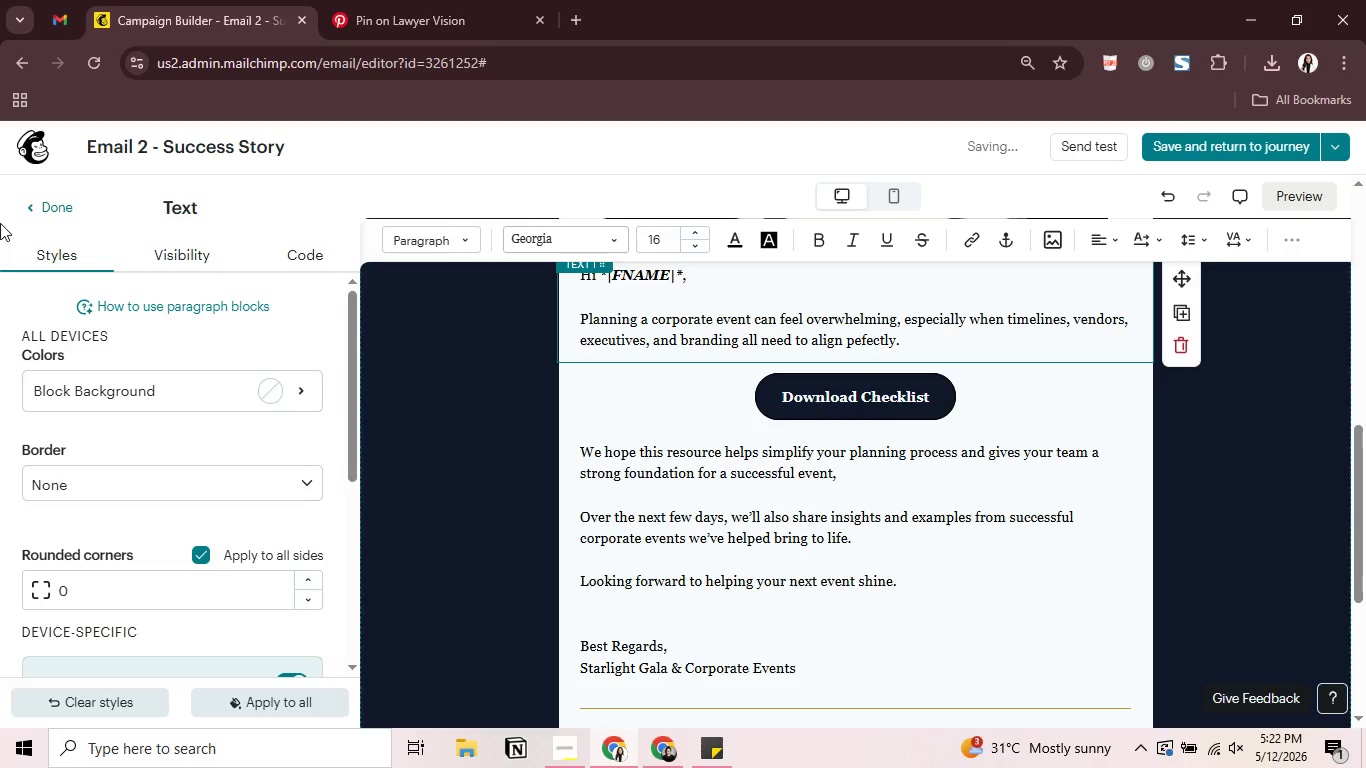 
type(REcntly)
key(Backspace)
key(Backspace)
key(Backspace)
key(Backspace)
key(Backspace)
key(Backspace)
type(ecently )
 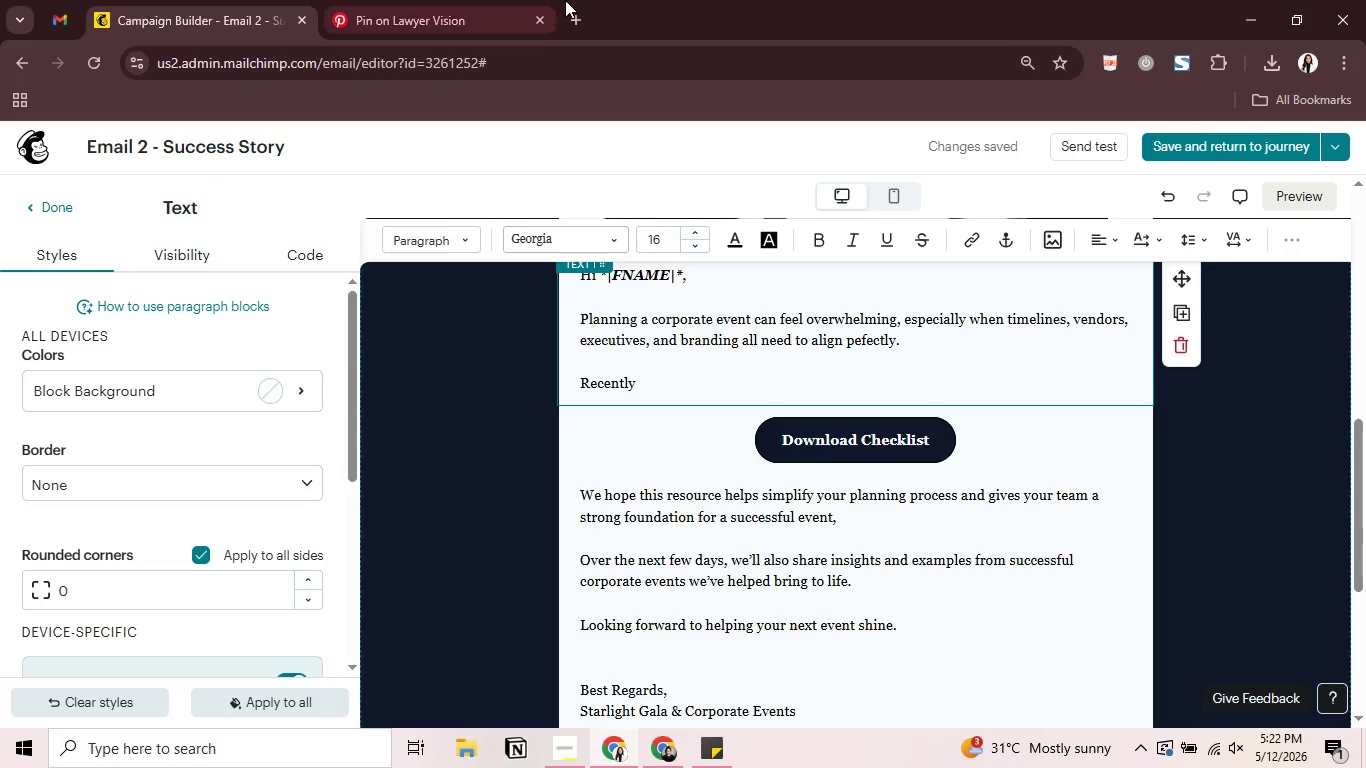 
wait(11.64)
 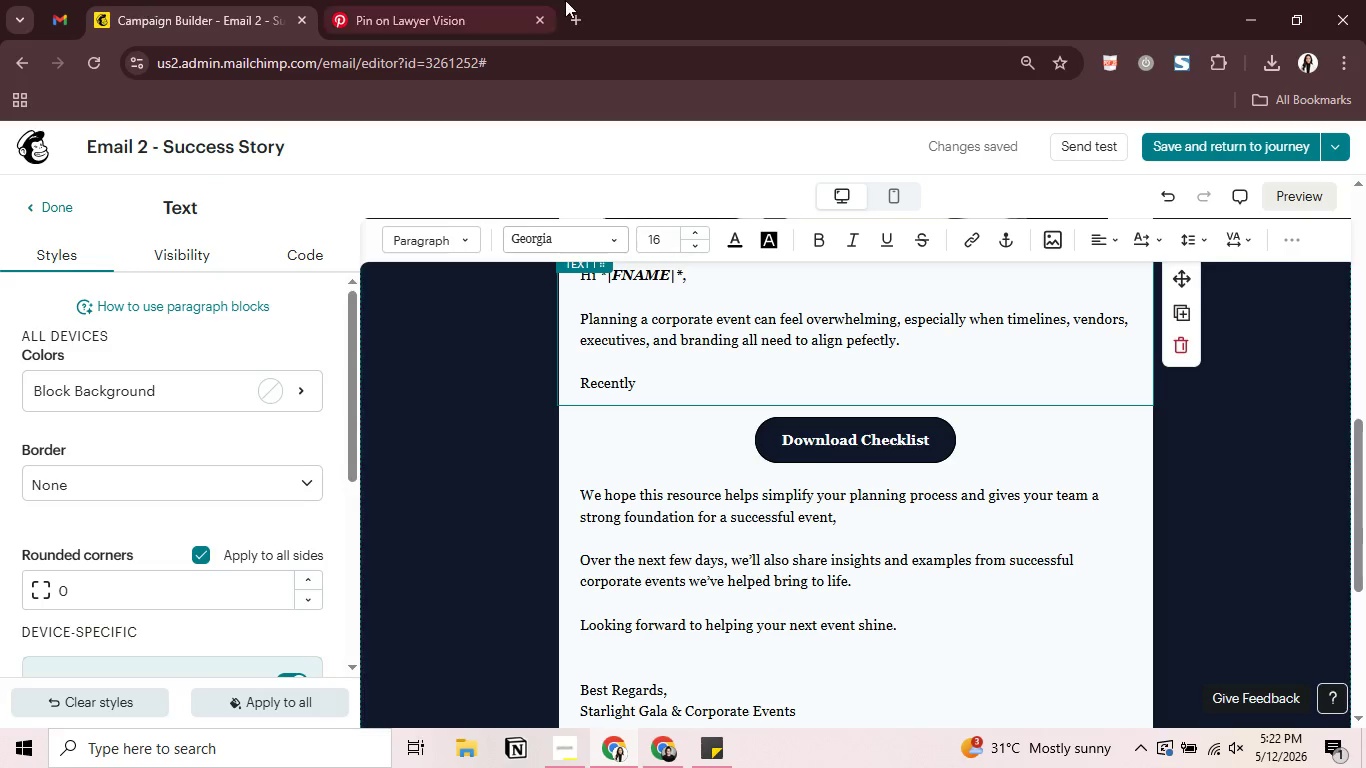 
key(Backspace)
type(, we parte)
key(Backspace)
type(nered with a fas)
 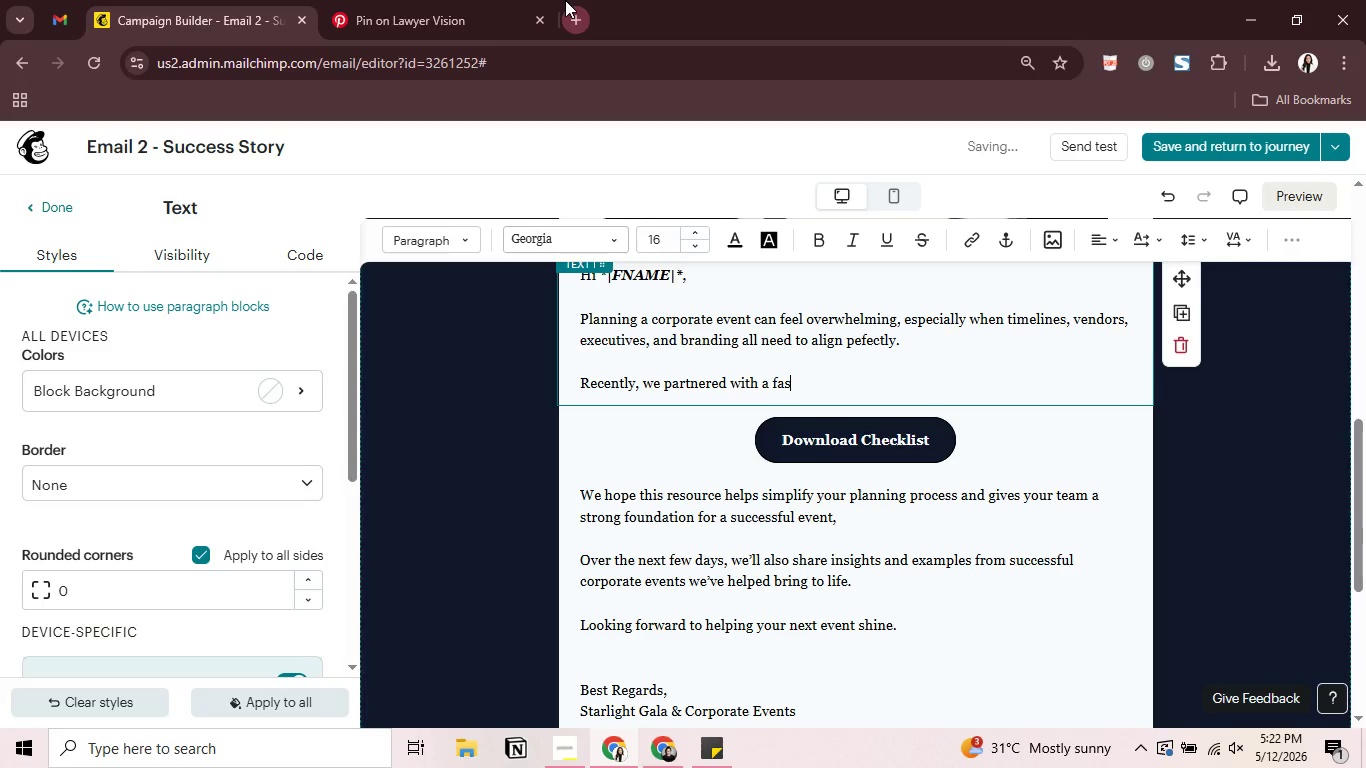 
type(t-growin )
key(Backspace)
type(g technology company to coordinate a high-profile product launch for over 300 guests.)
 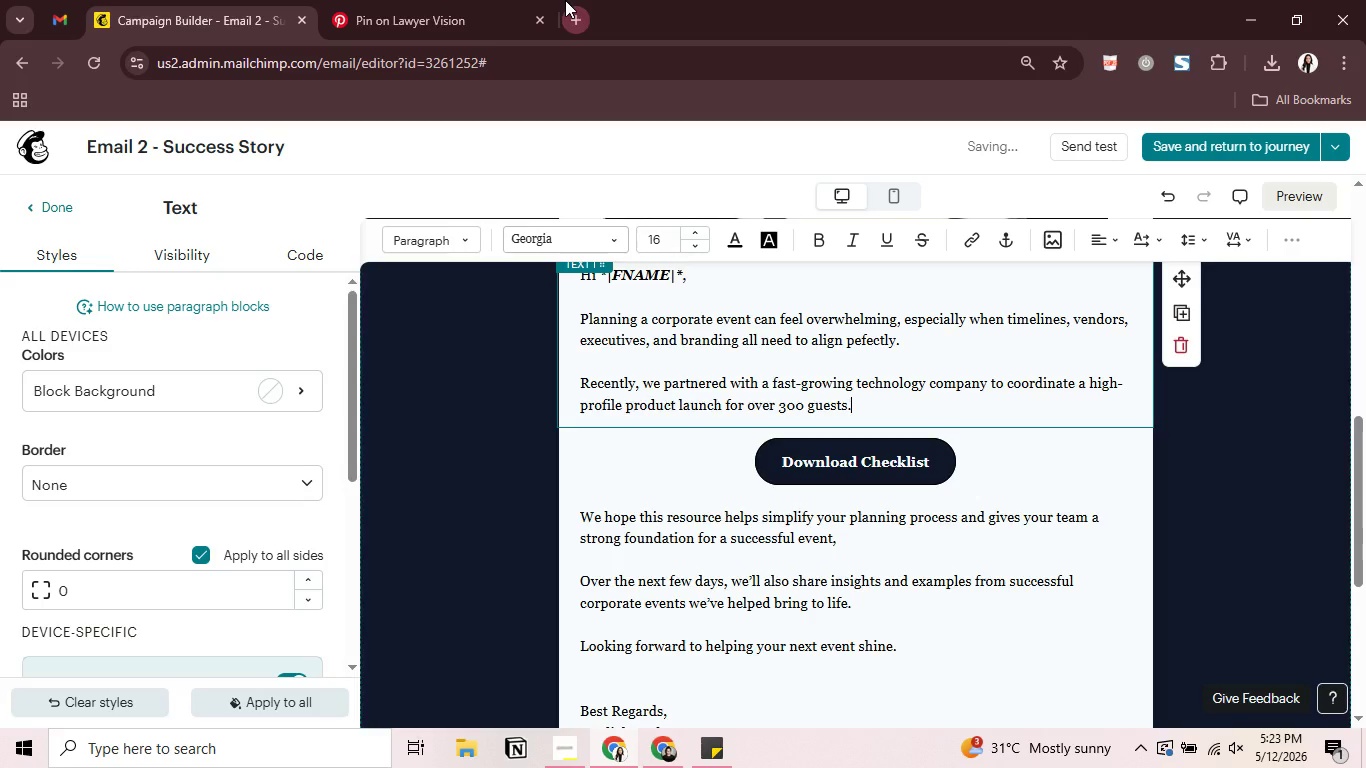 
key(Enter)
 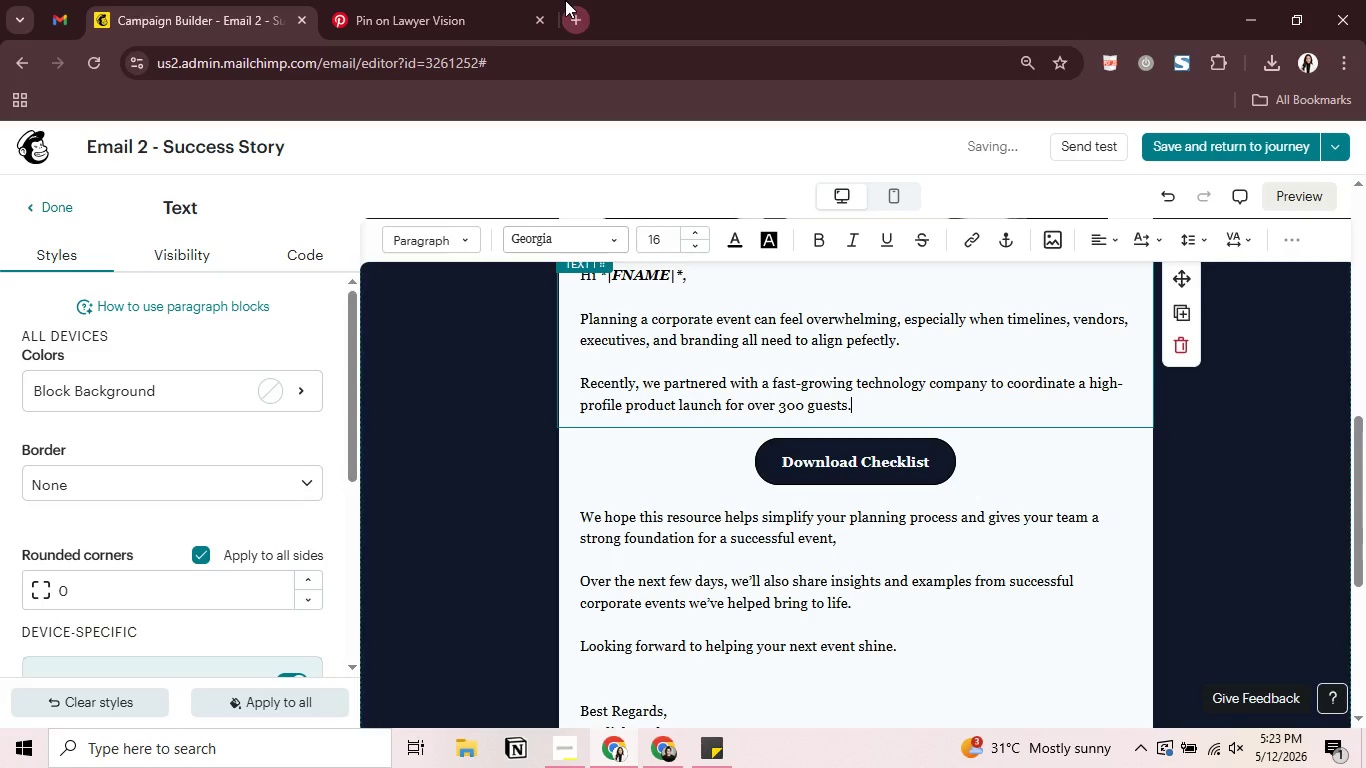 
key(Enter)
 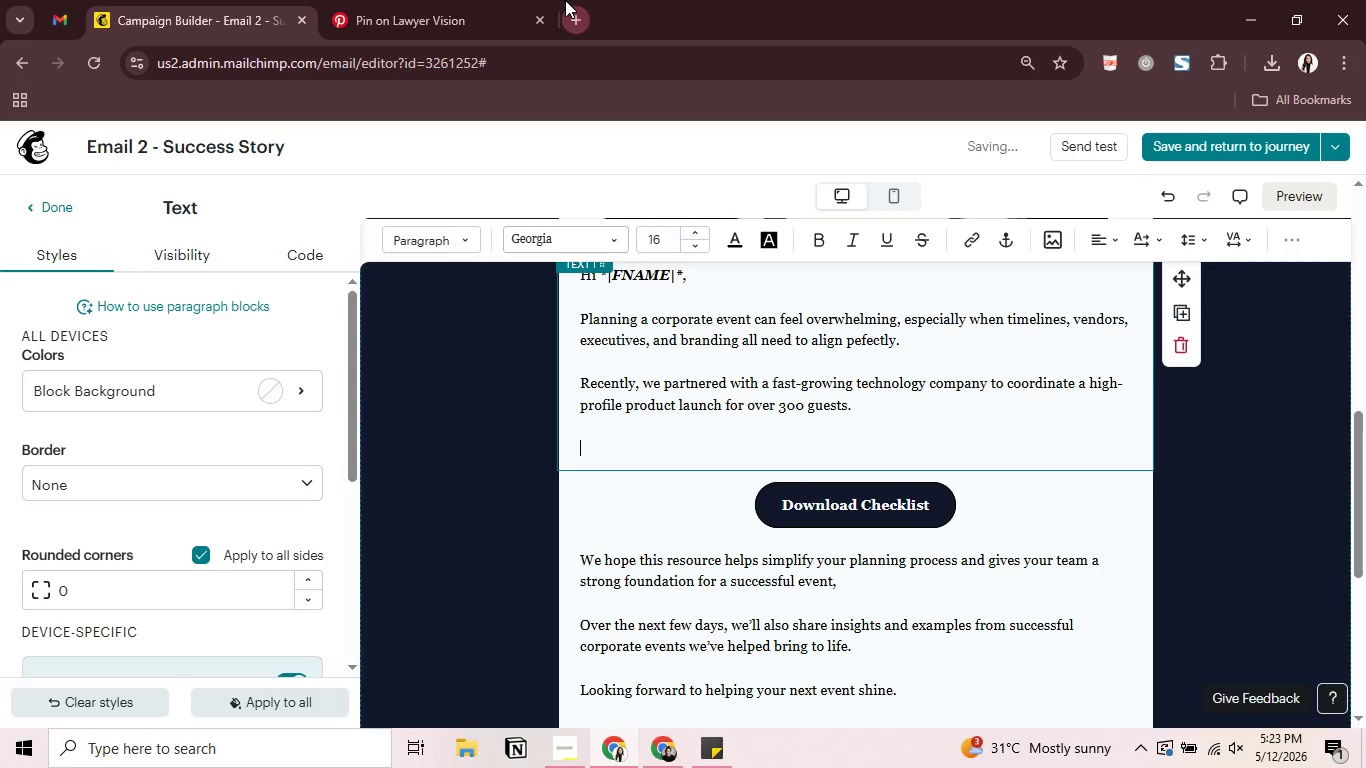 
type(From venue )
 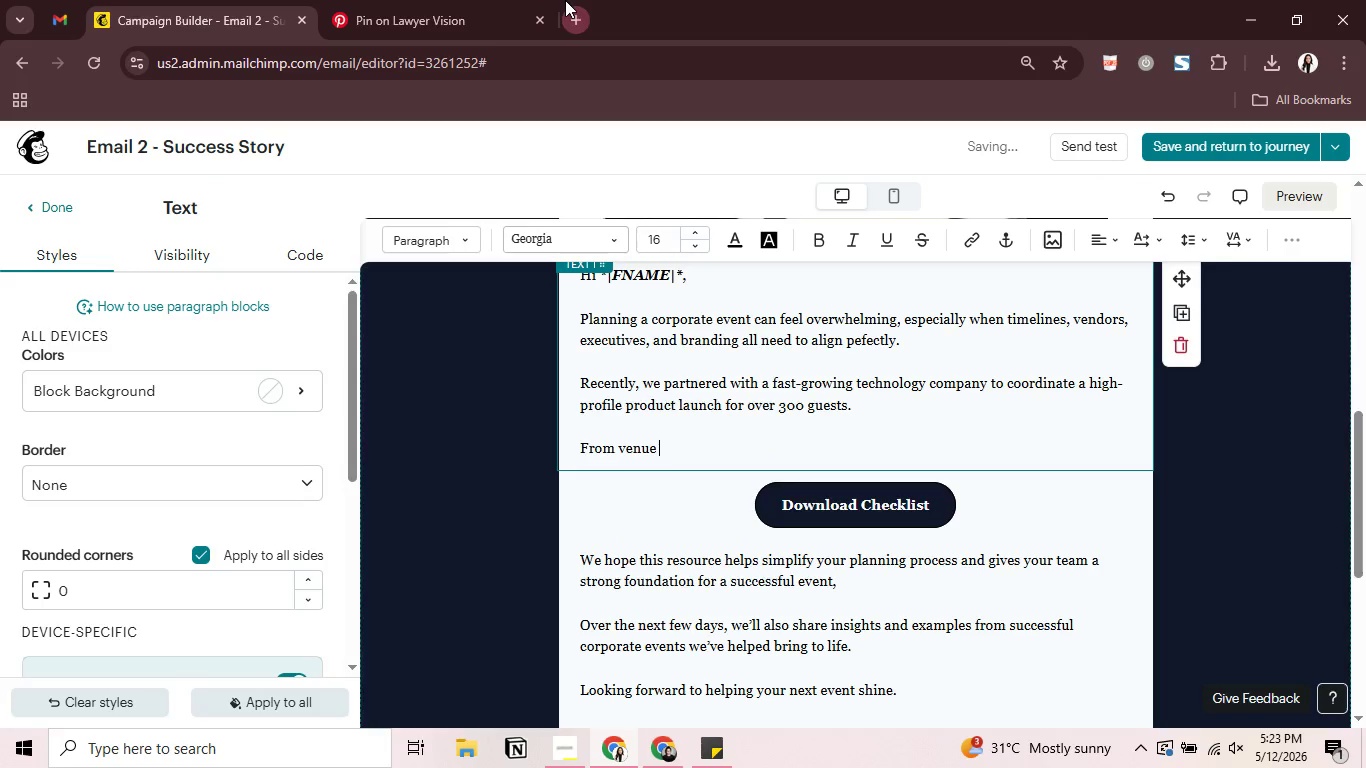 
wait(8.03)
 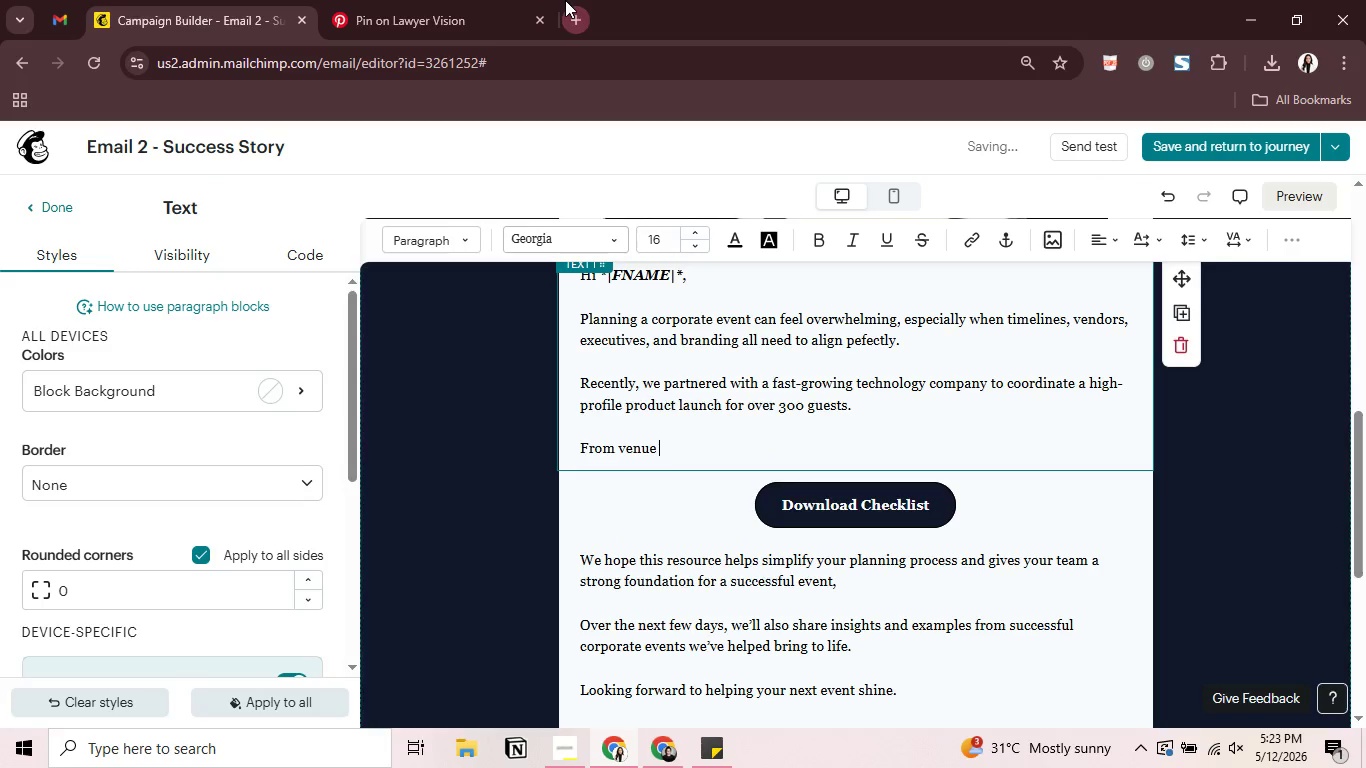 
type(d)
key(Backspace)
type(styling to executive )
 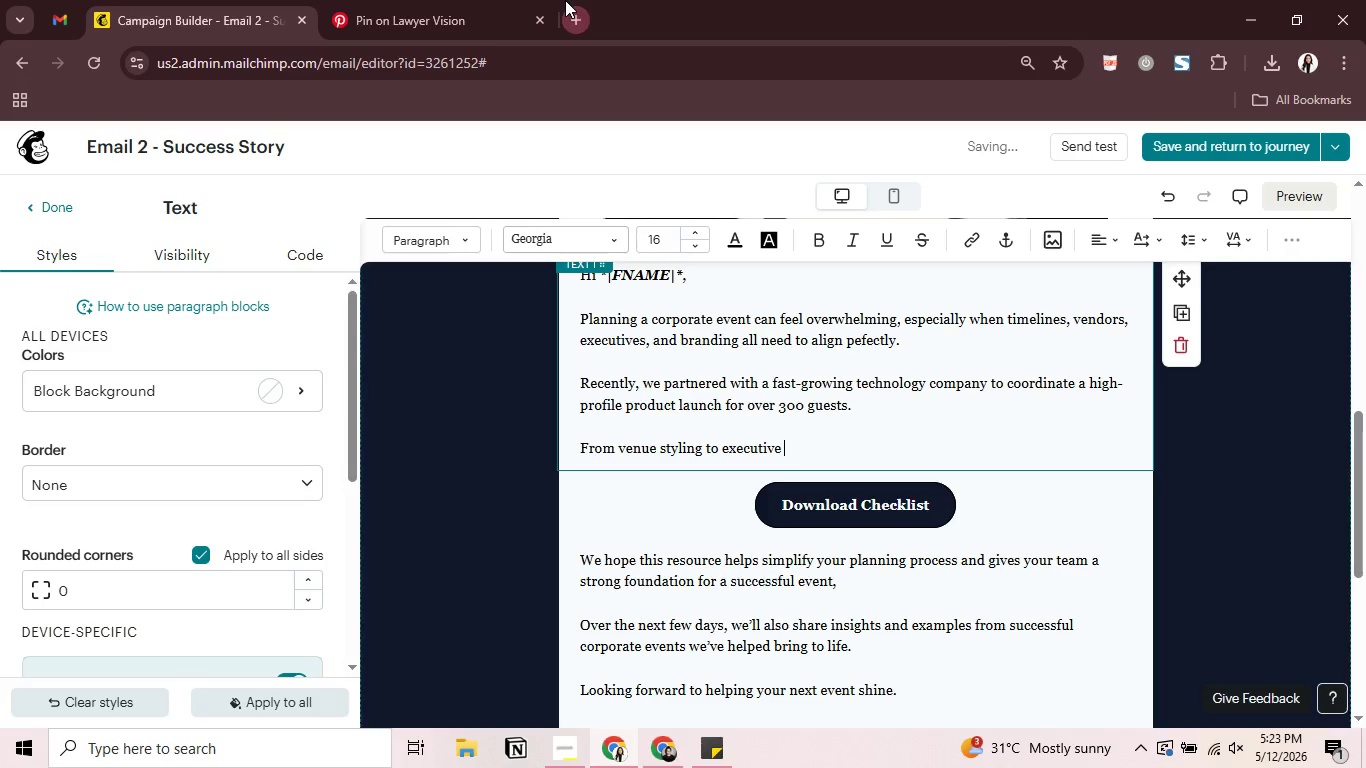 
wait(5.39)
 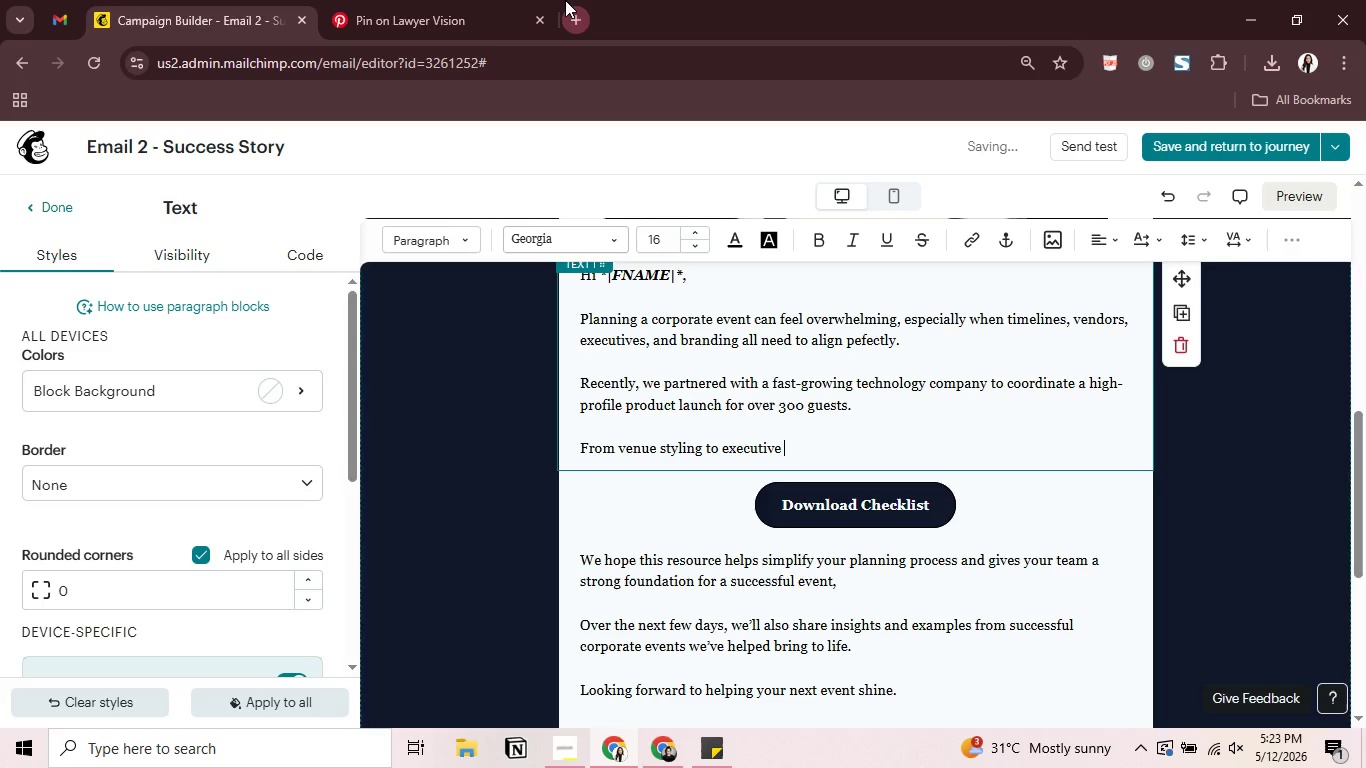 
type(presentatu)
key(Backspace)
type(iond)
key(Backspace)
type(s and gust )
key(Backspace)
key(Backspace)
type(est)
key(Backspace)
key(Backspace)
key(Backspace)
key(Backspace)
type(est flow management, every detail was designed )
 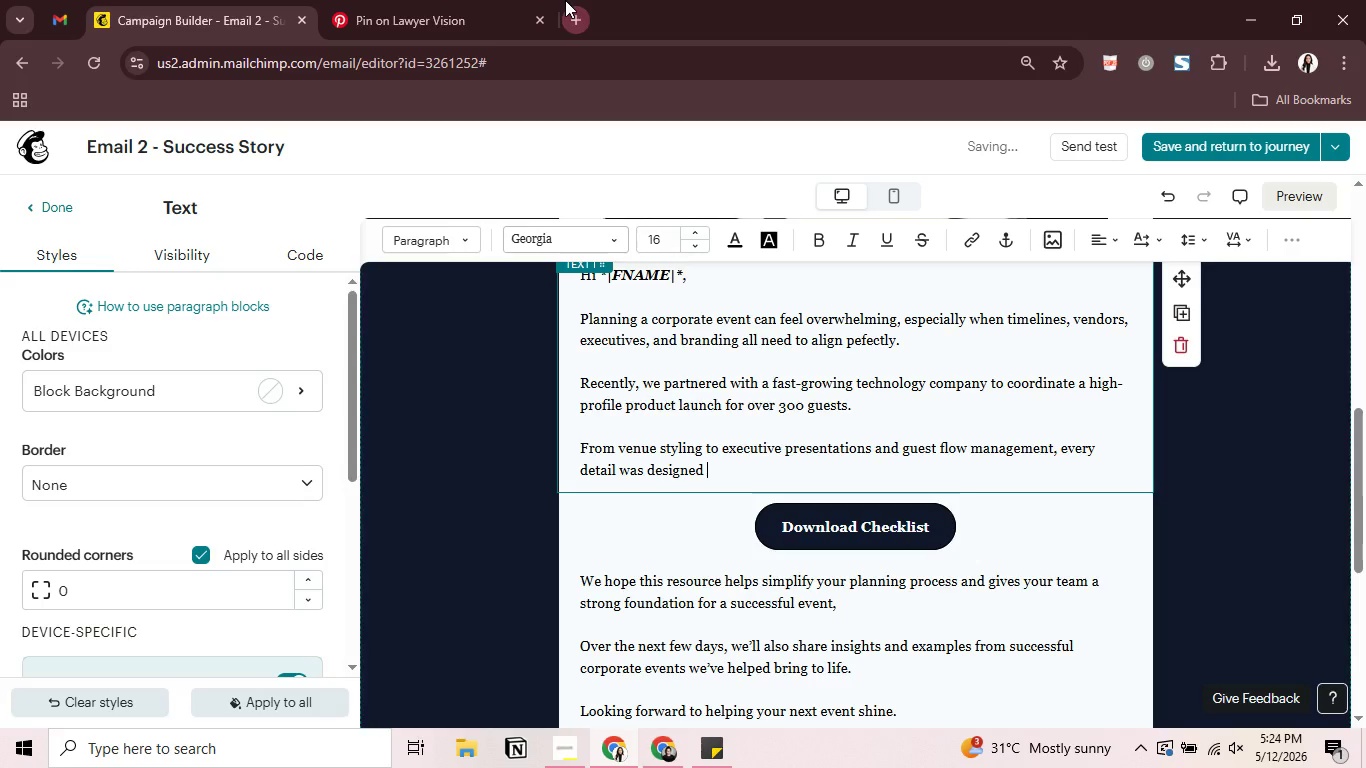 
type(to refelect ==)
 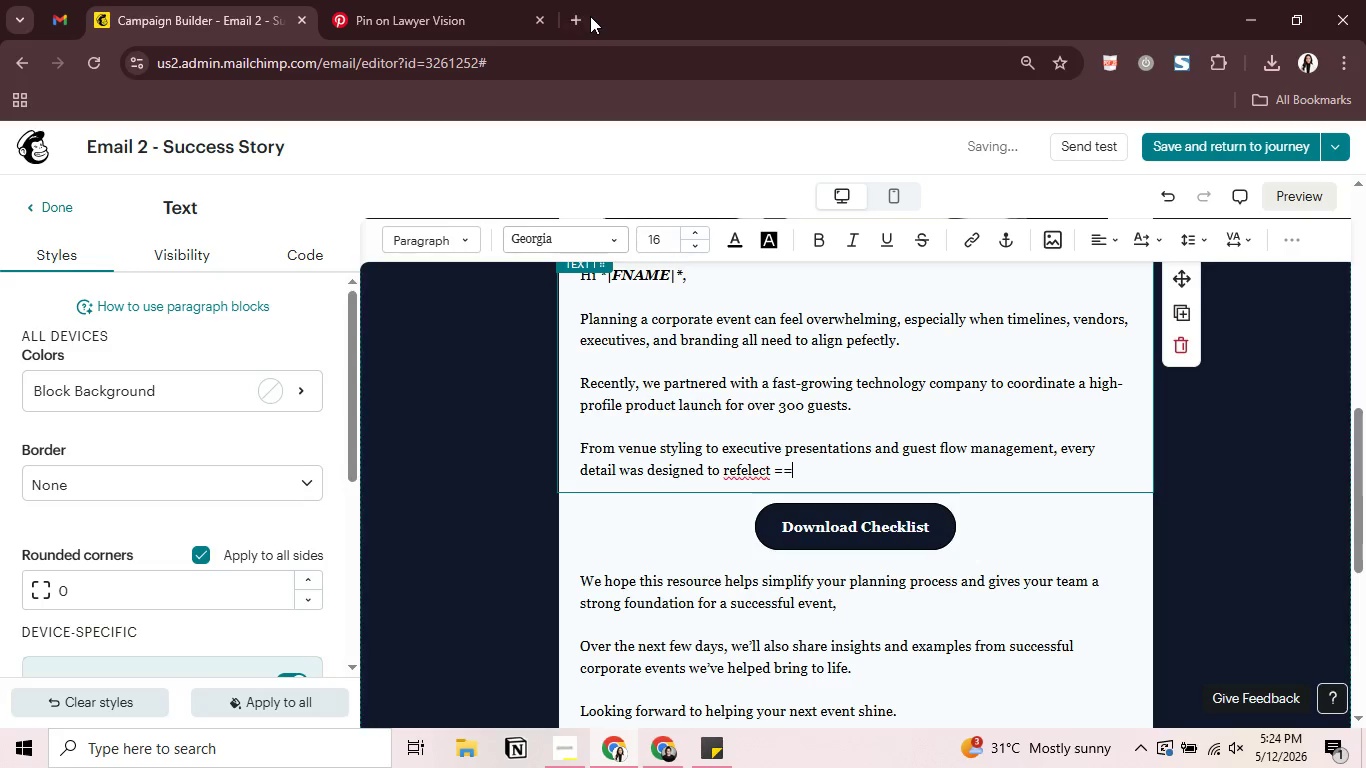 
key(Backspace)
key(Backspace)
key(Backspace)
key(Backspace)
key(Backspace)
key(Backspace)
key(Backspace)
key(Backspace)
type(lect )
 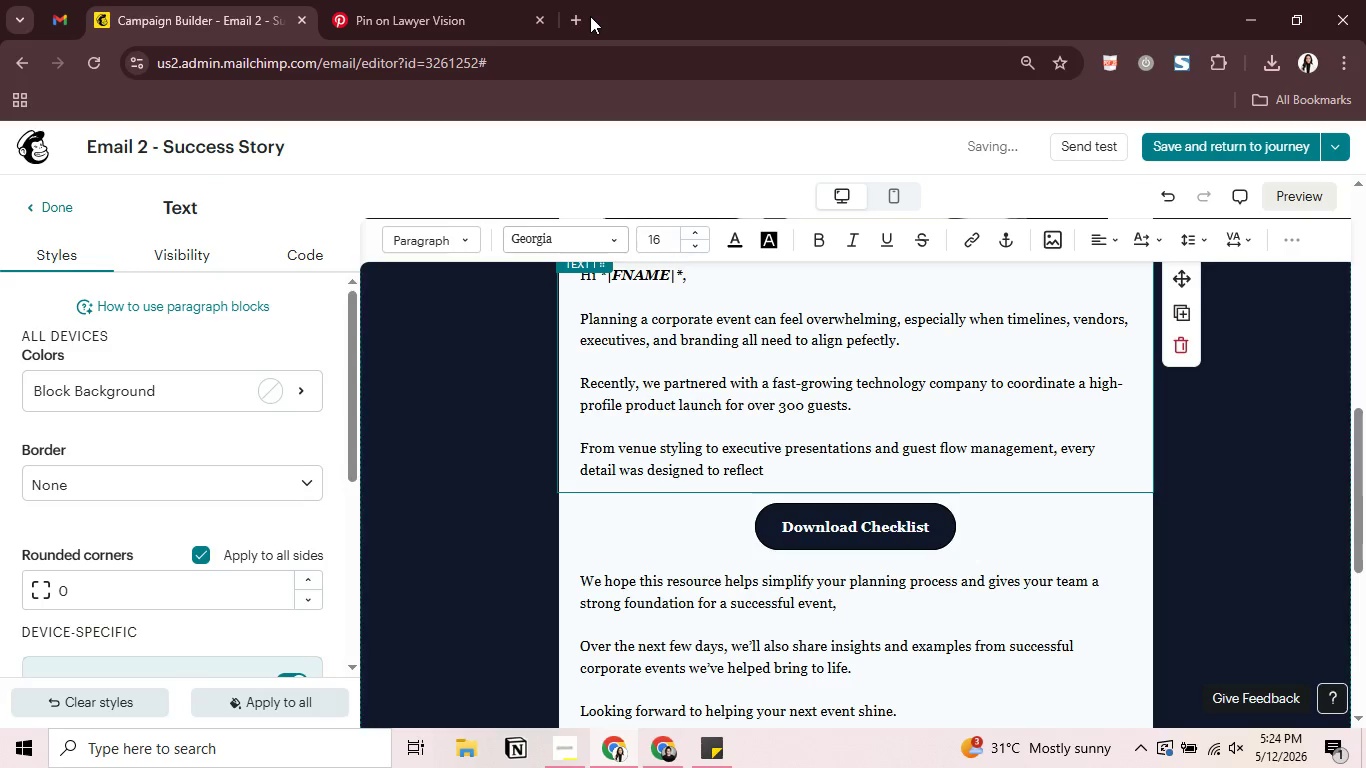 
type(the company's professii)
key(Backspace)
type(onalism and viison)
key(Backspace)
key(Backspace)
key(Backspace)
key(Backspace)
type(sion.)
 